 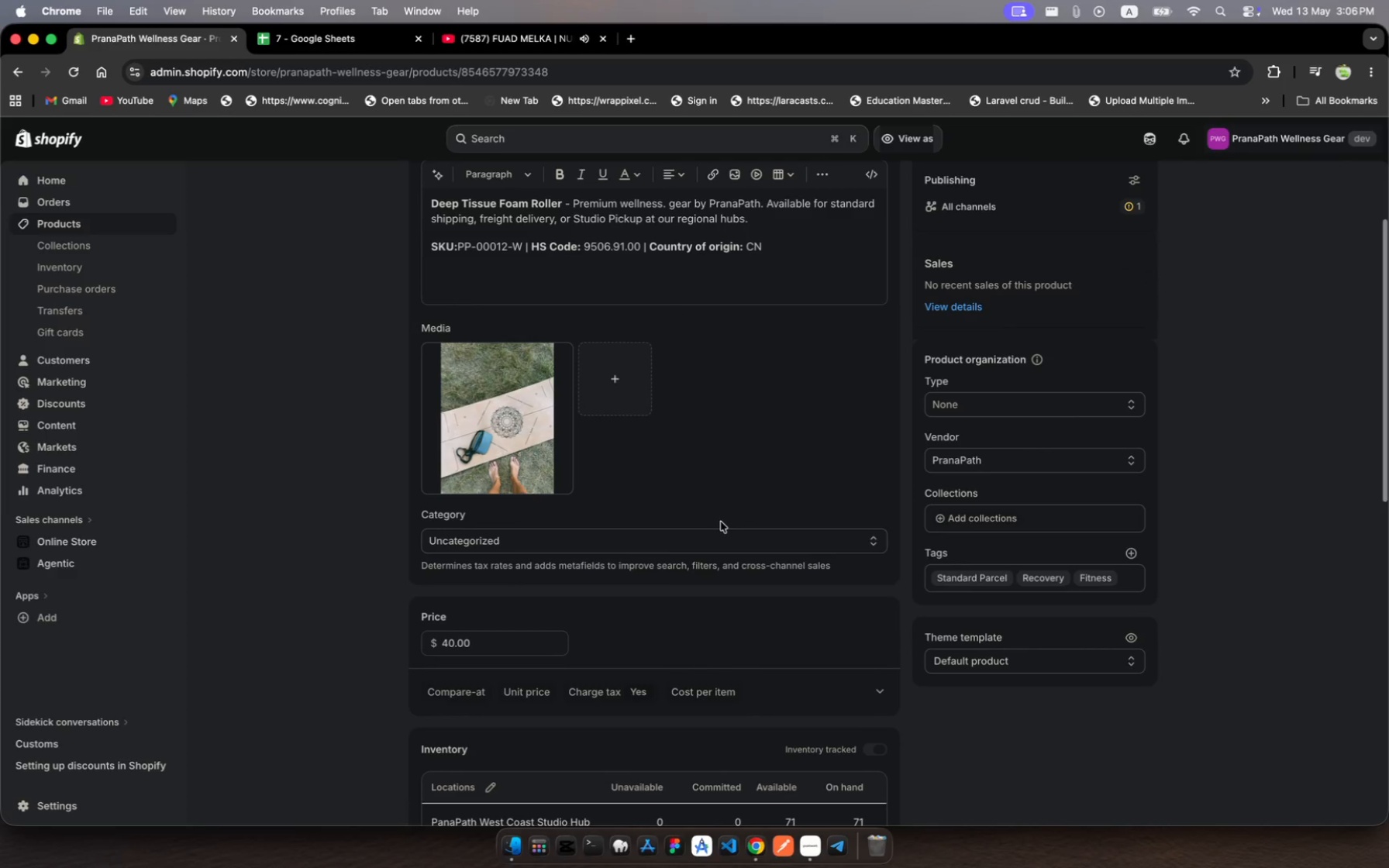 
scroll: coordinate [721, 522], scroll_direction: down, amount: 8.0
 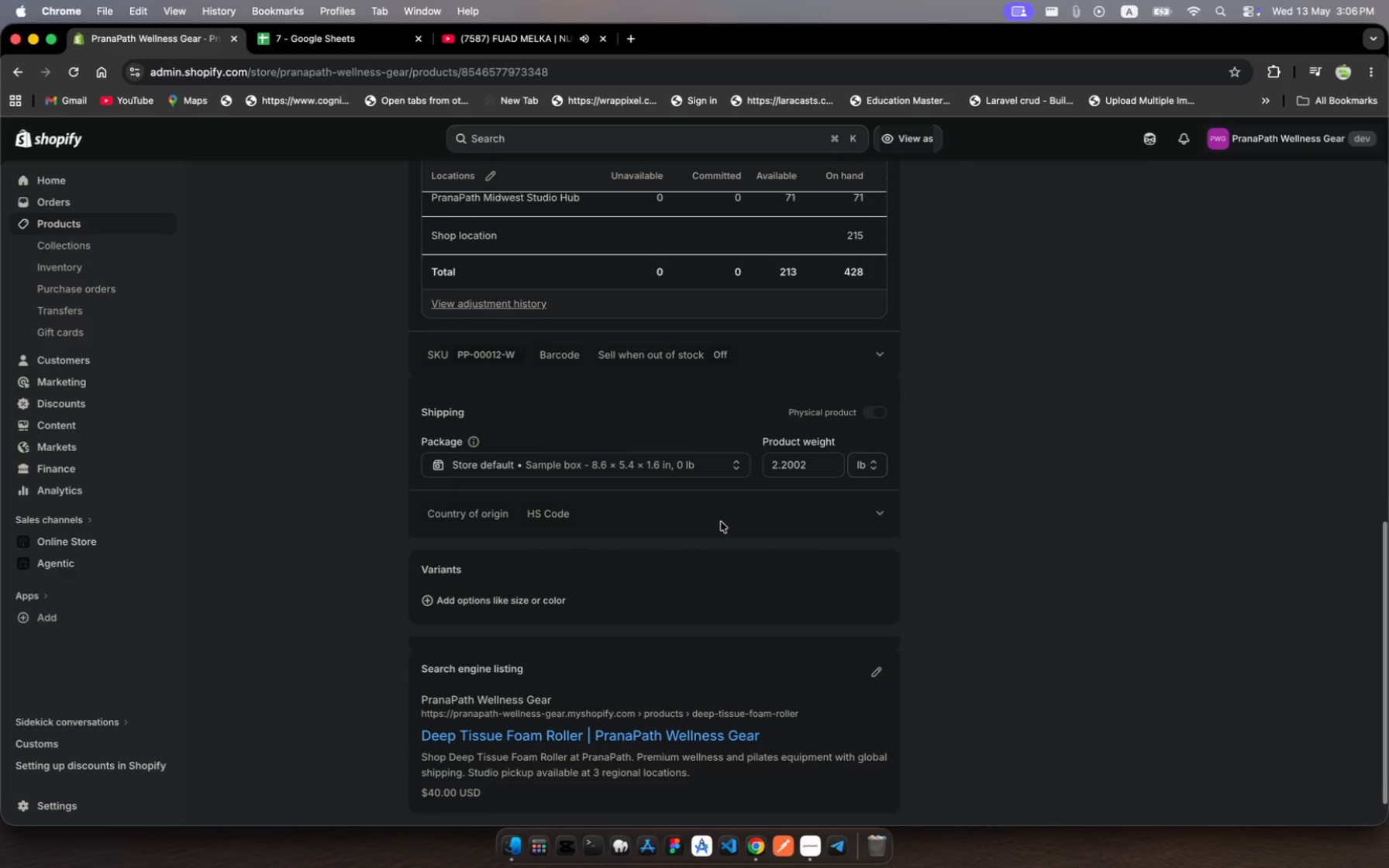 
left_click([879, 514])
 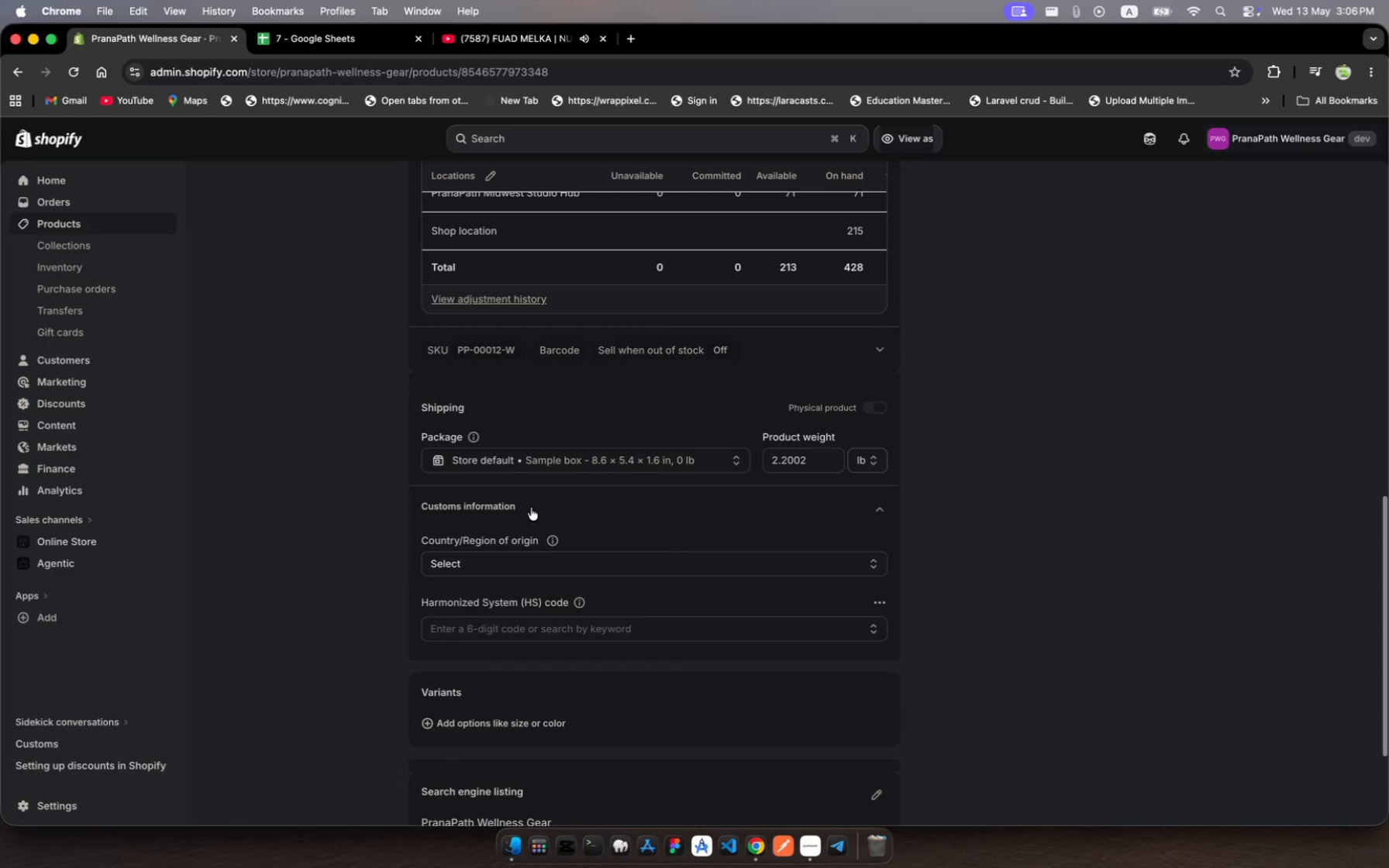 
scroll: coordinate [531, 508], scroll_direction: up, amount: 269.0
 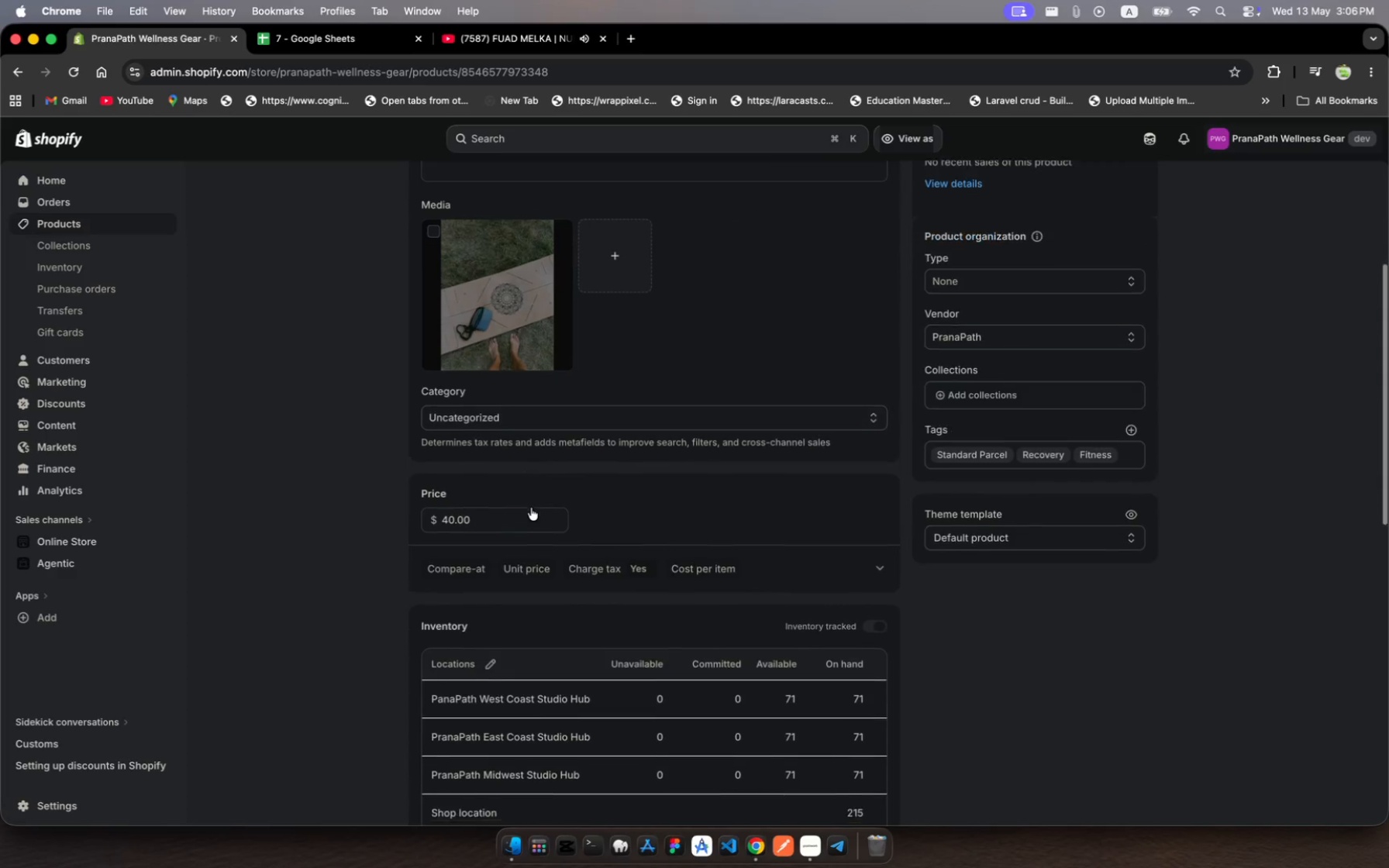 
scroll: coordinate [531, 508], scroll_direction: down, amount: 11.0
 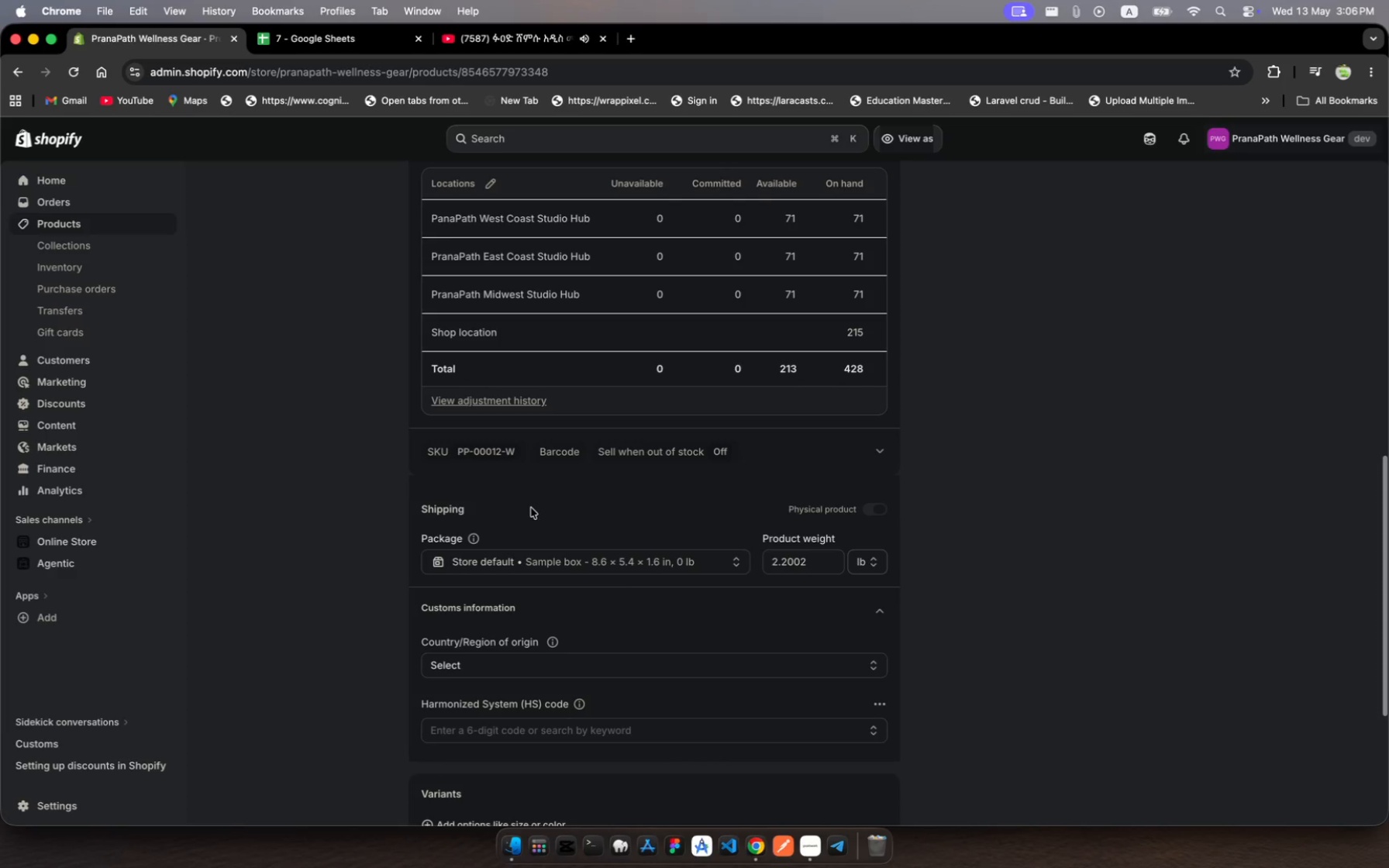 
wait(21.64)
 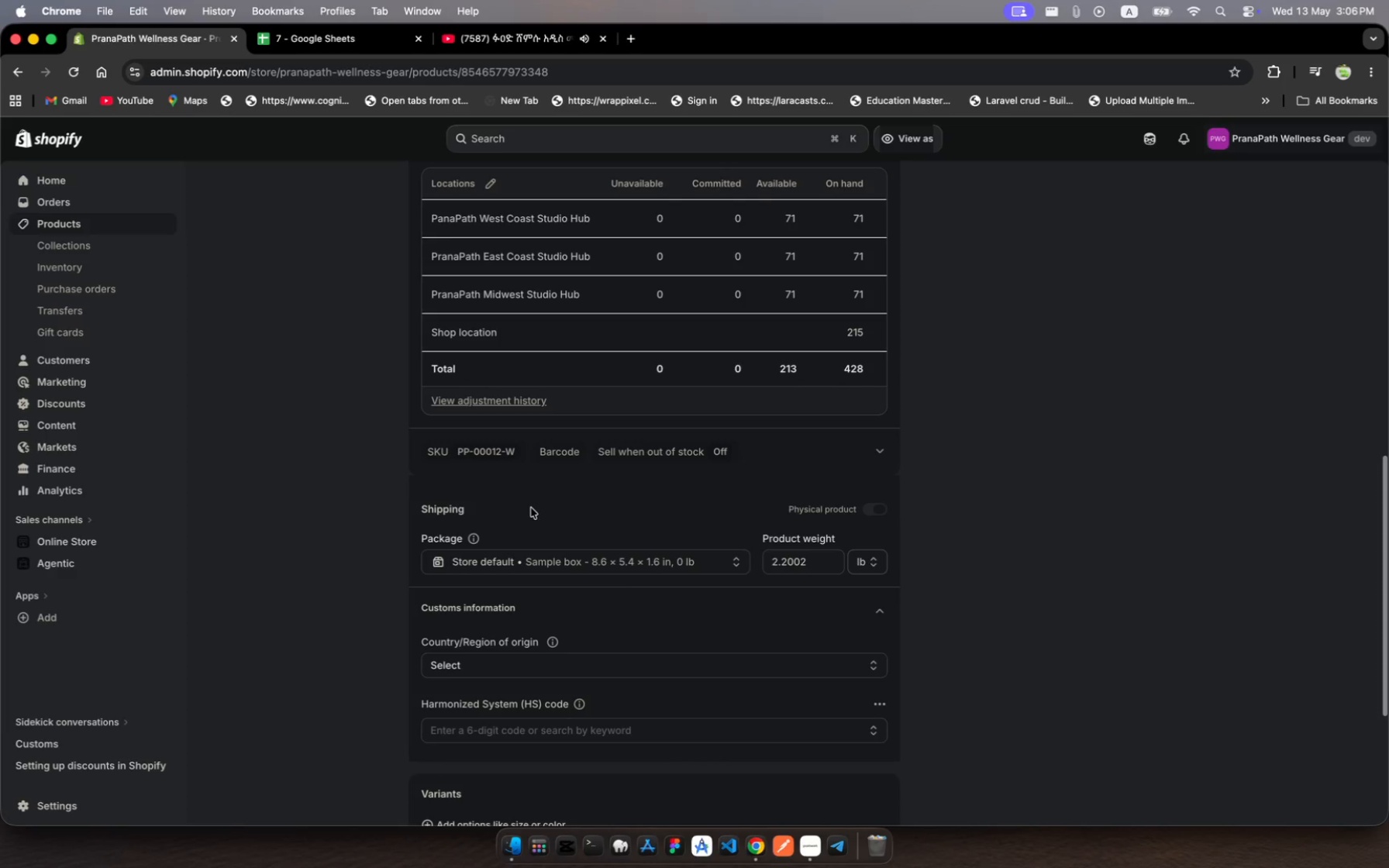 
left_click([701, 673])
 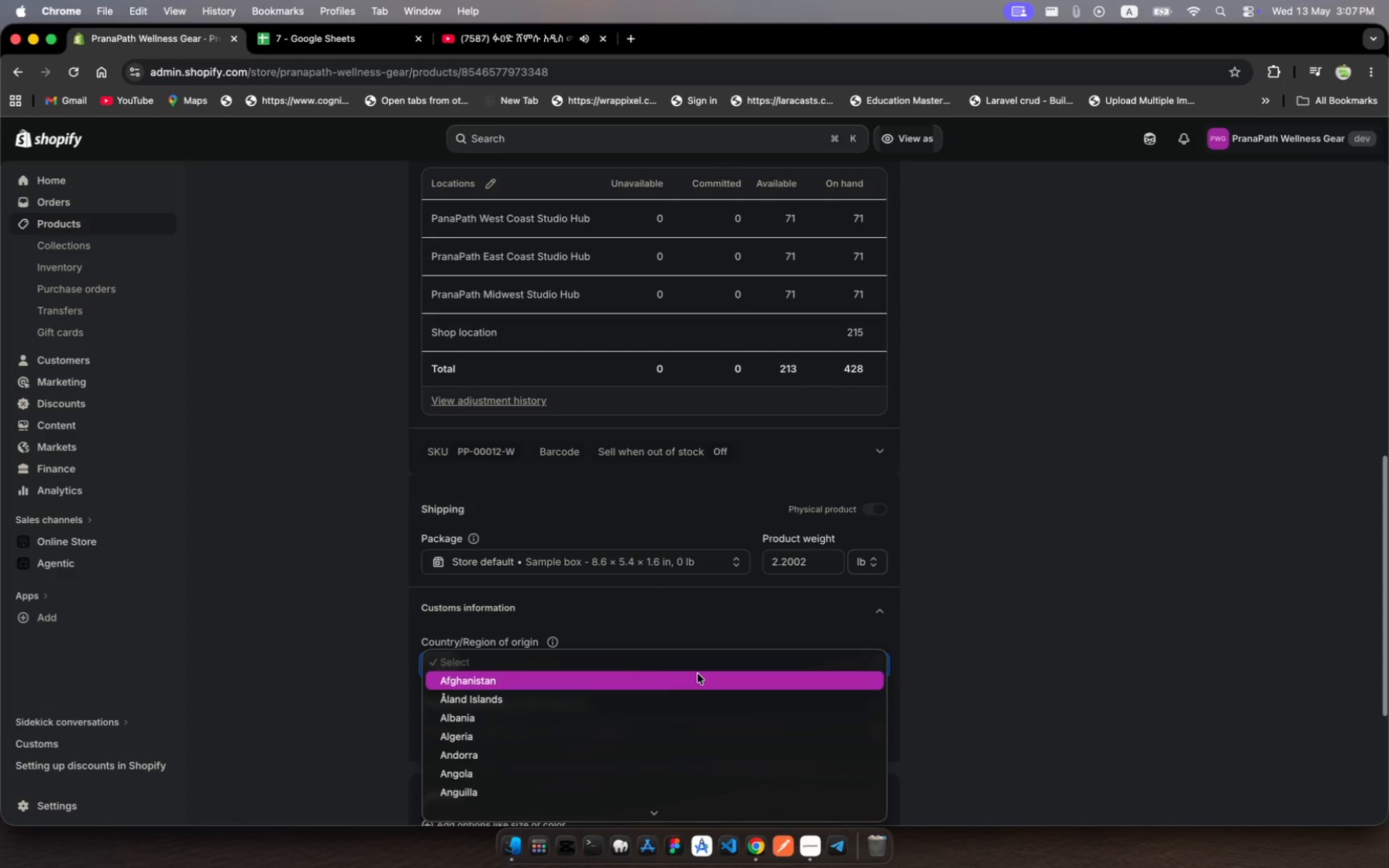 
scroll: coordinate [655, 737], scroll_direction: down, amount: 101.0
 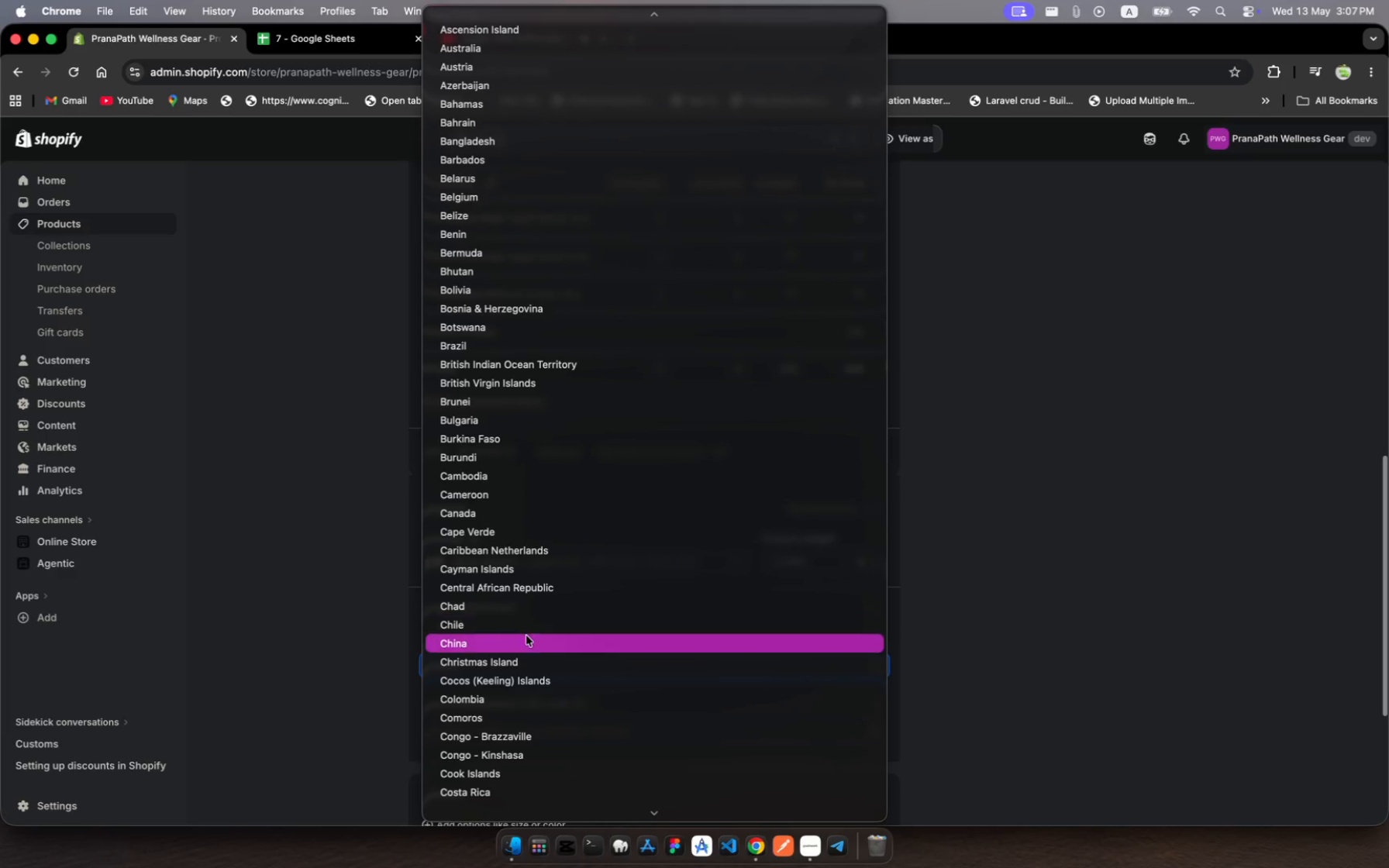 
left_click([528, 642])
 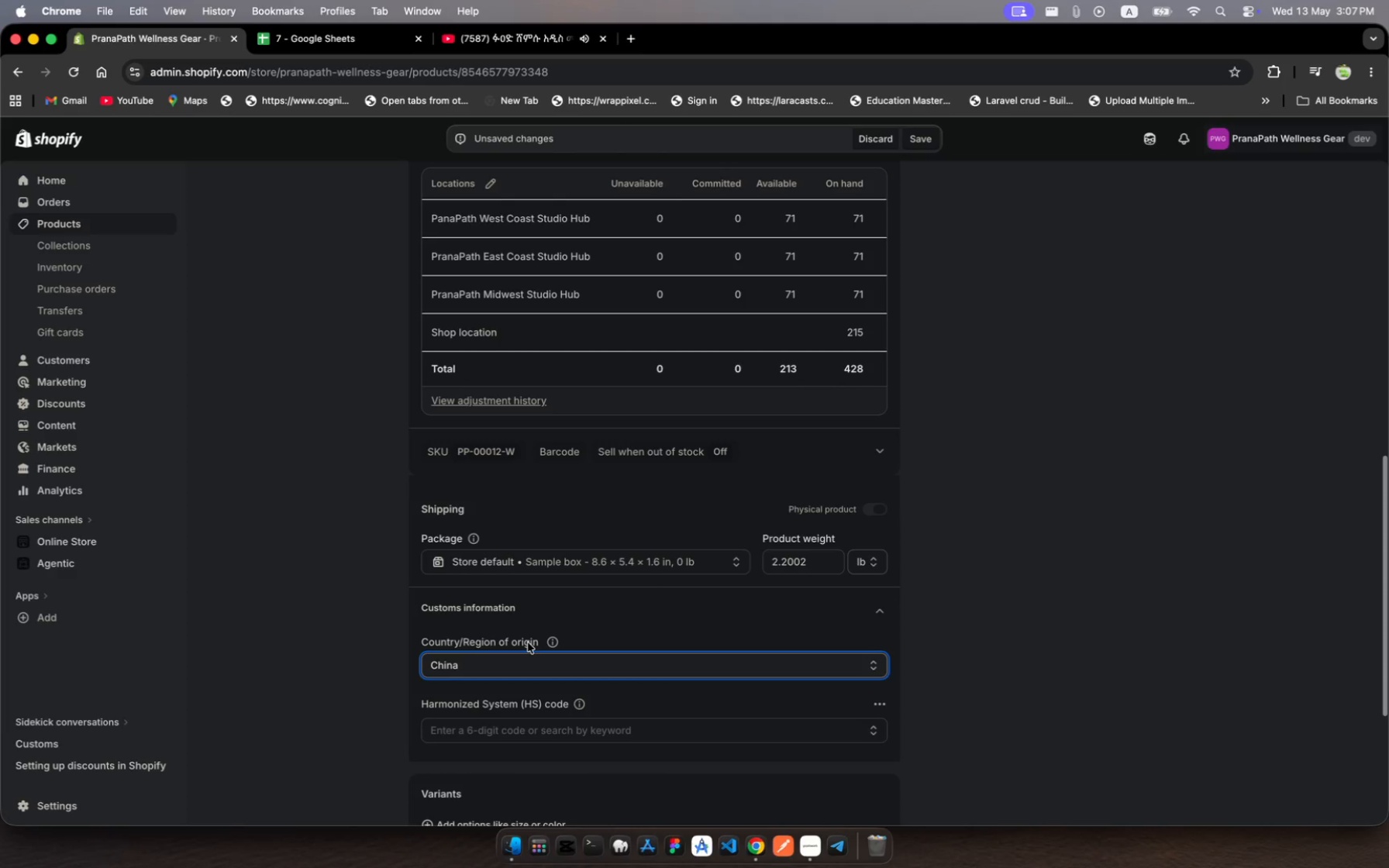 
wait(9.42)
 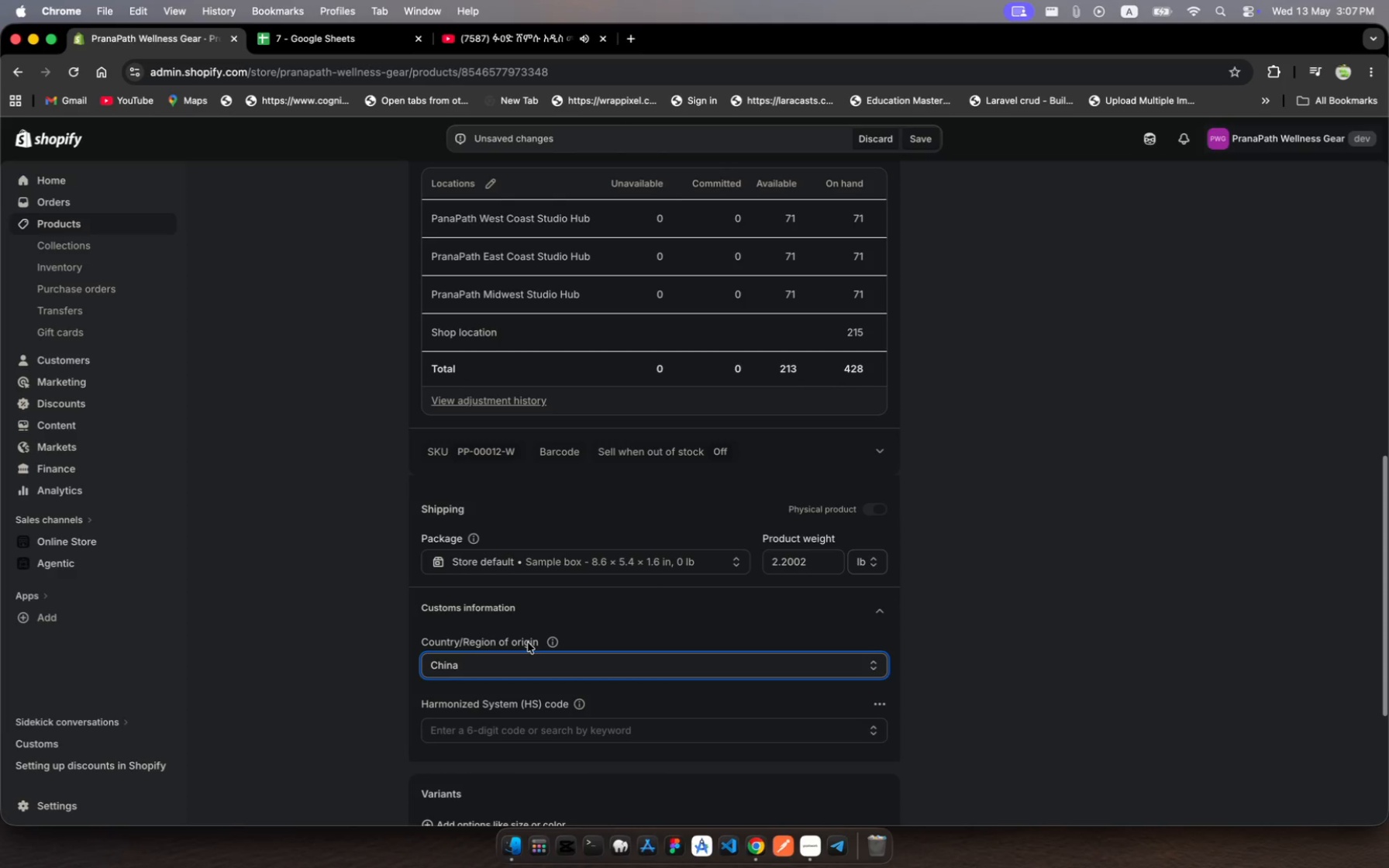 
left_click([523, 730])
 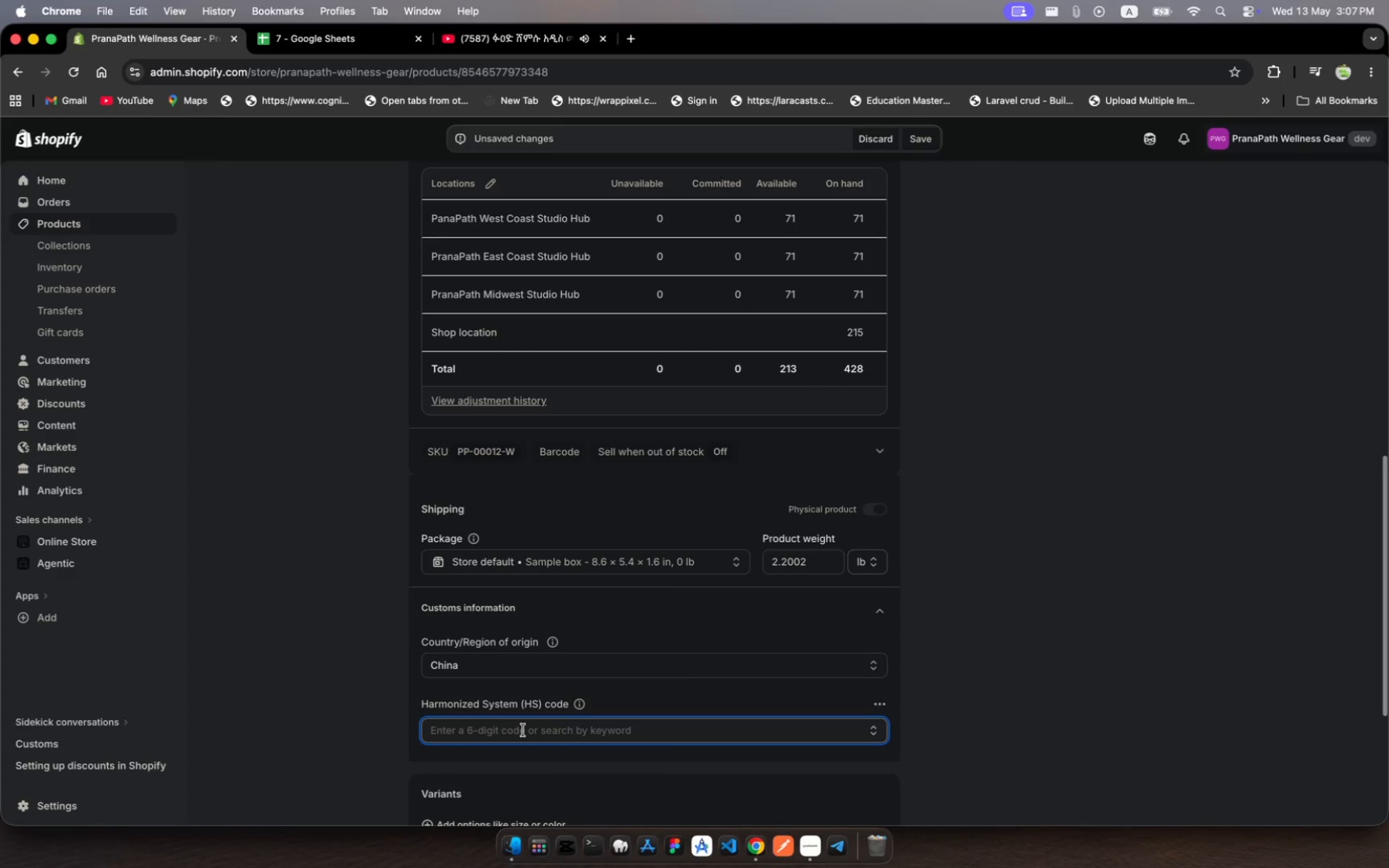 
hold_key(key=9, duration=0.36)
 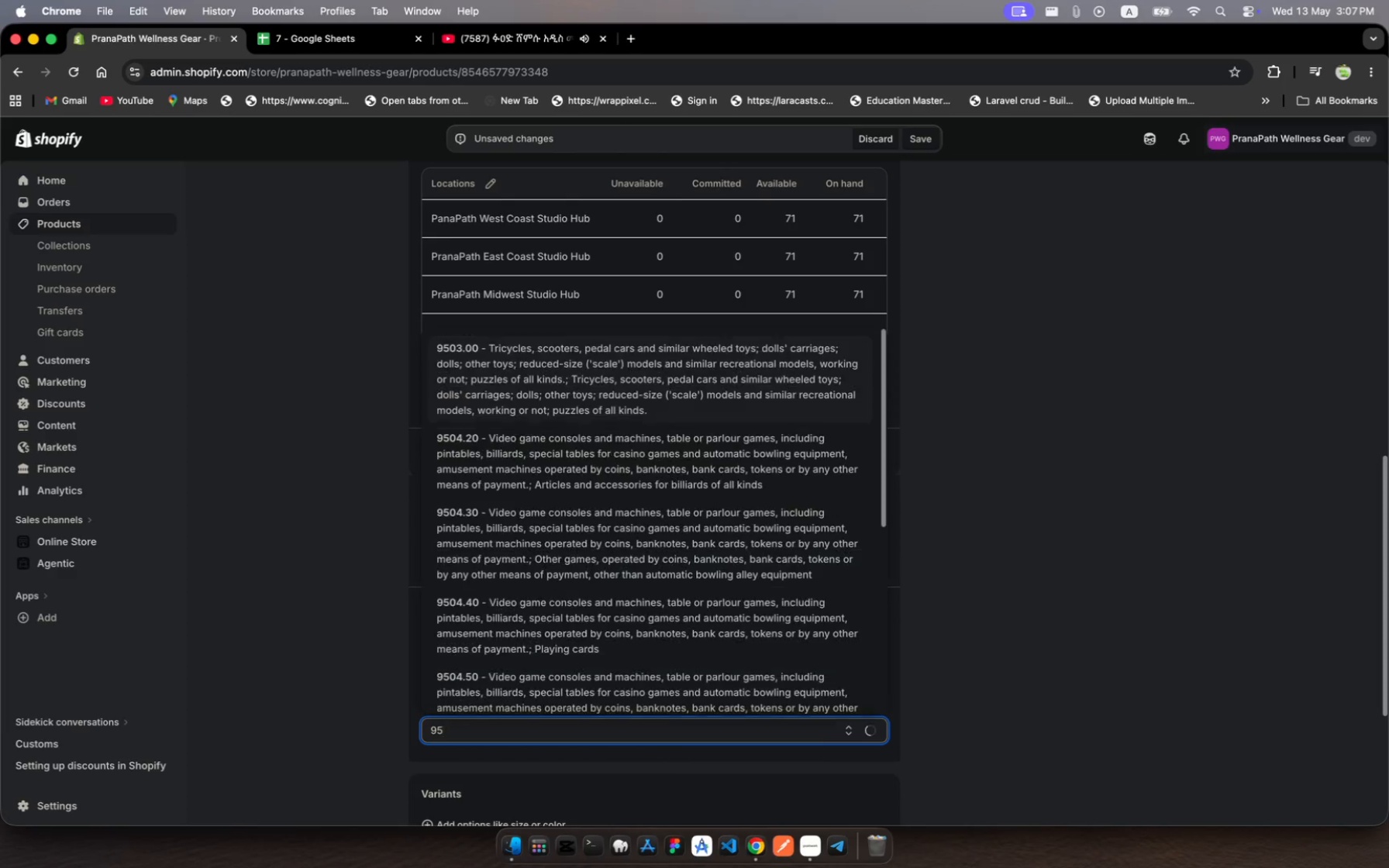 
key(5)
 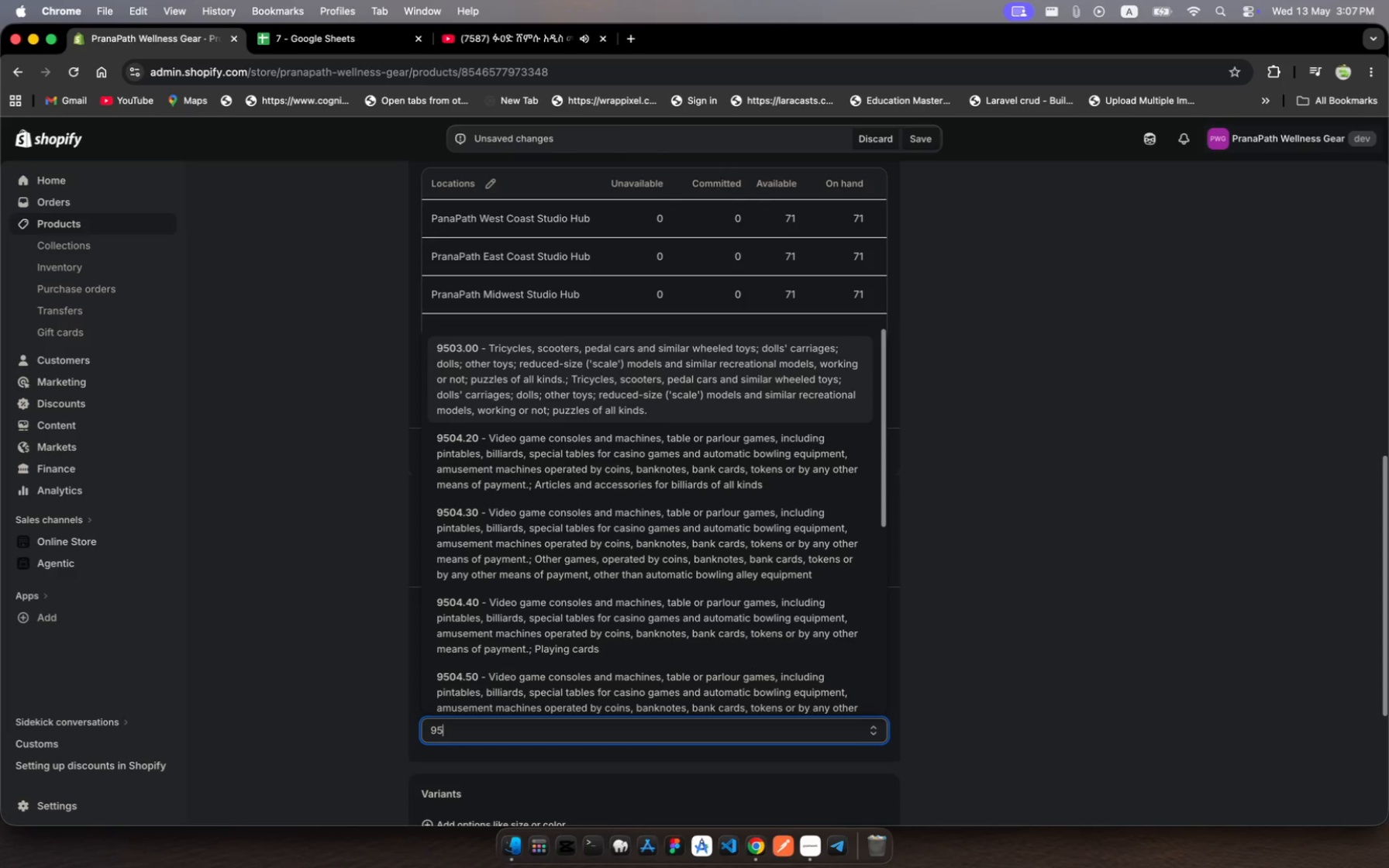 
hold_key(key=0, duration=0.32)
 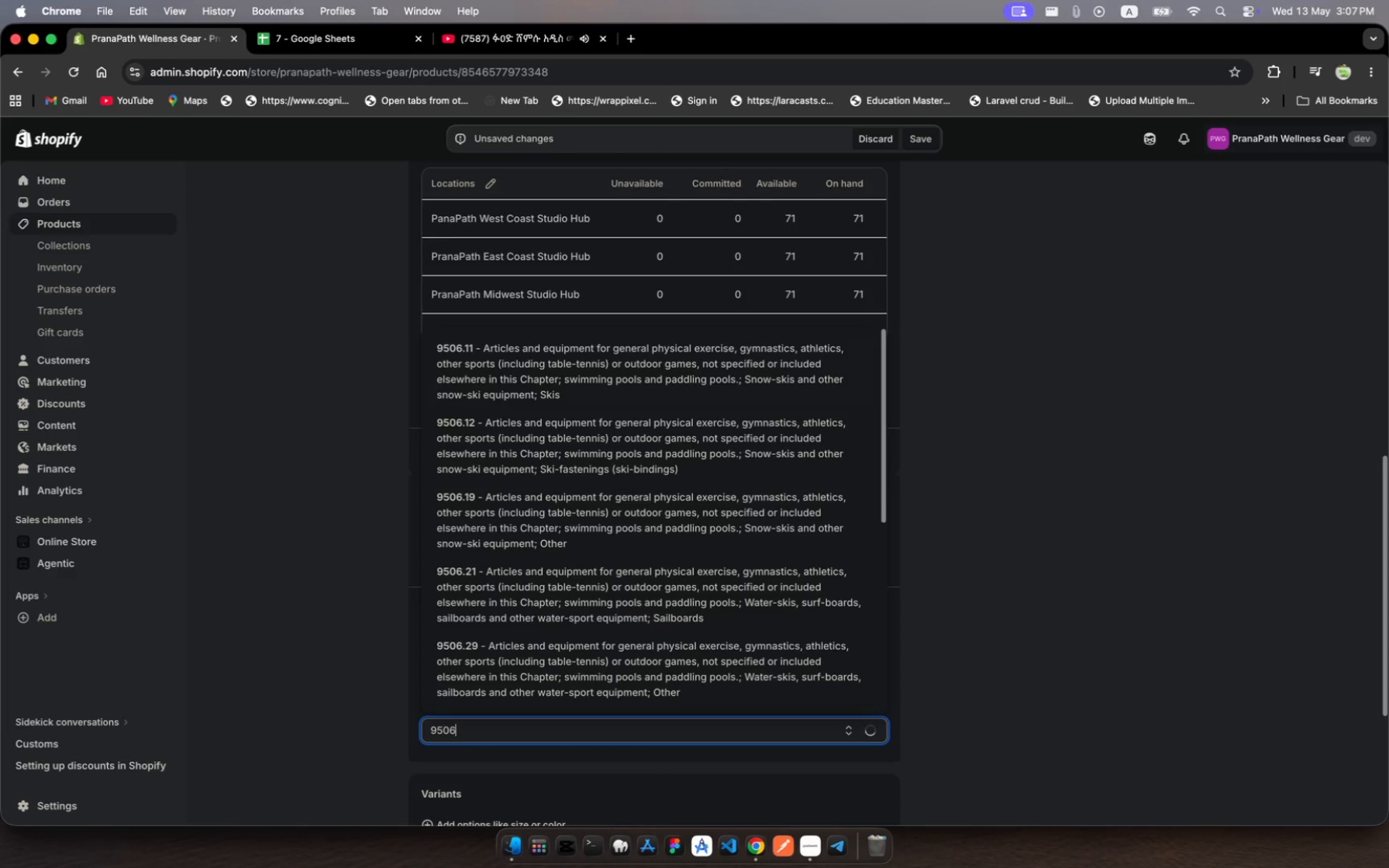 
type(69100)
 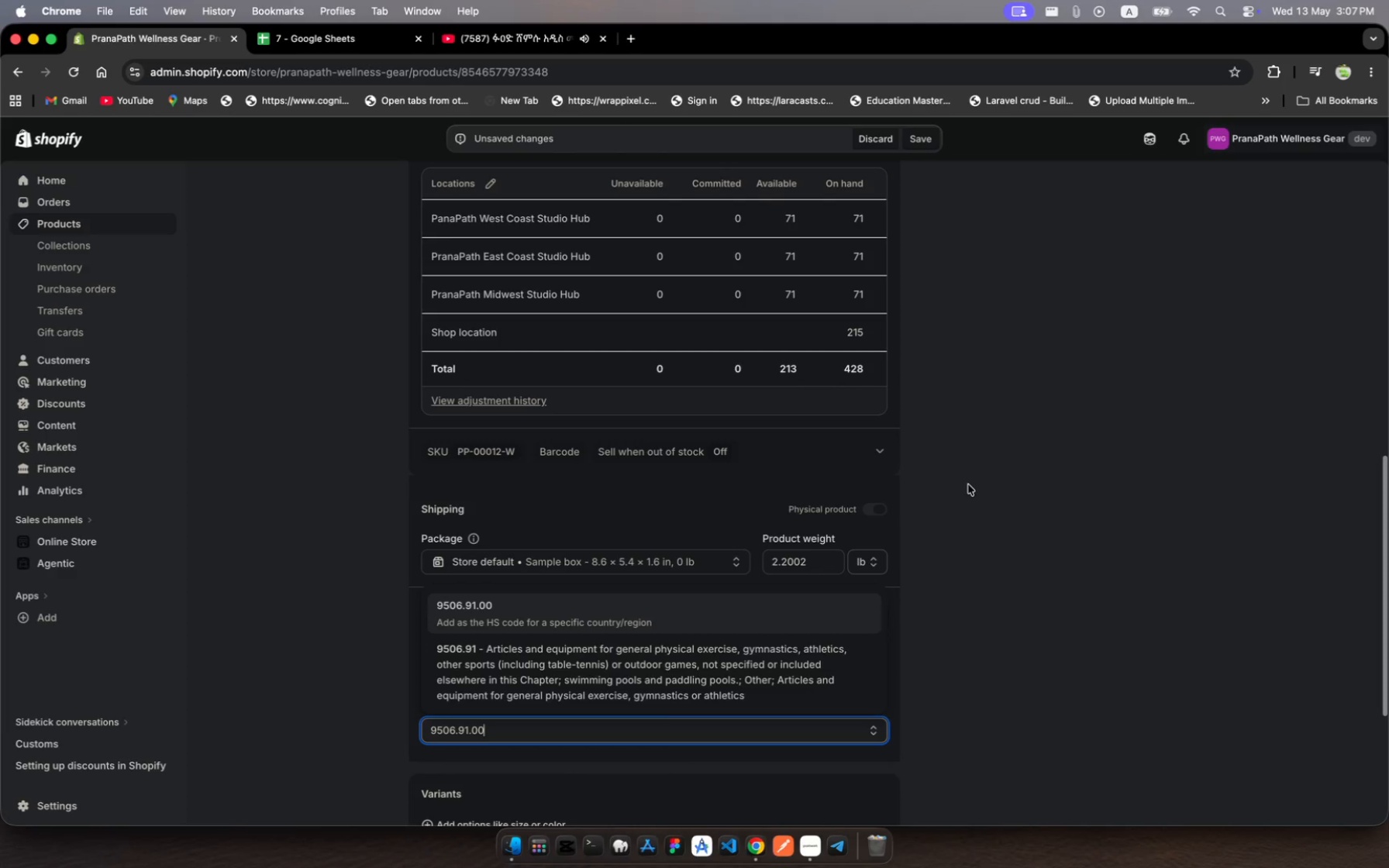 
scroll: coordinate [737, 442], scroll_direction: up, amount: 545.0
 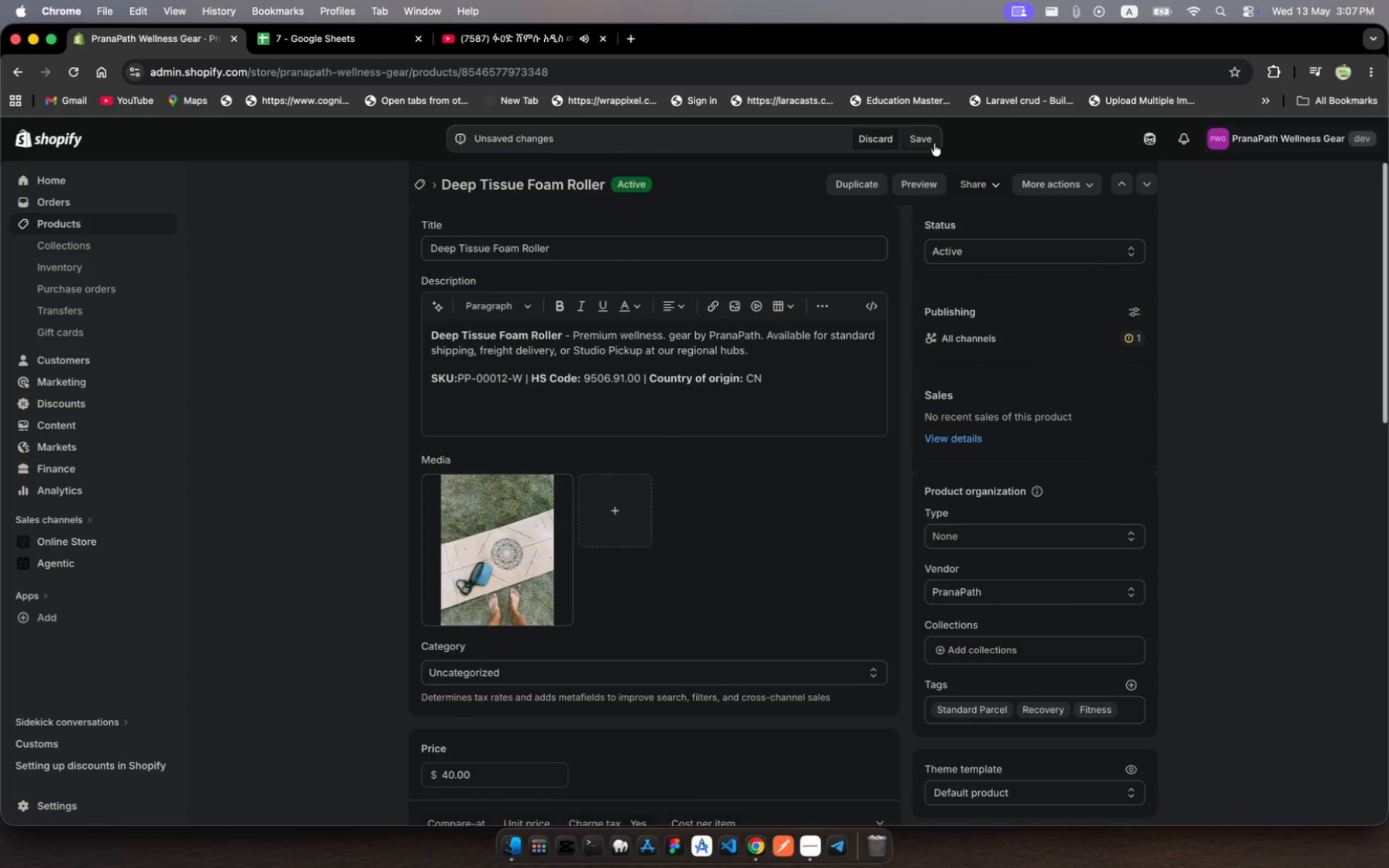 
left_click([926, 137])
 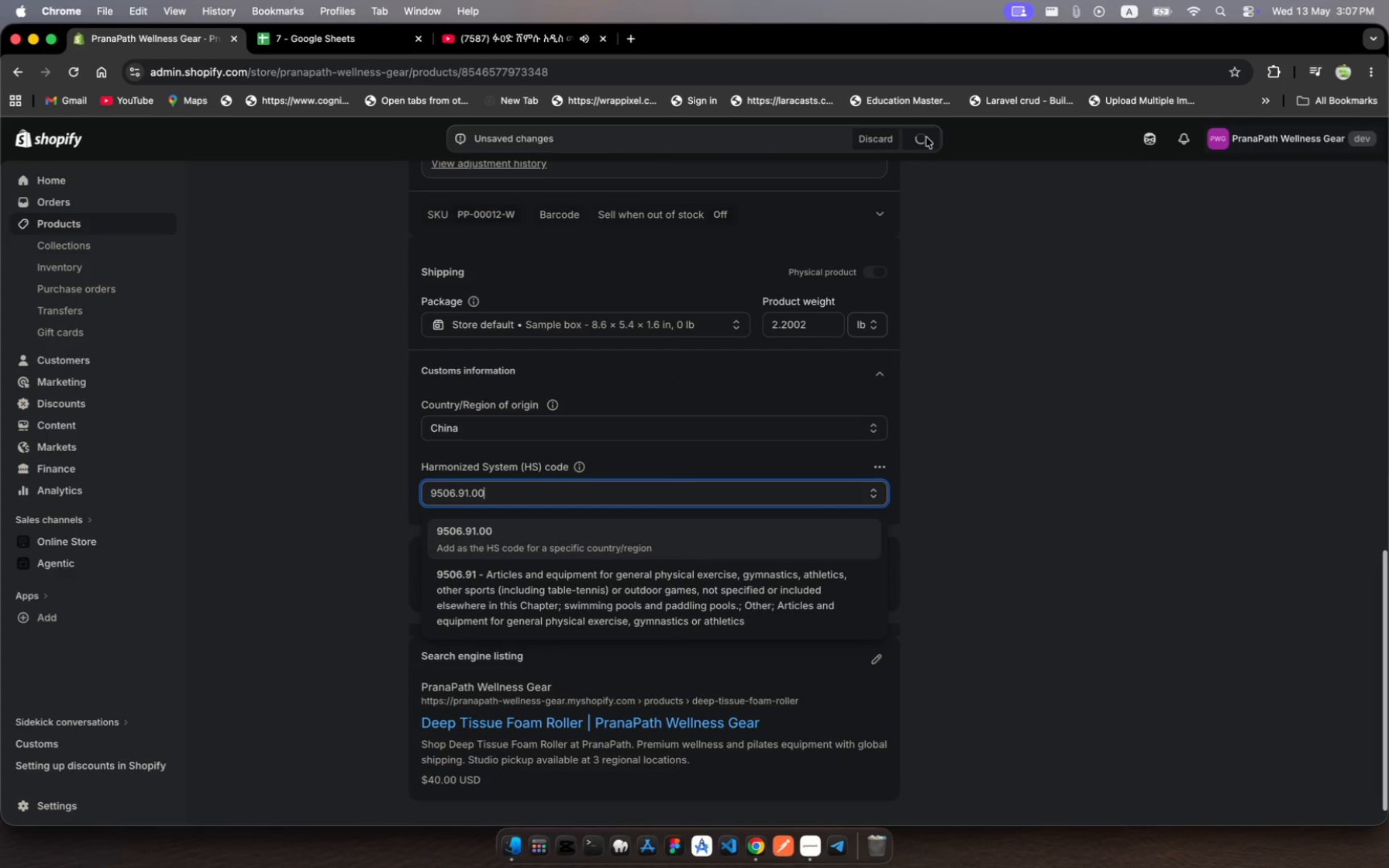 
scroll: coordinate [728, 340], scroll_direction: up, amount: 178.0
 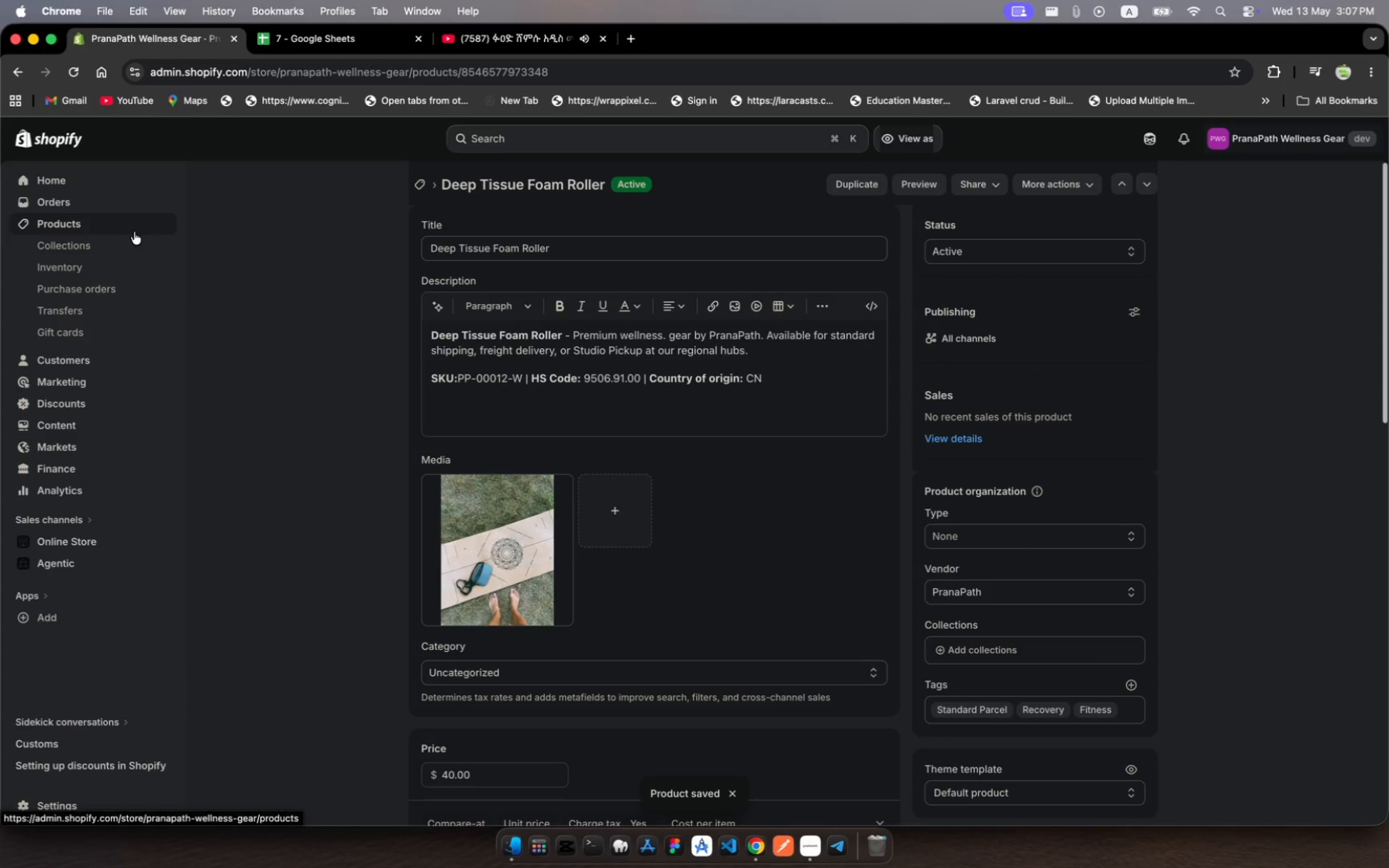 
left_click([136, 229])
 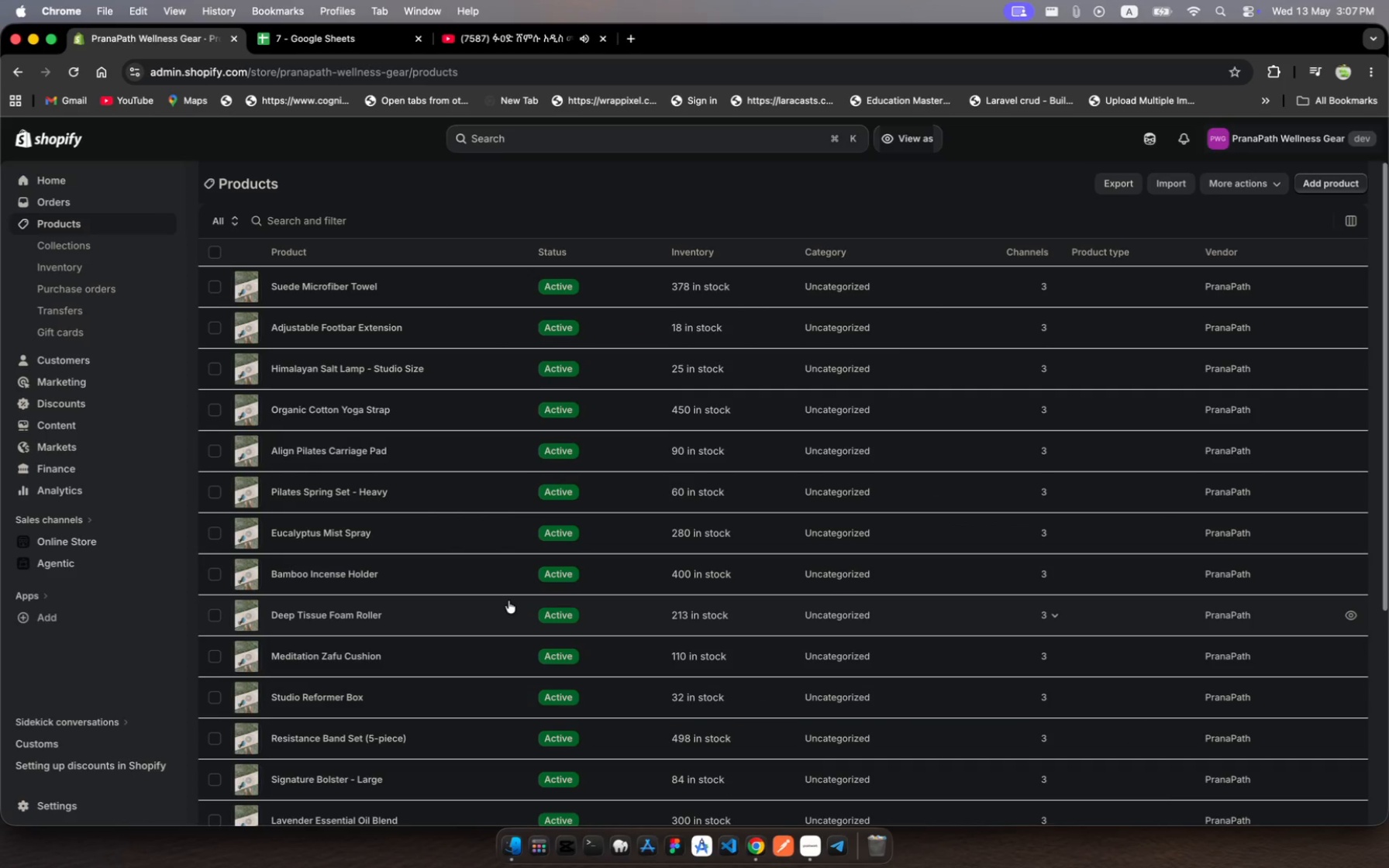 
wait(6.44)
 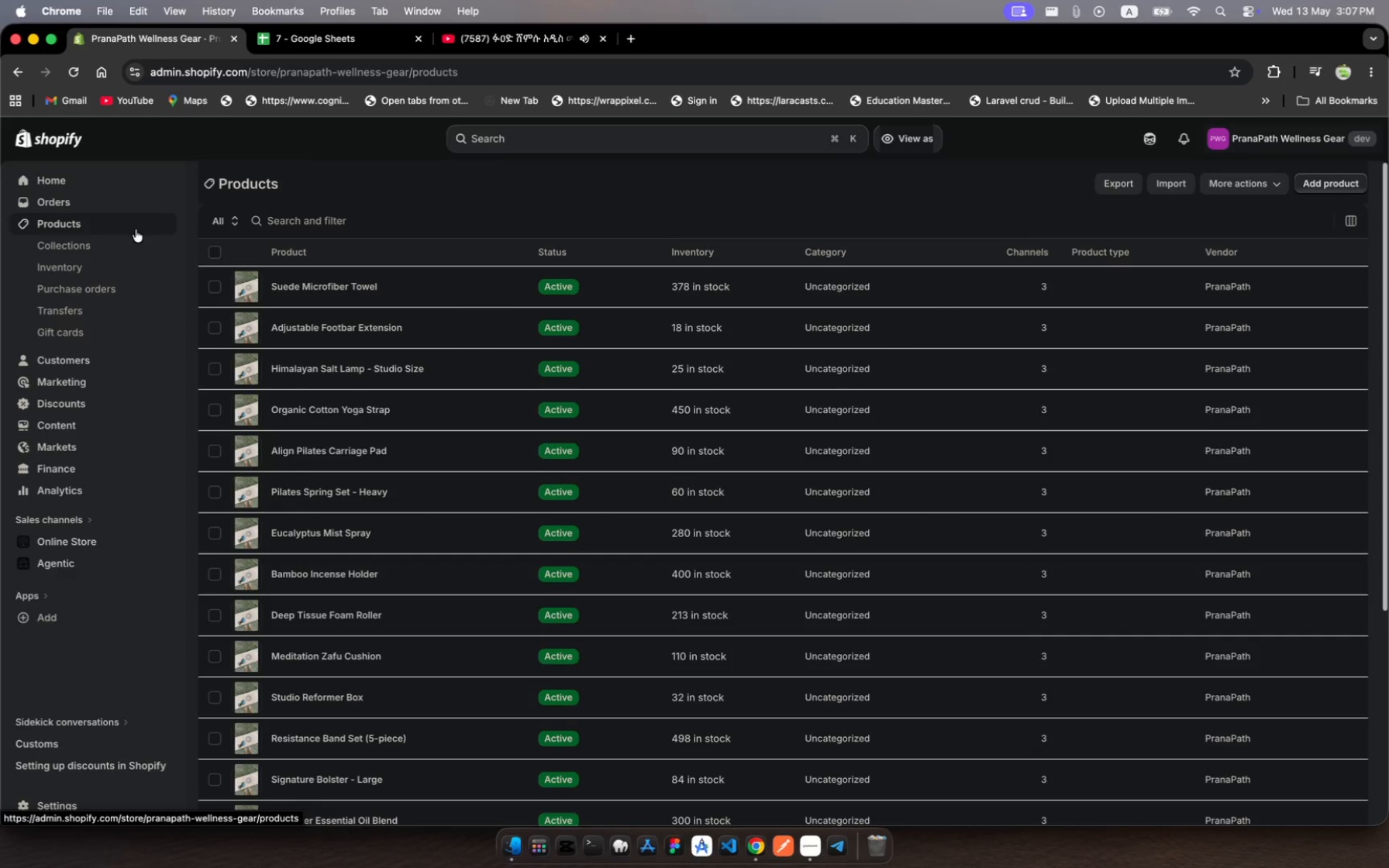 
scroll: coordinate [529, 659], scroll_direction: down, amount: 21.0
 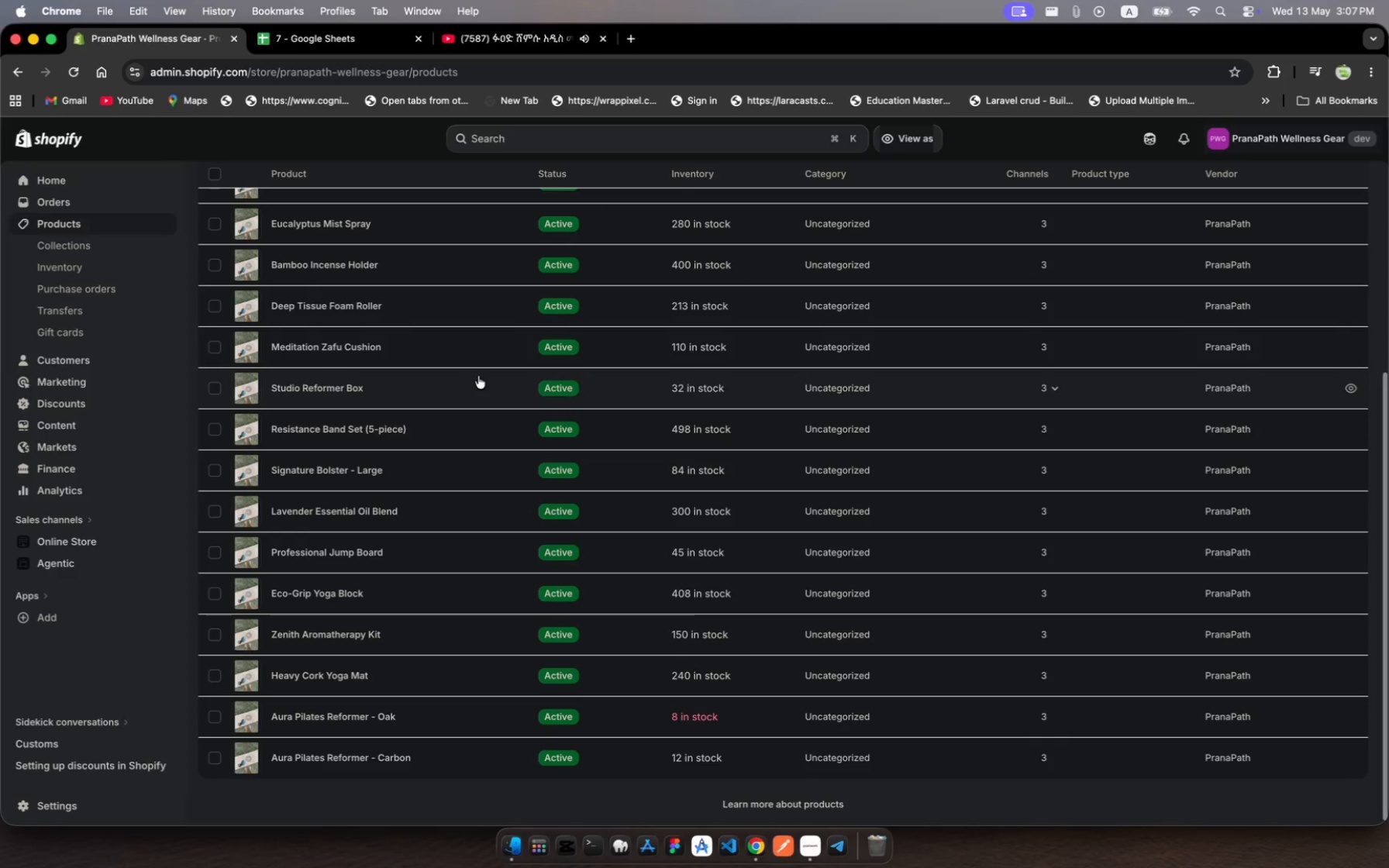 
left_click([474, 253])
 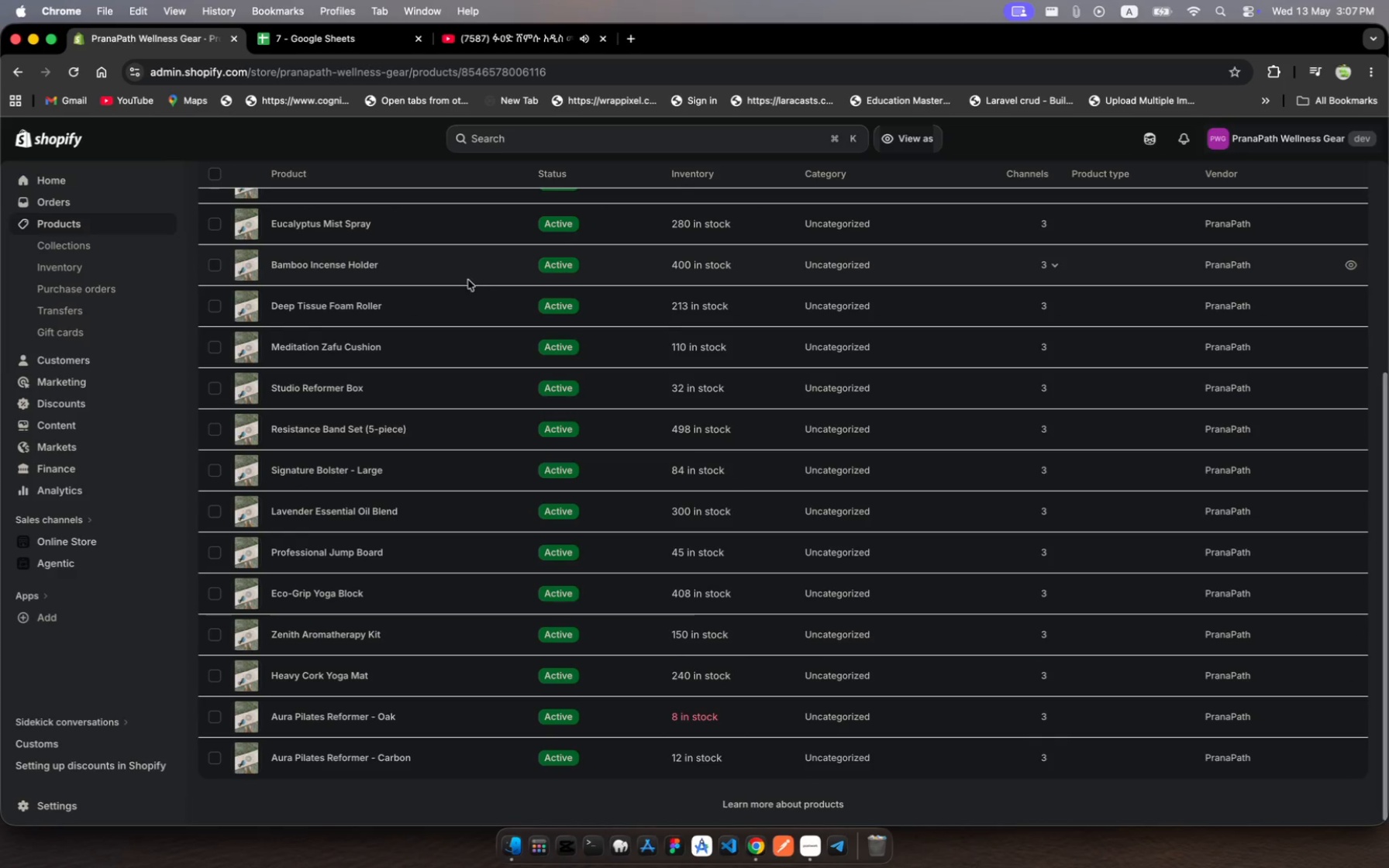 
left_click([468, 280])
 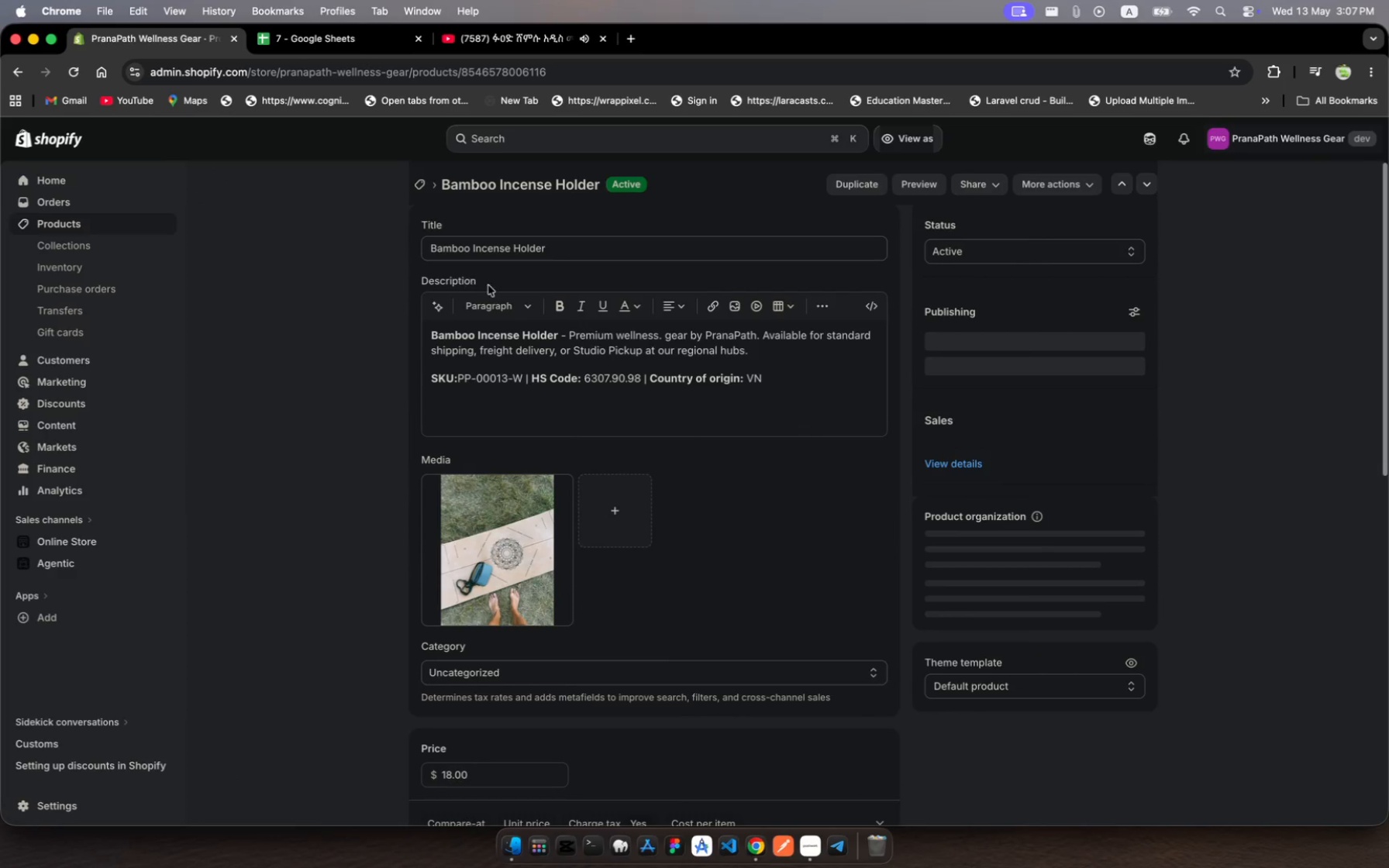 
scroll: coordinate [533, 290], scroll_direction: up, amount: 6.0
 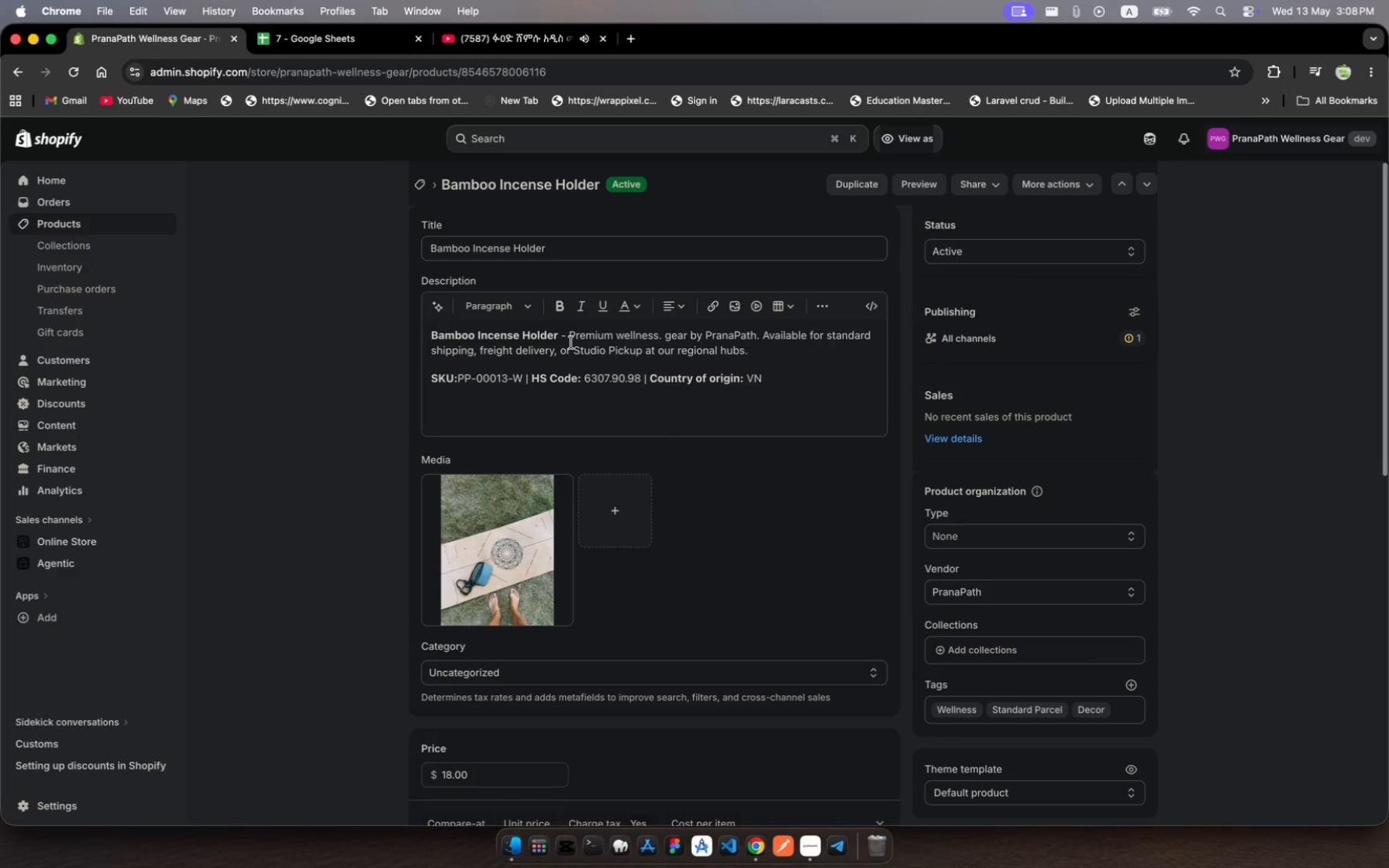 
wait(15.39)
 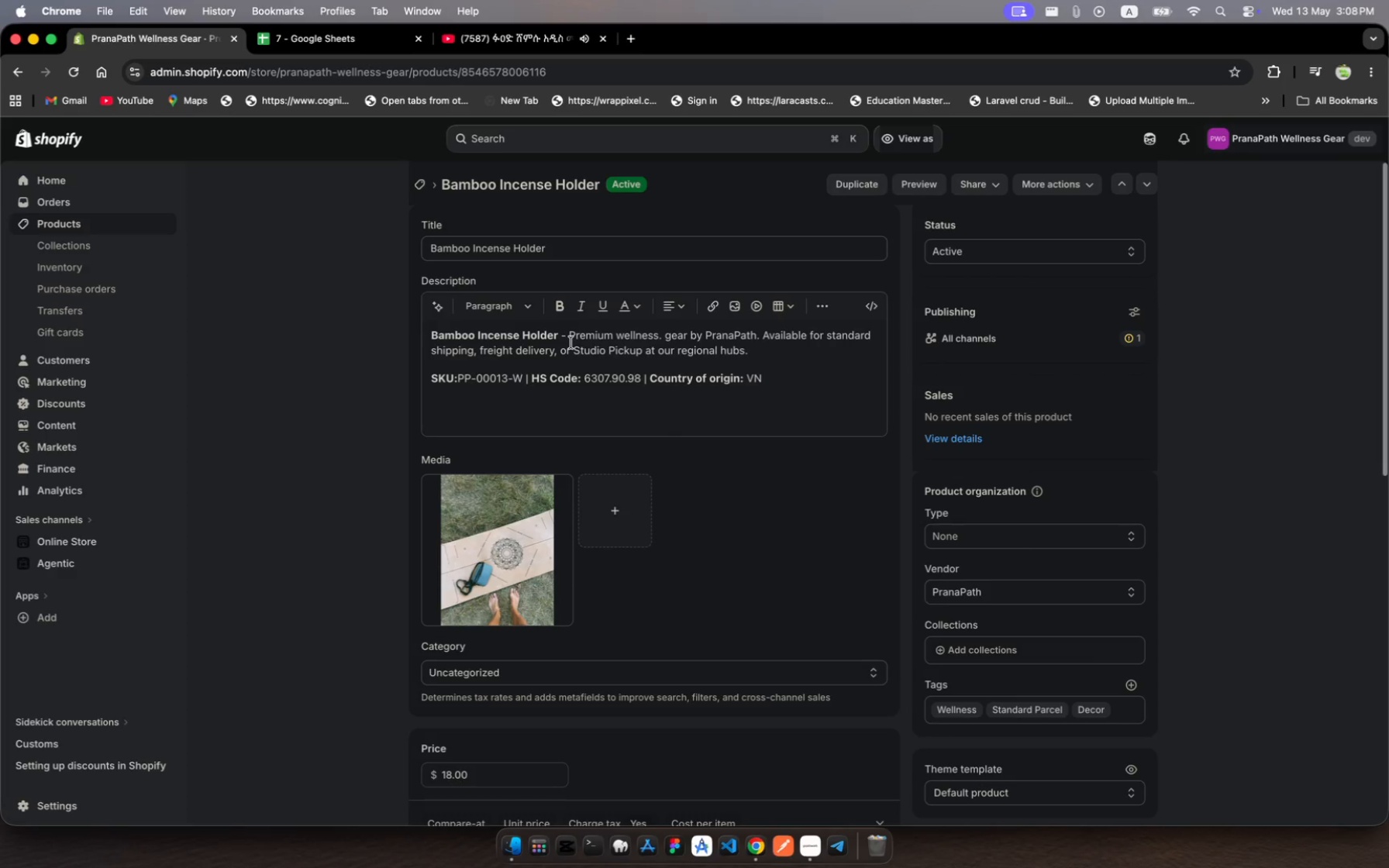 
scroll: coordinate [769, 663], scroll_direction: down, amount: 26.0
 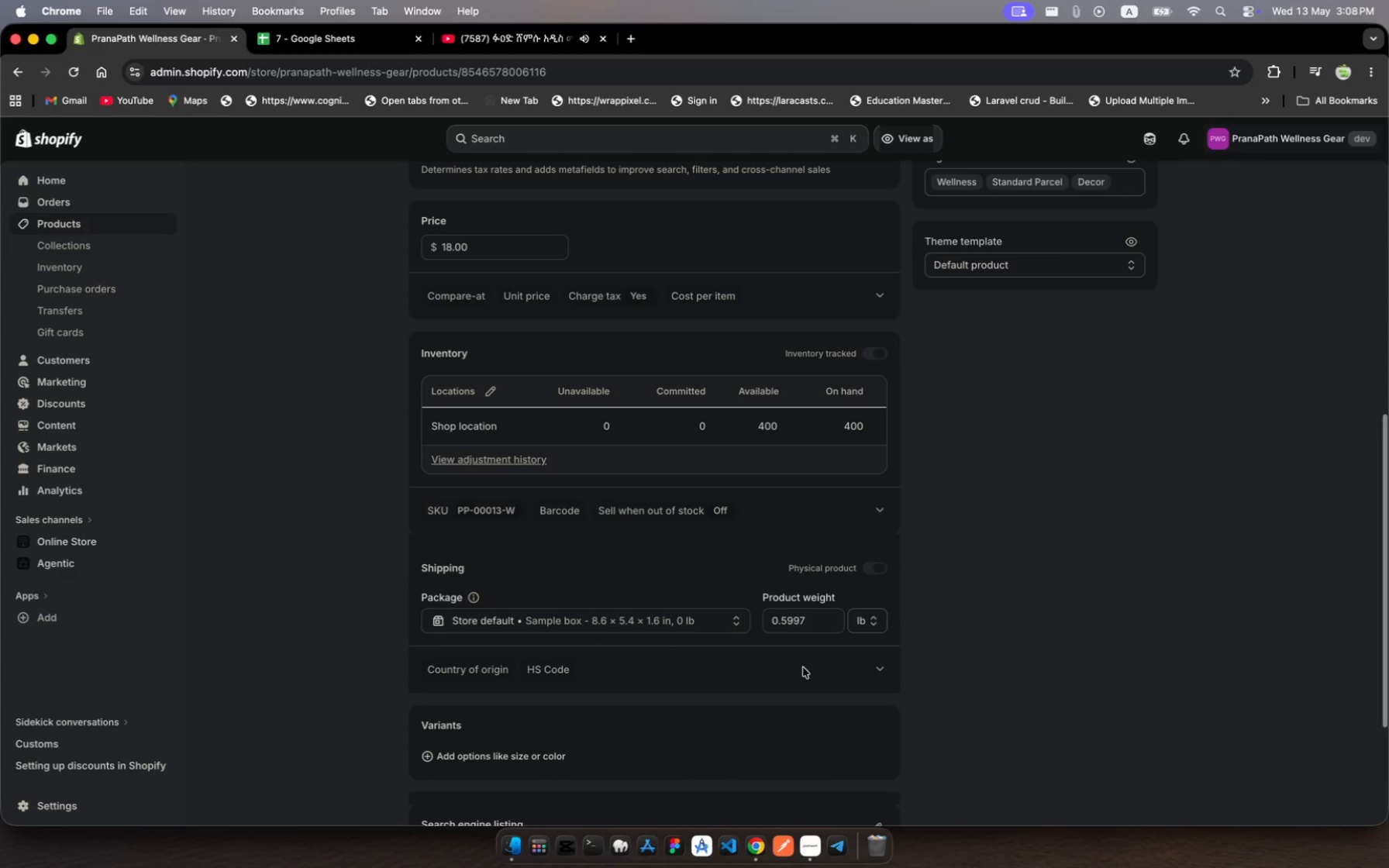 
left_click([883, 677])
 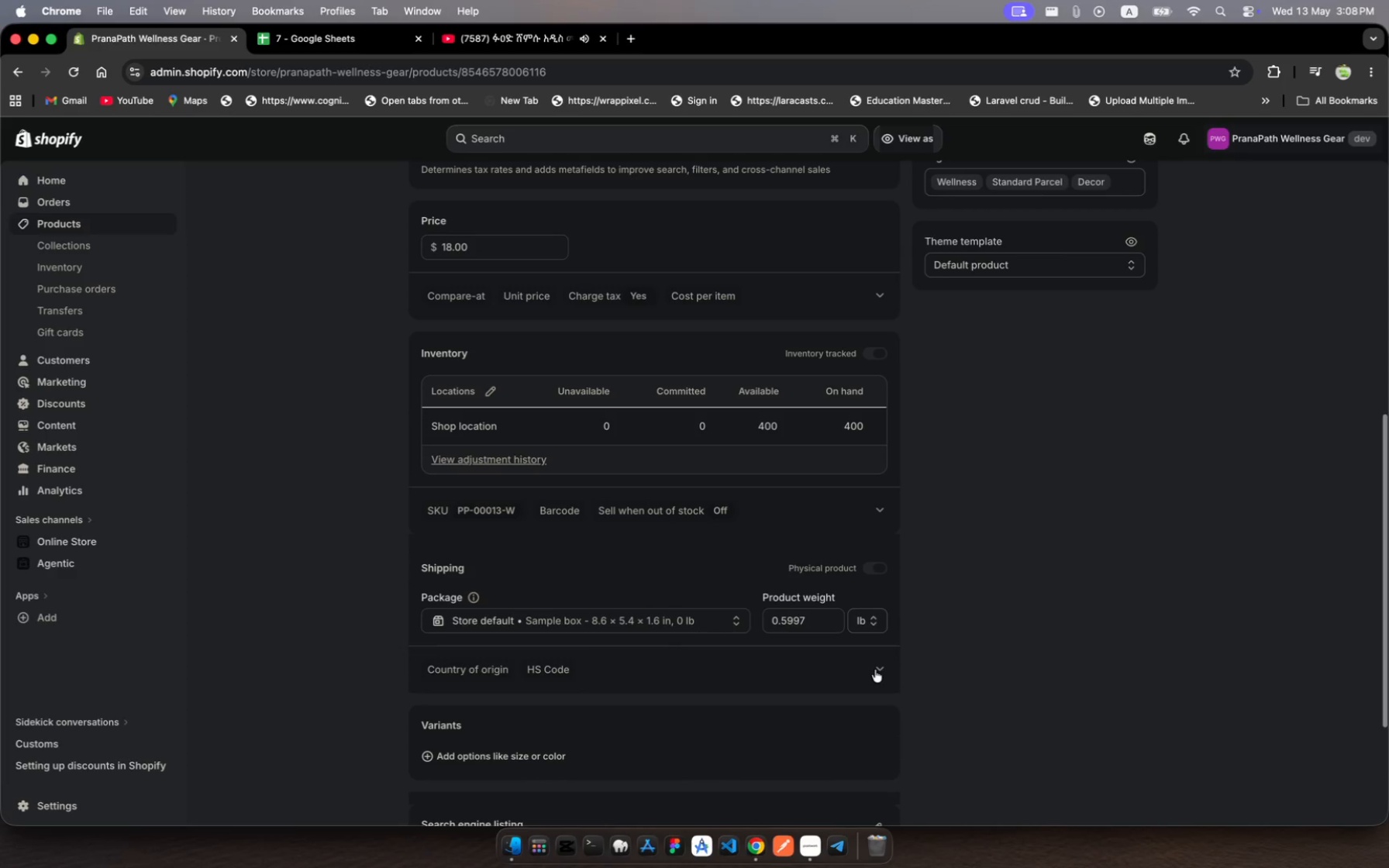 
left_click([875, 670])
 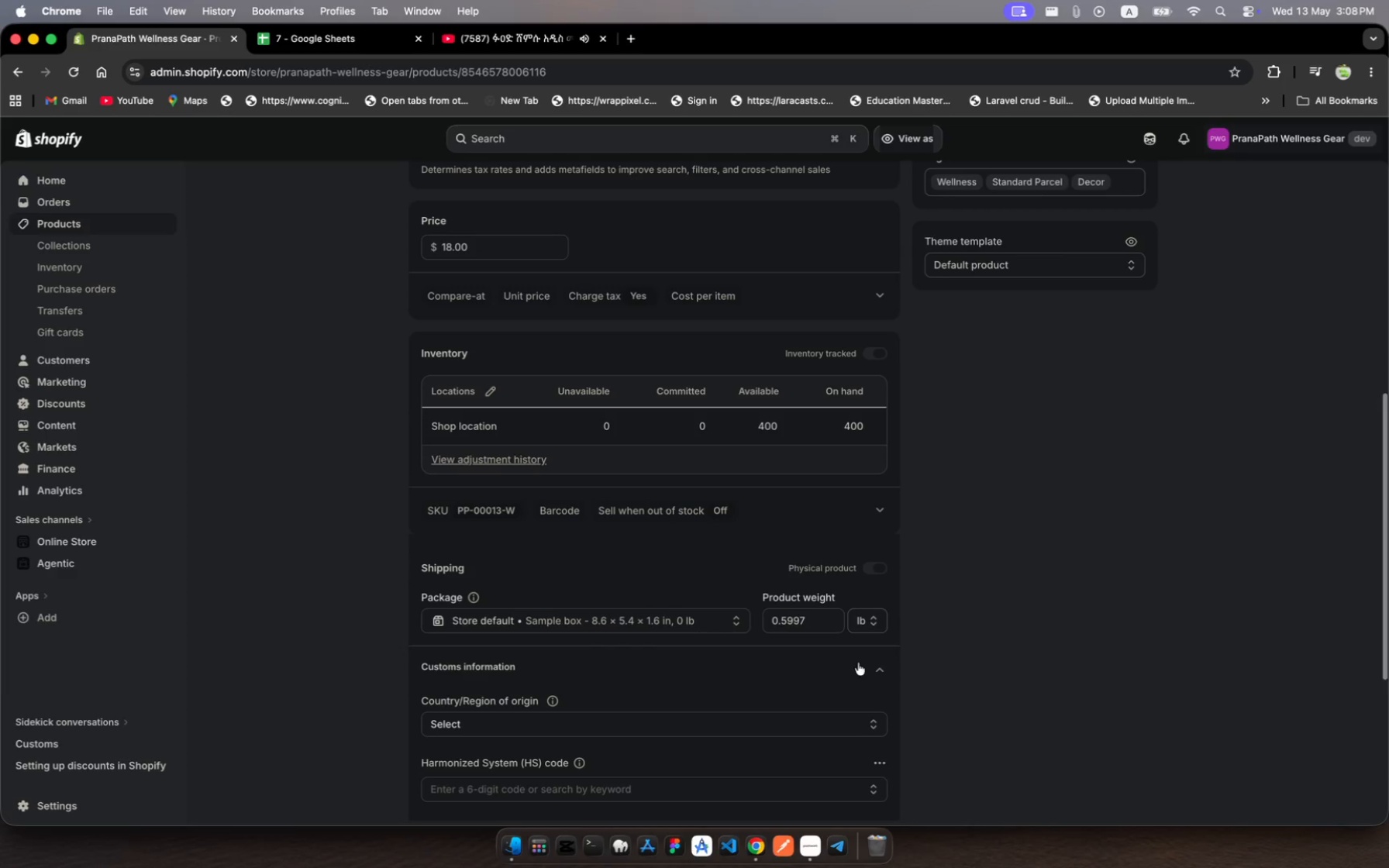 
scroll: coordinate [728, 667], scroll_direction: down, amount: 11.0
 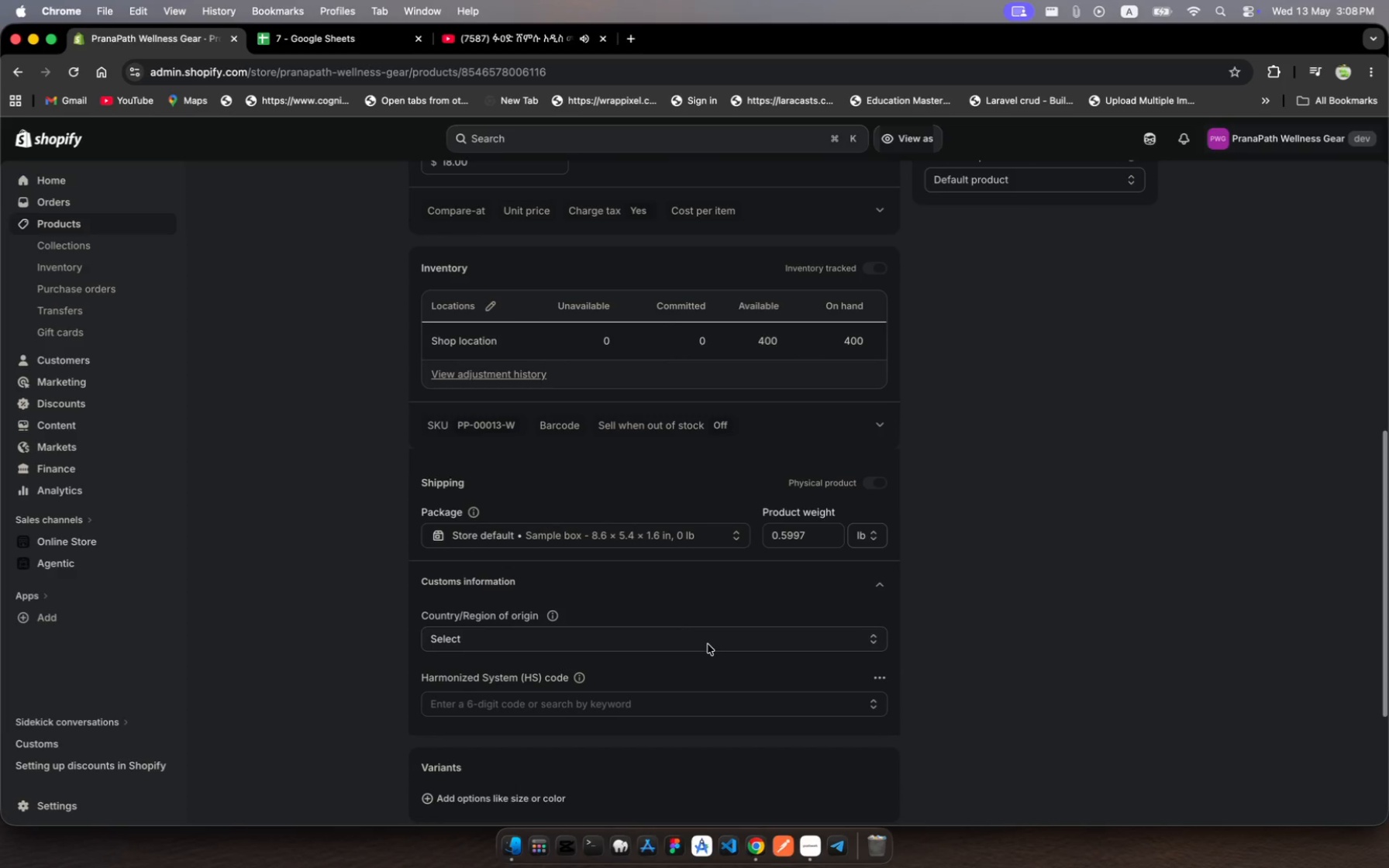 
scroll: coordinate [708, 644], scroll_direction: up, amount: 134.0
 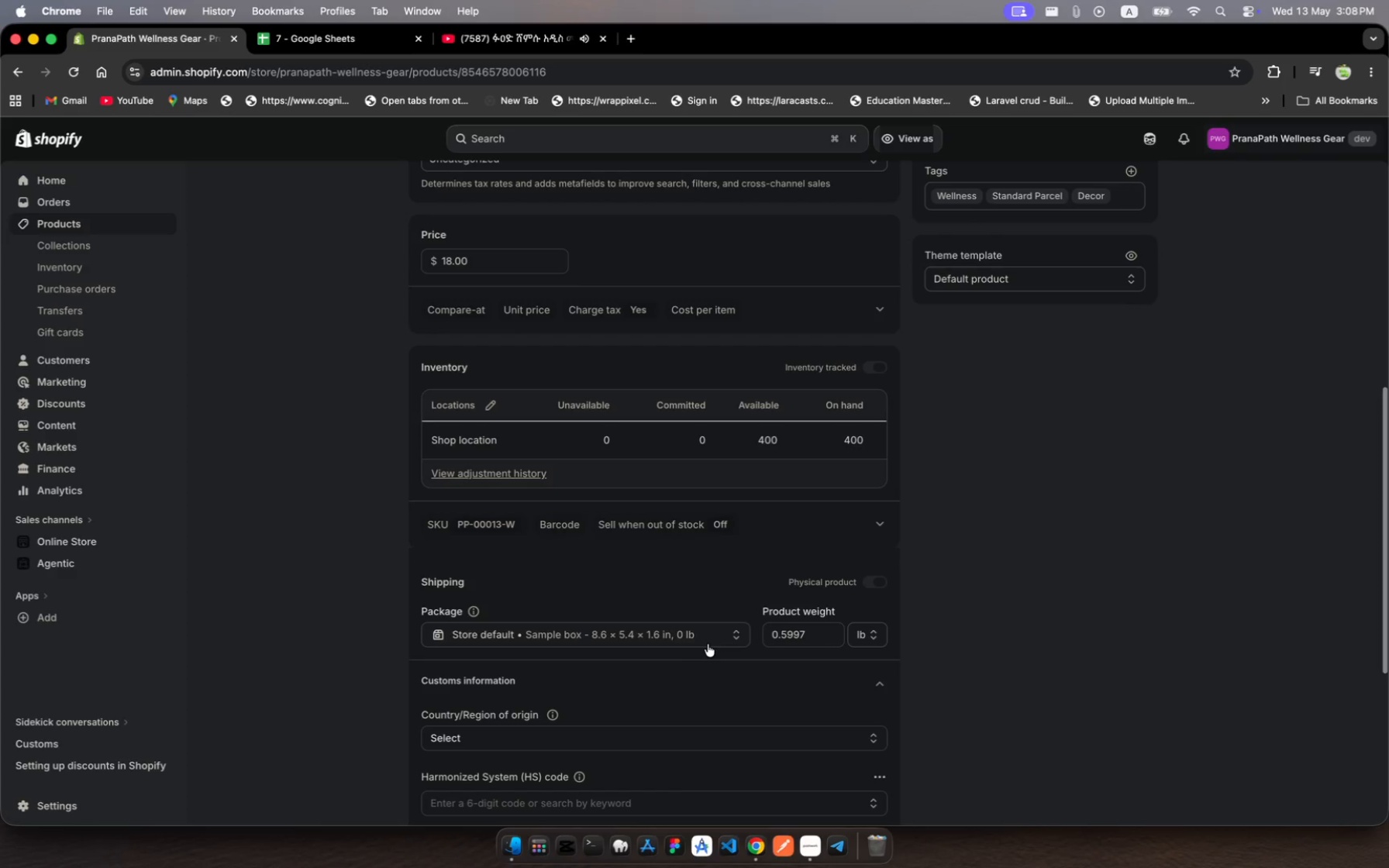 
wait(14.43)
 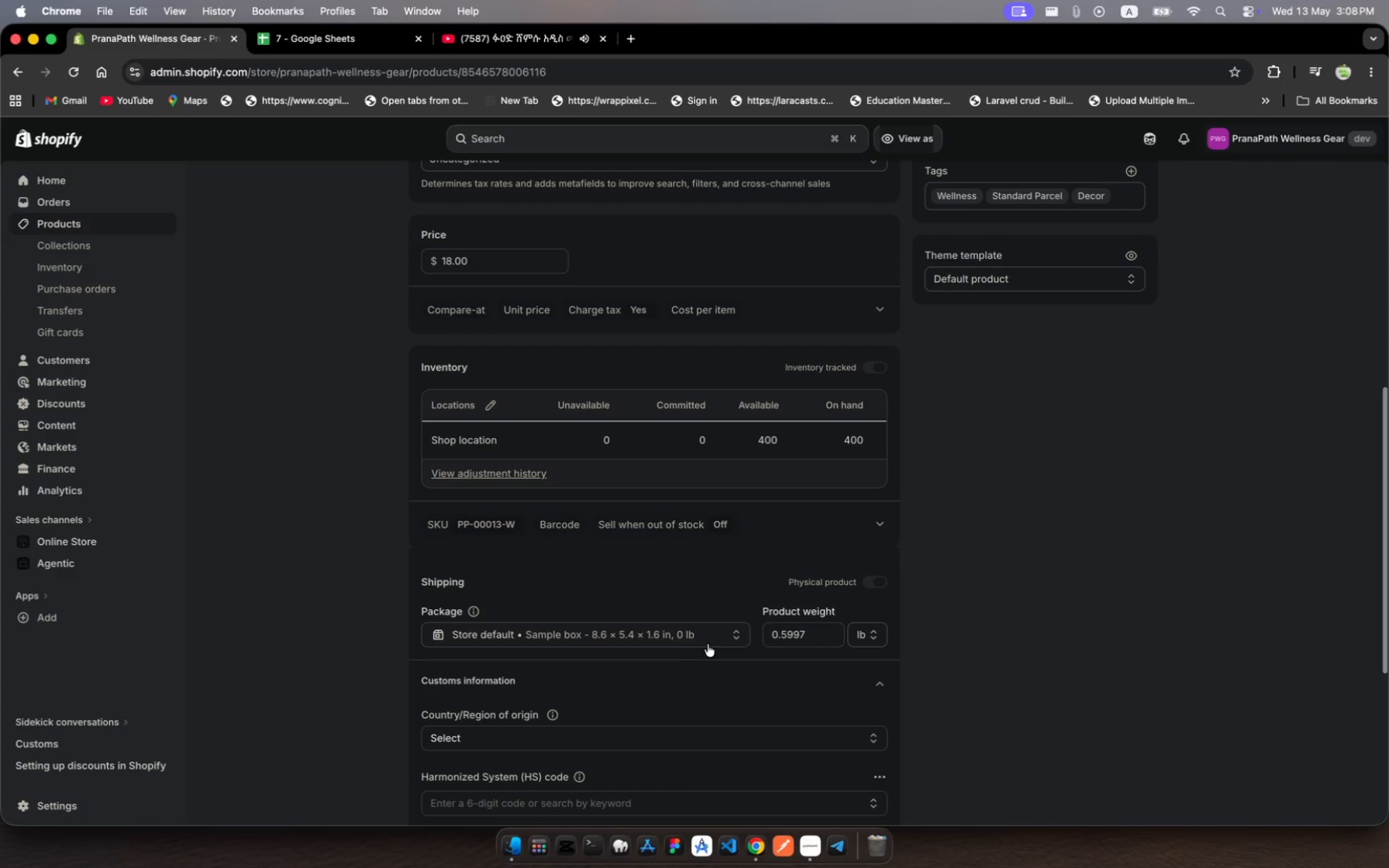 
scroll: coordinate [635, 508], scroll_direction: up, amount: 9.0
 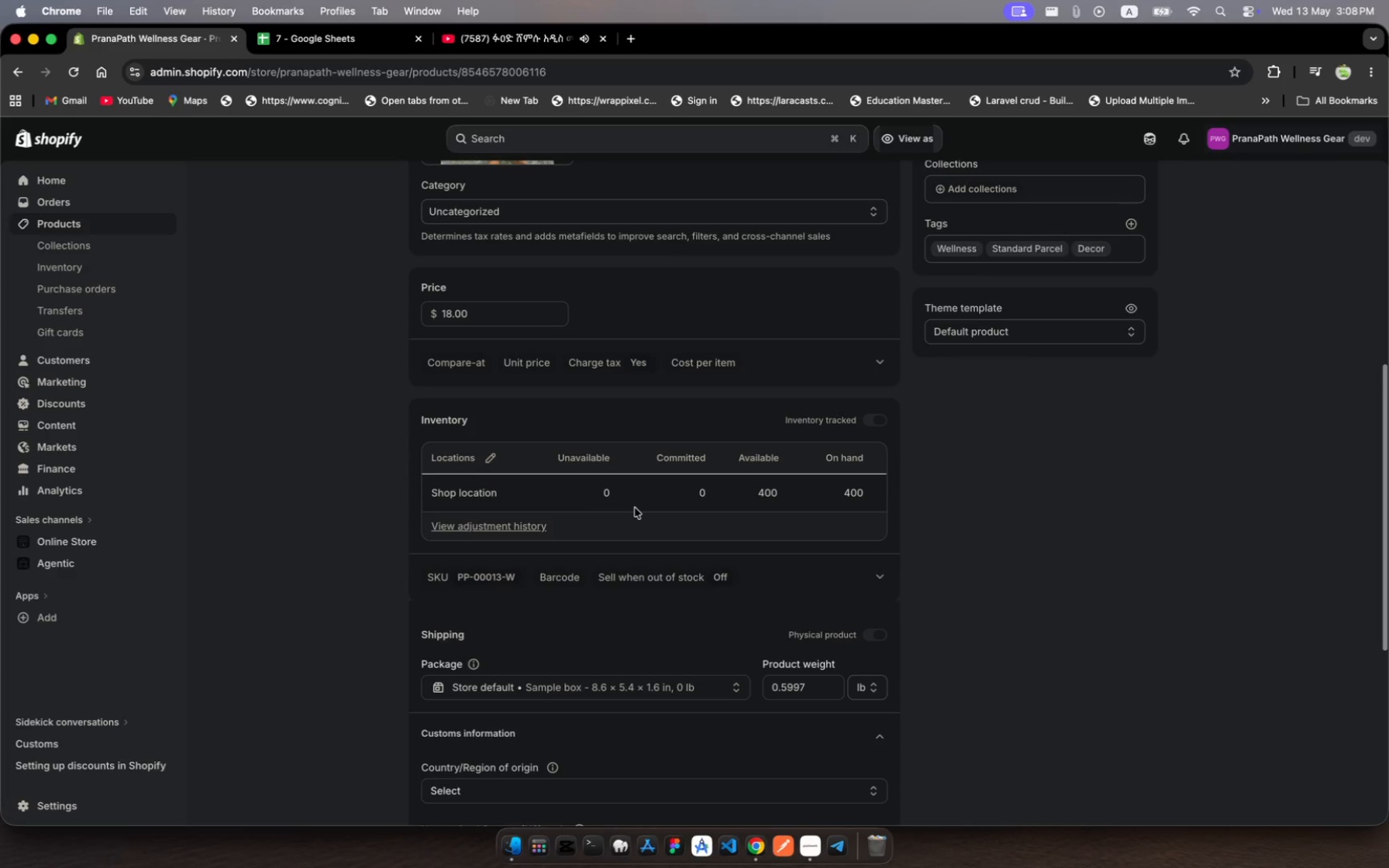 
scroll: coordinate [635, 508], scroll_direction: down, amount: 14.0
 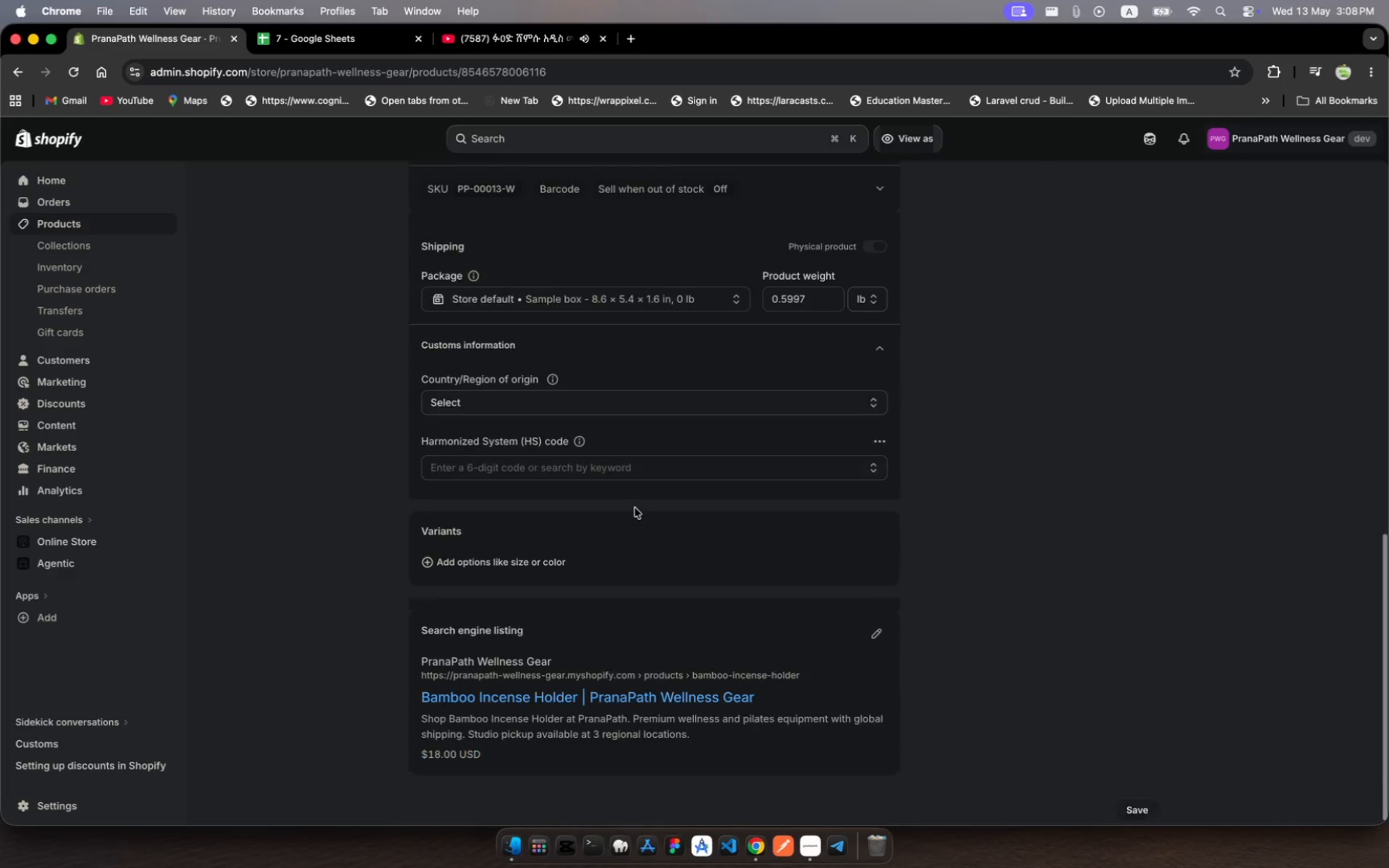 
scroll: coordinate [680, 482], scroll_direction: up, amount: 48.0
 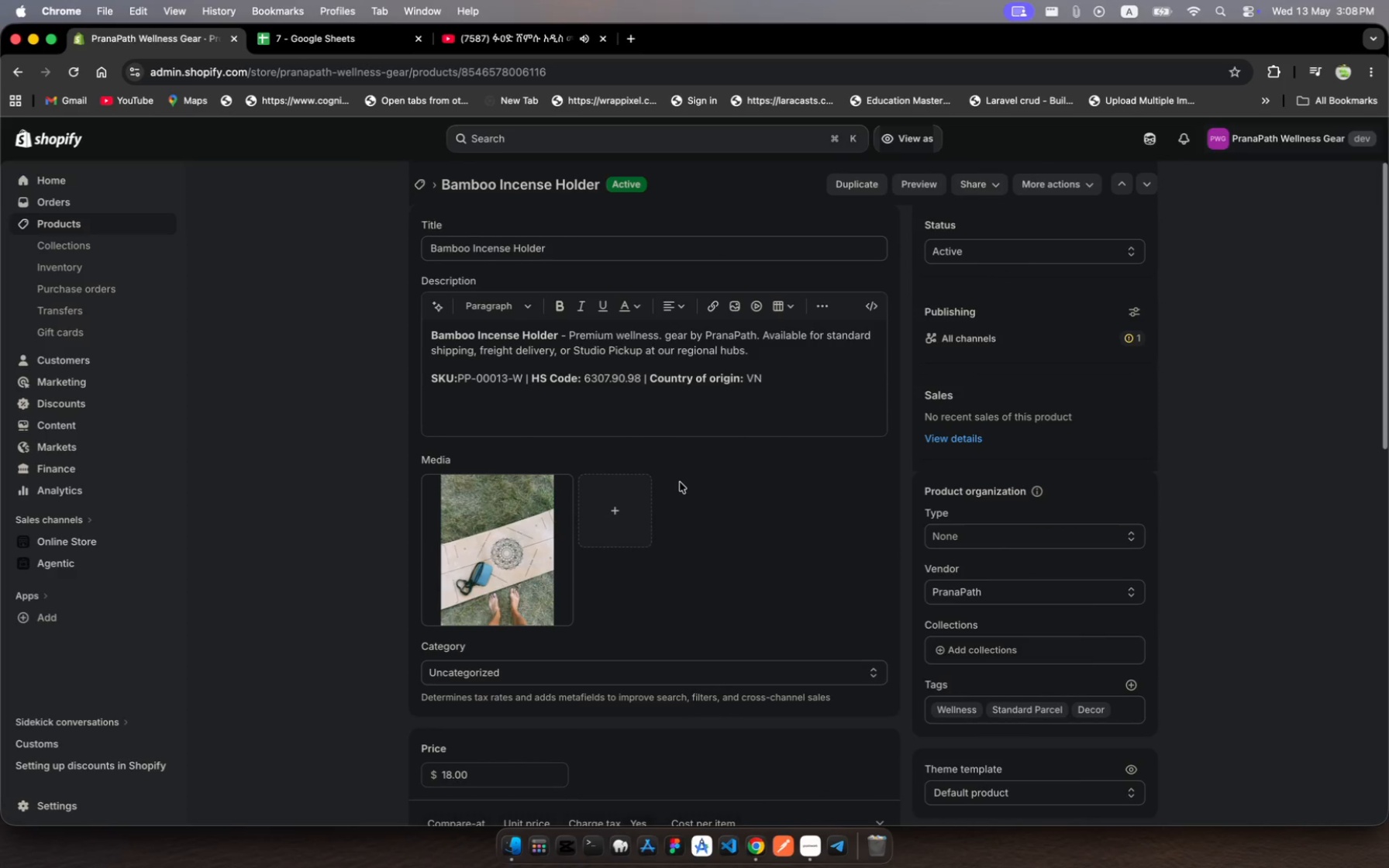 
scroll: coordinate [680, 482], scroll_direction: down, amount: 31.0
 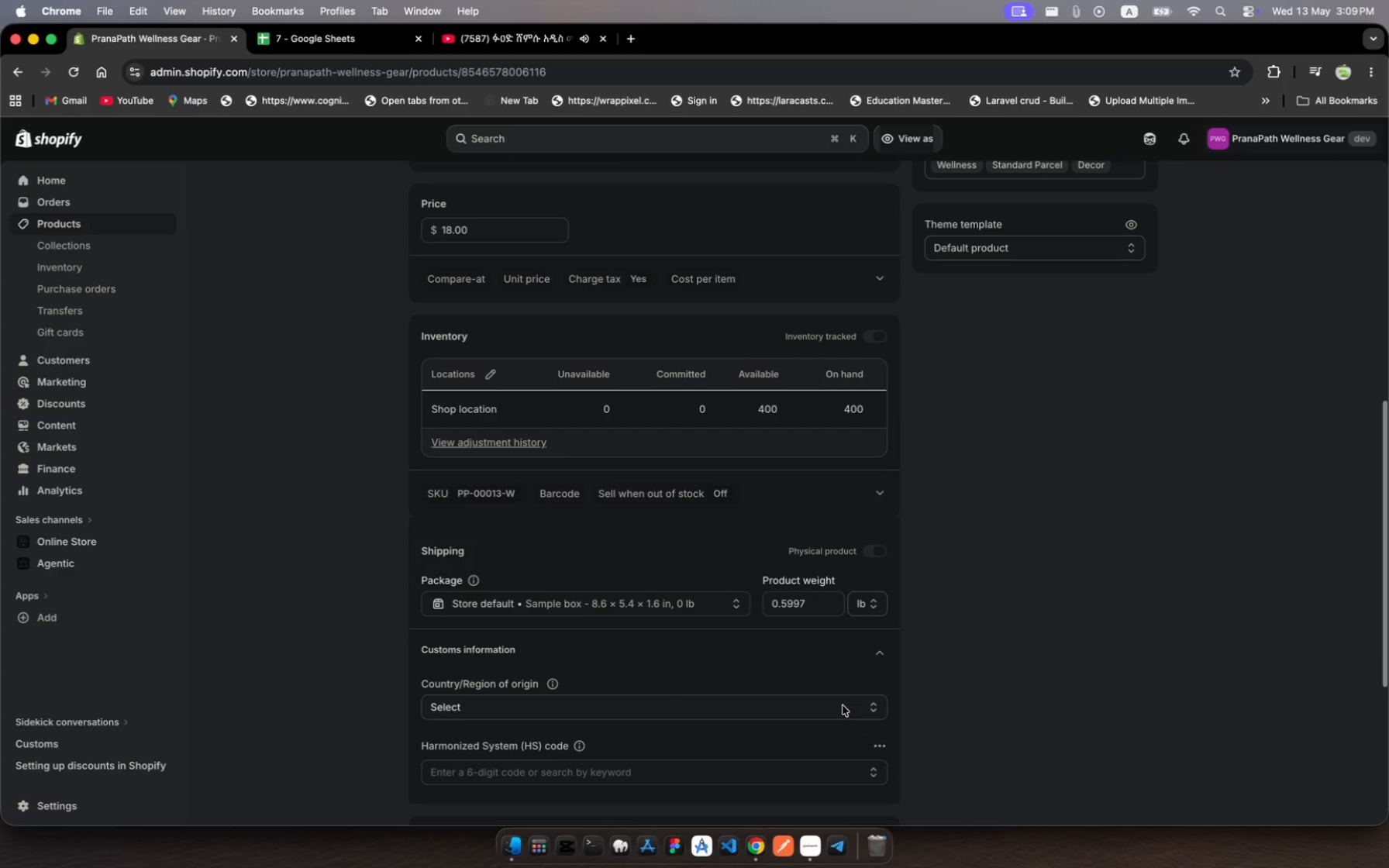 
wait(6.41)
 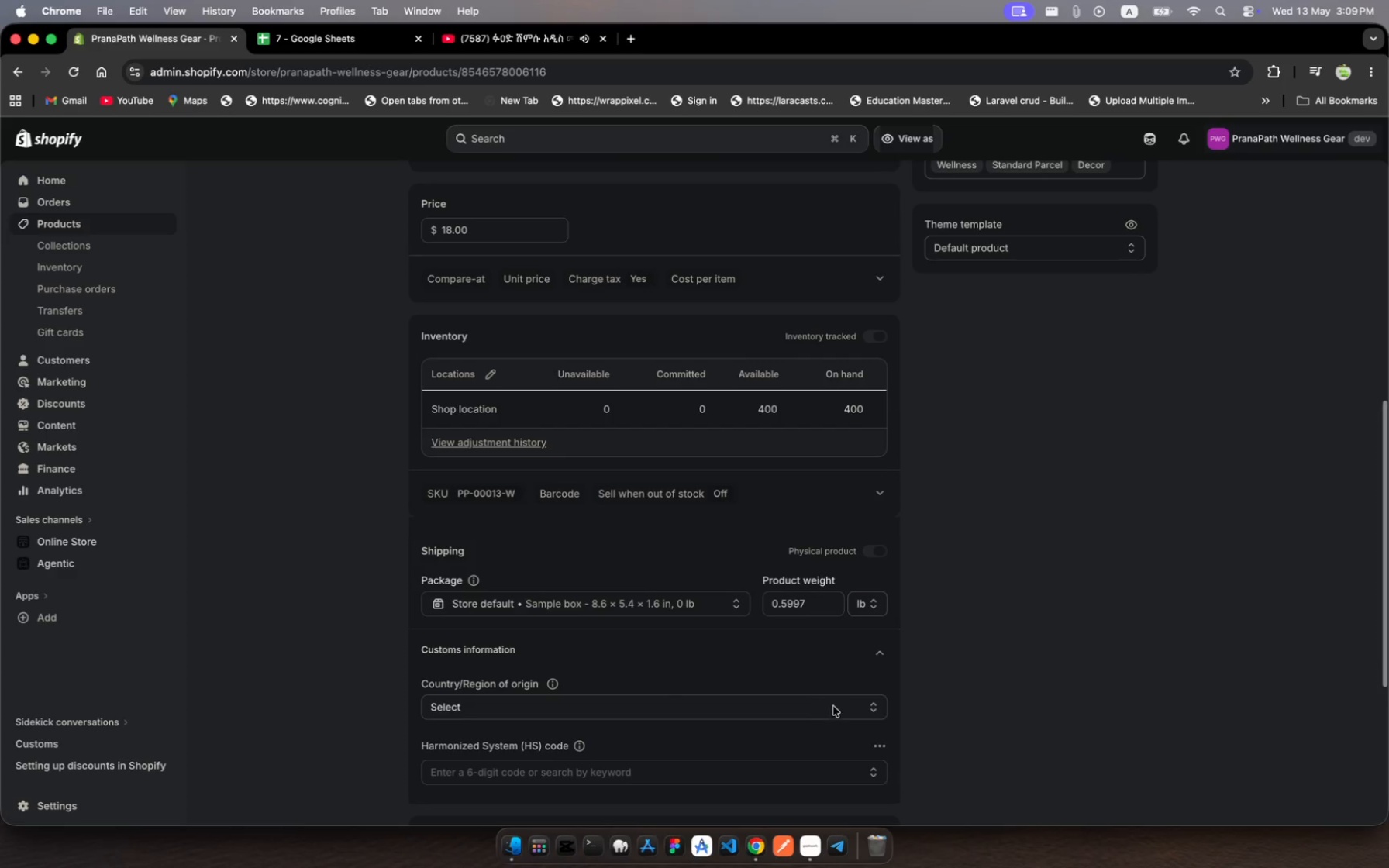 
left_click([843, 705])
 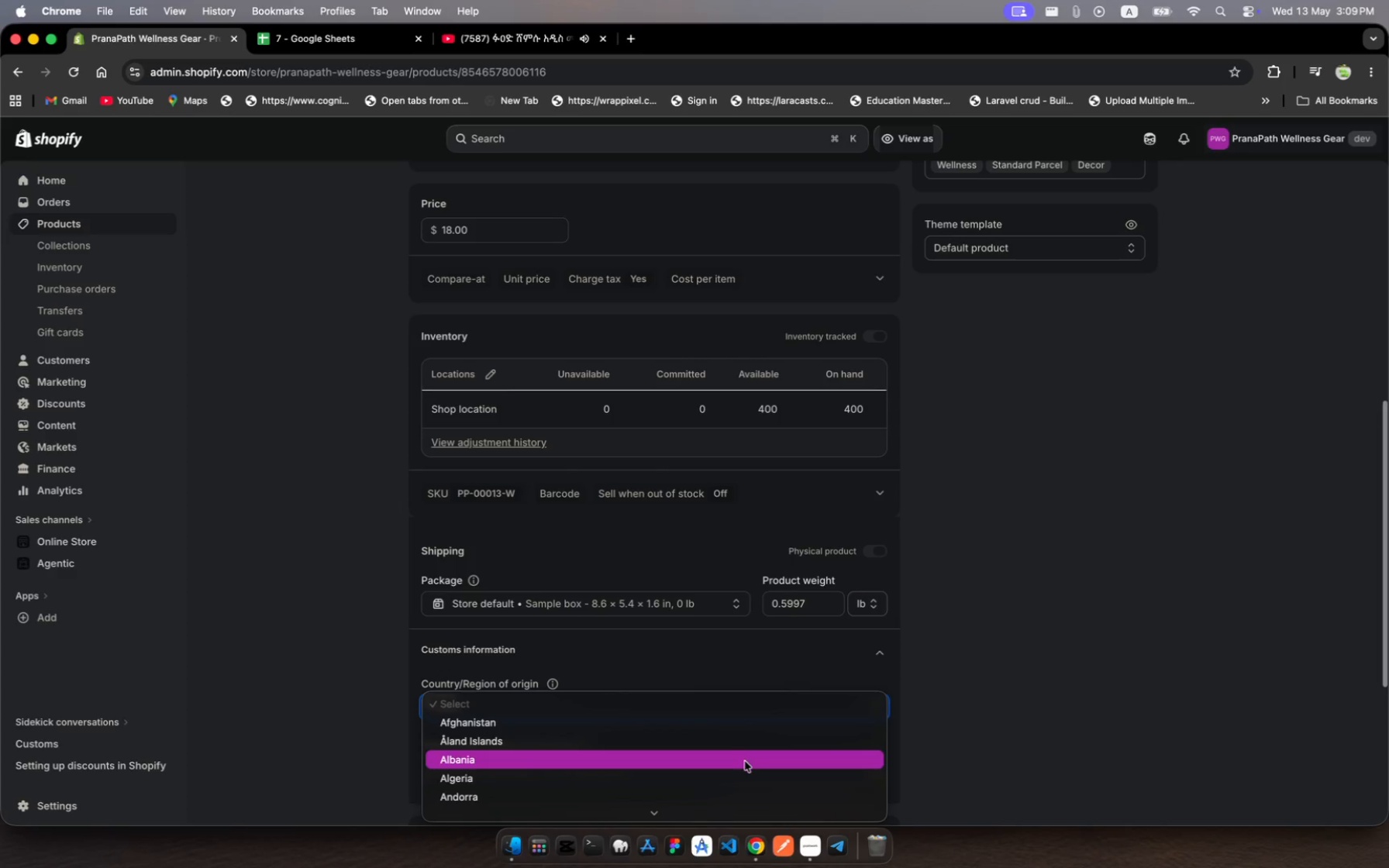 
scroll: coordinate [745, 763], scroll_direction: down, amount: 169.0
 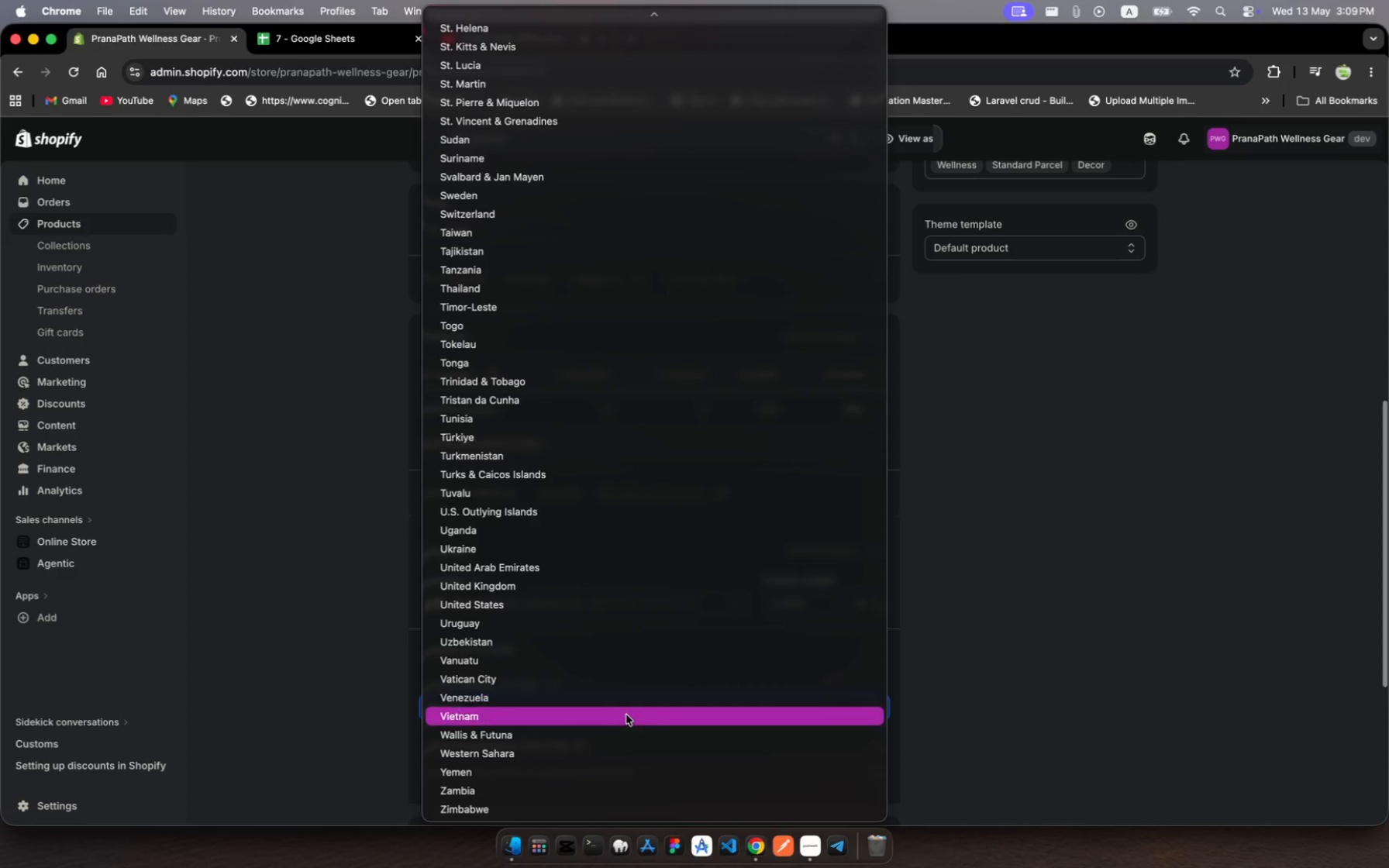 
left_click([627, 718])
 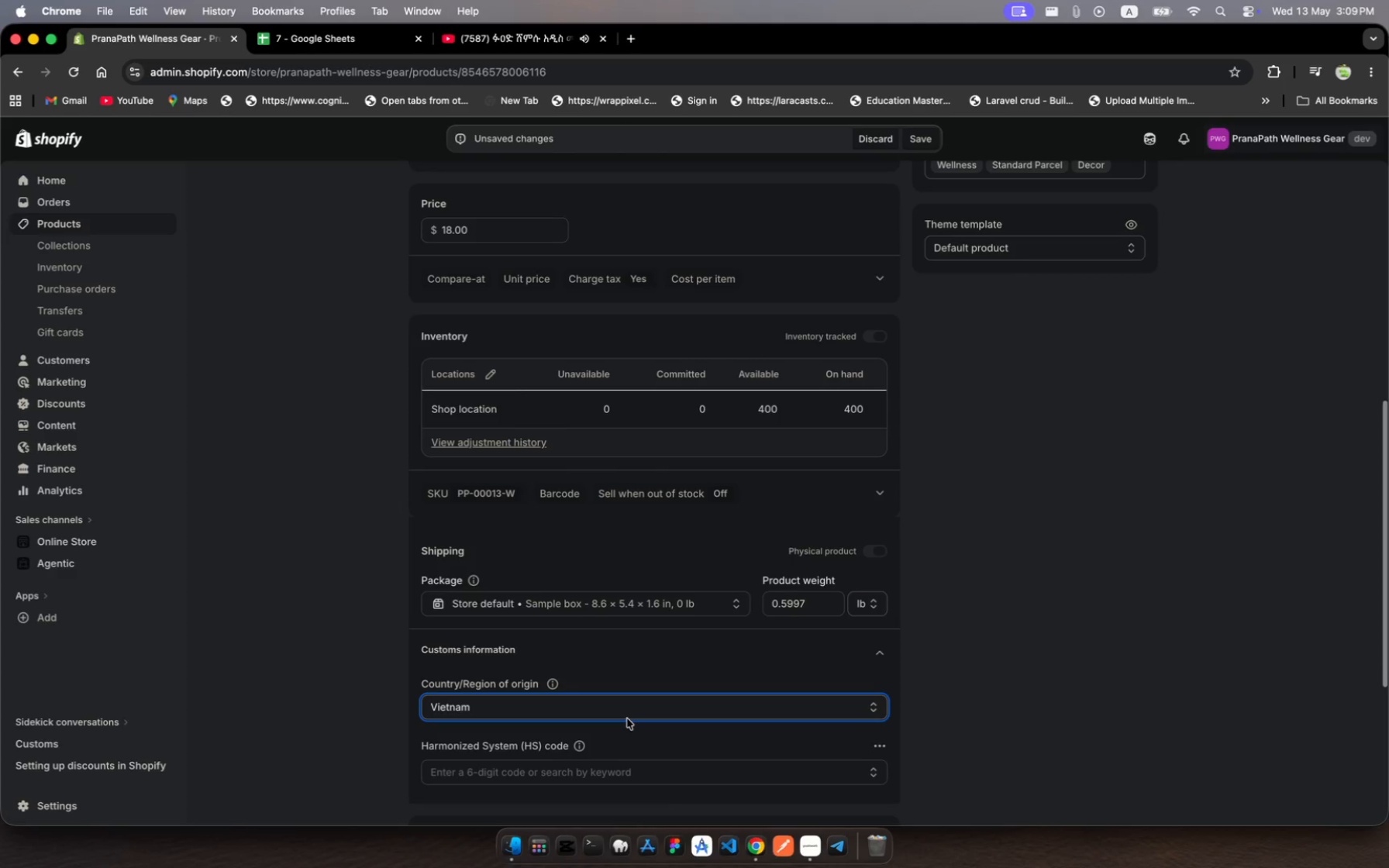 
wait(8.61)
 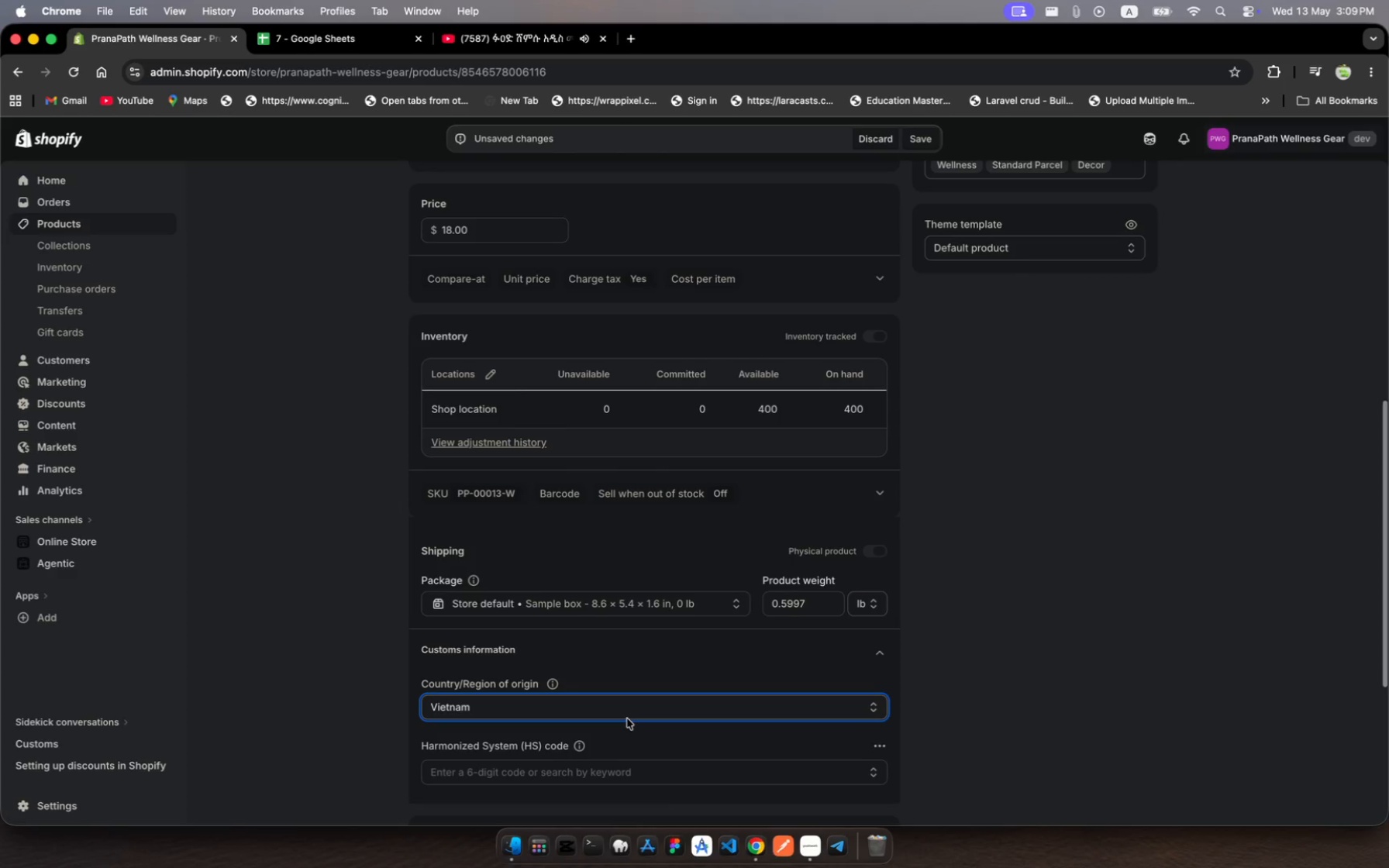 
scroll: coordinate [670, 529], scroll_direction: up, amount: 684.0
 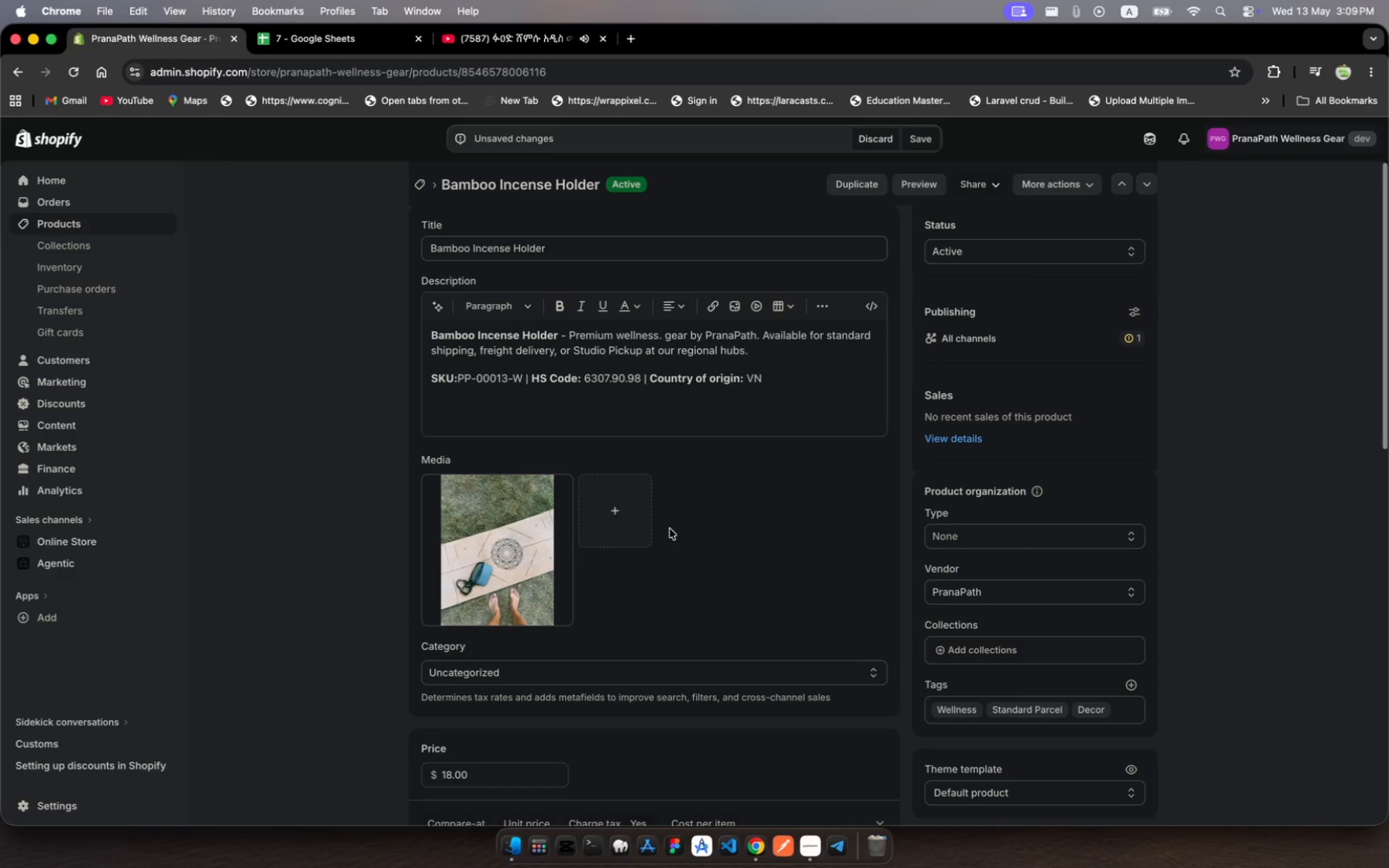 
scroll: coordinate [670, 529], scroll_direction: down, amount: 219.0
 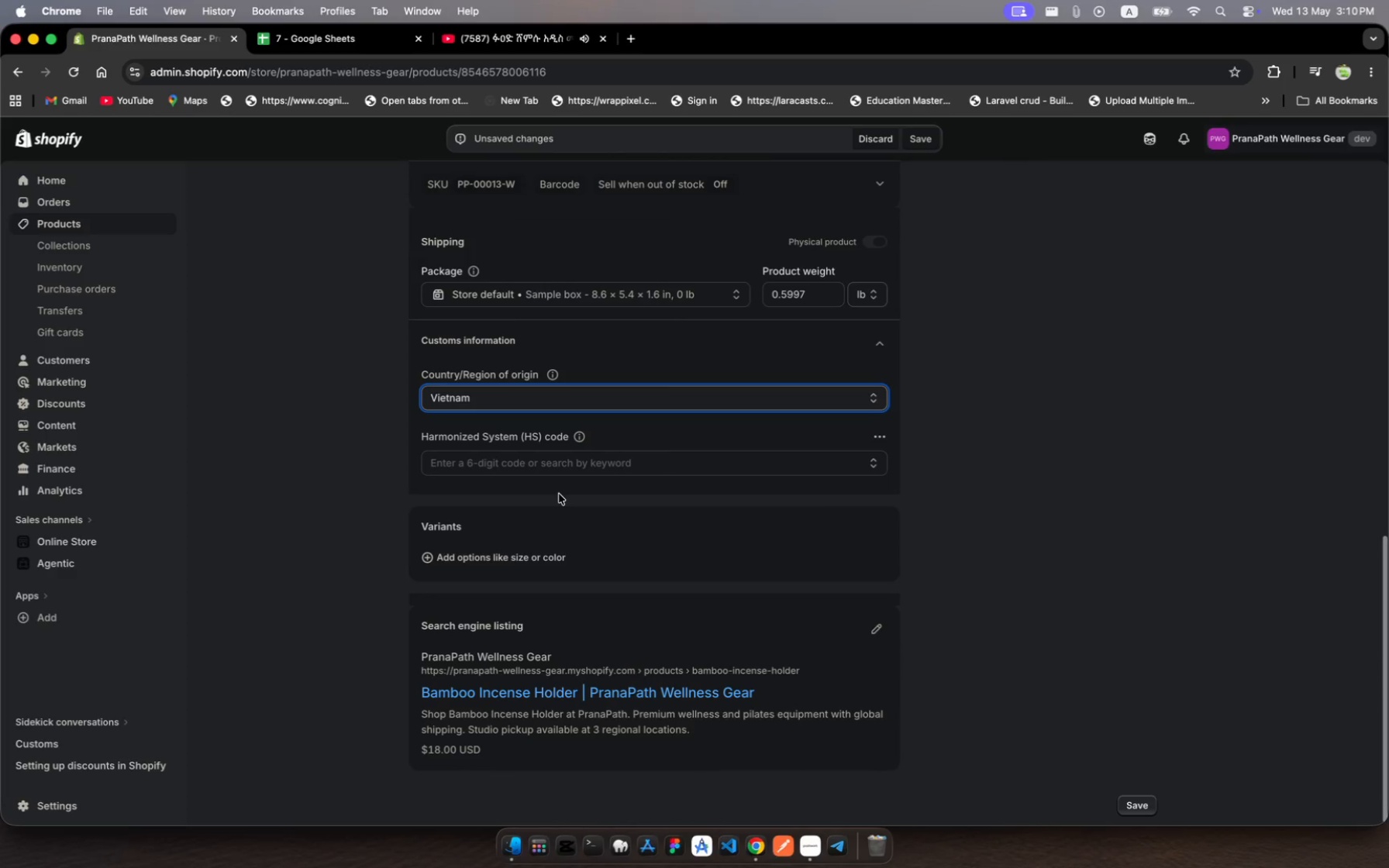 
wait(7.74)
 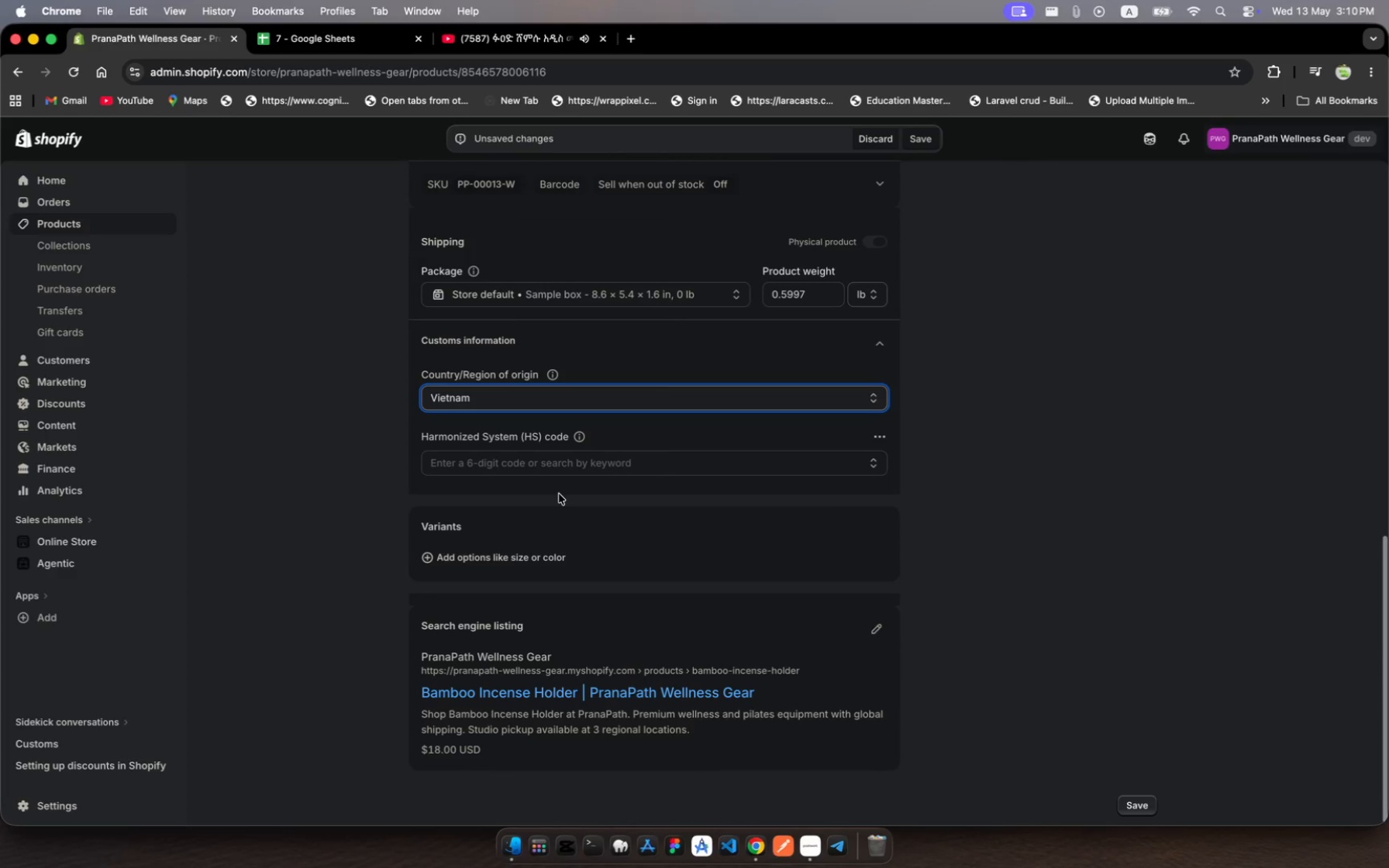 
left_click([499, 463])
 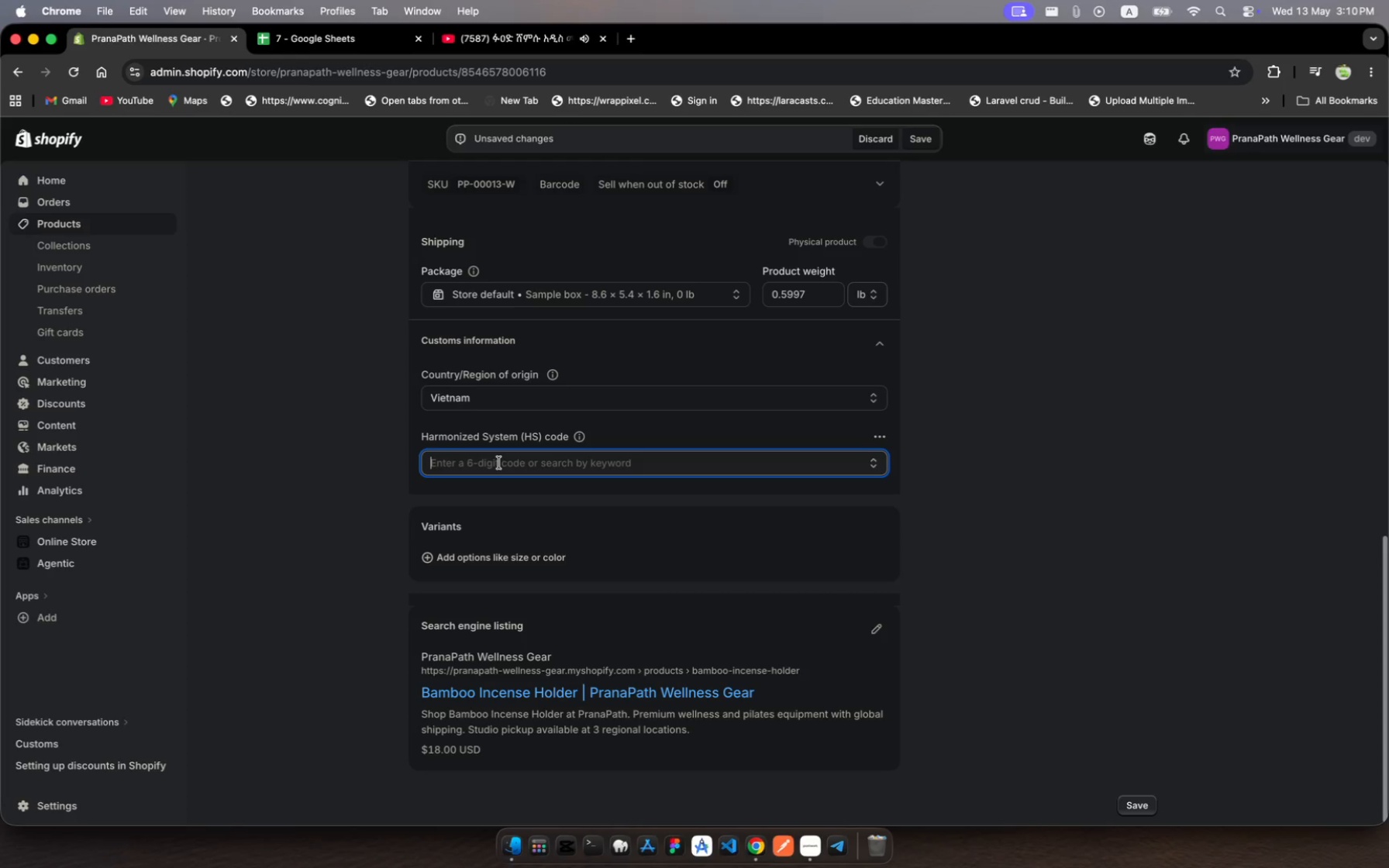 
wait(14.04)
 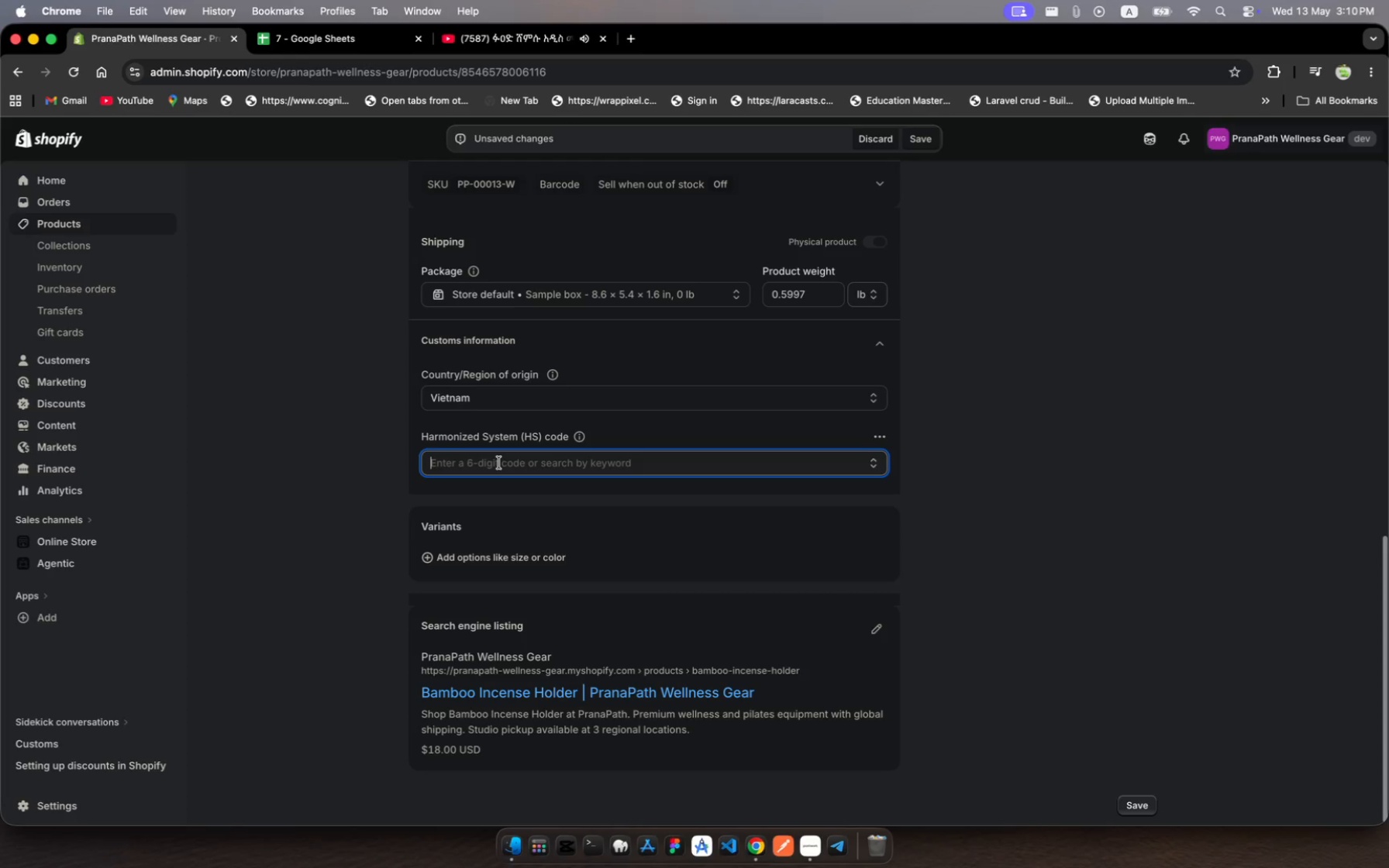 
type(6307)
 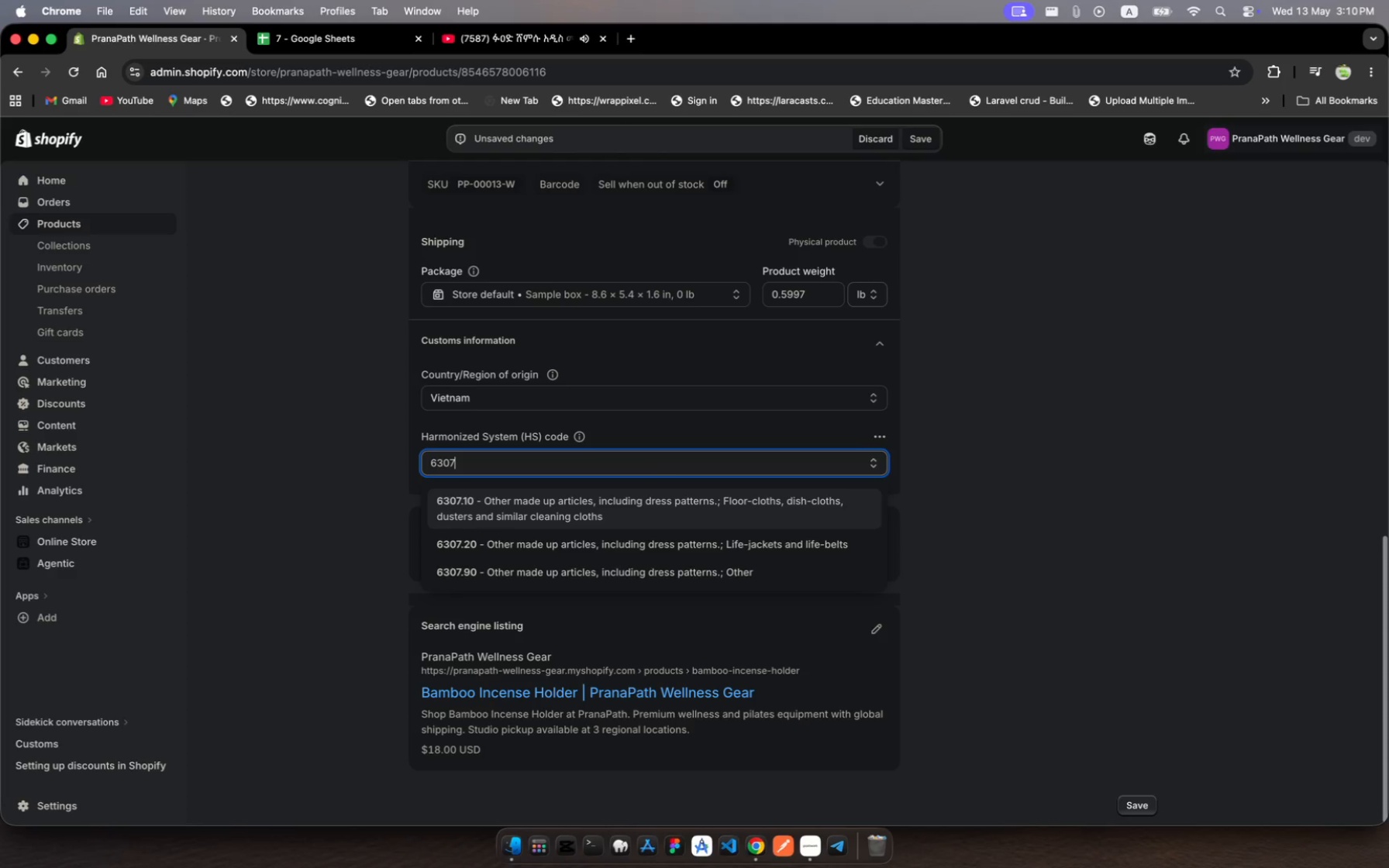 
wait(5.61)
 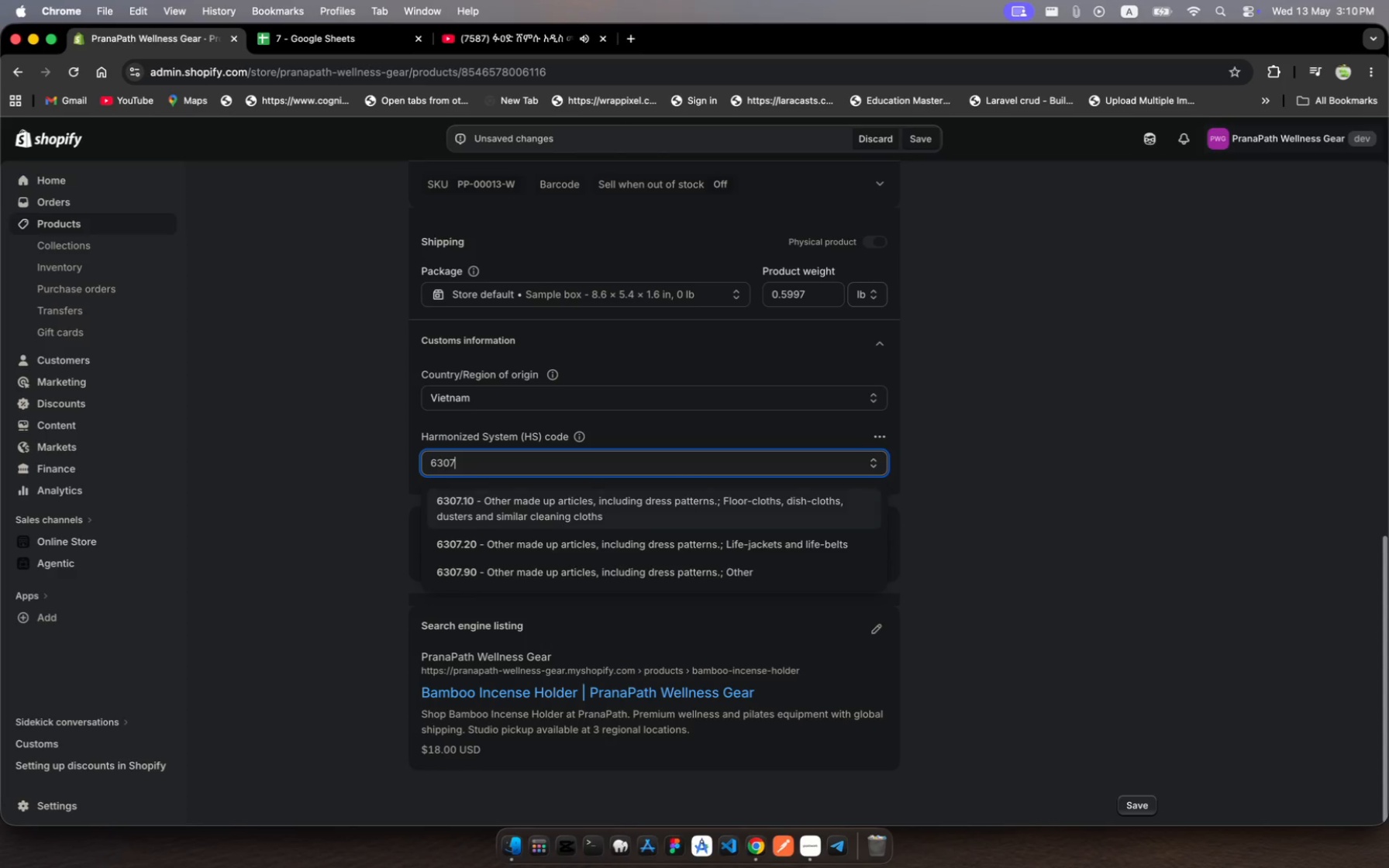 
type(9098)
 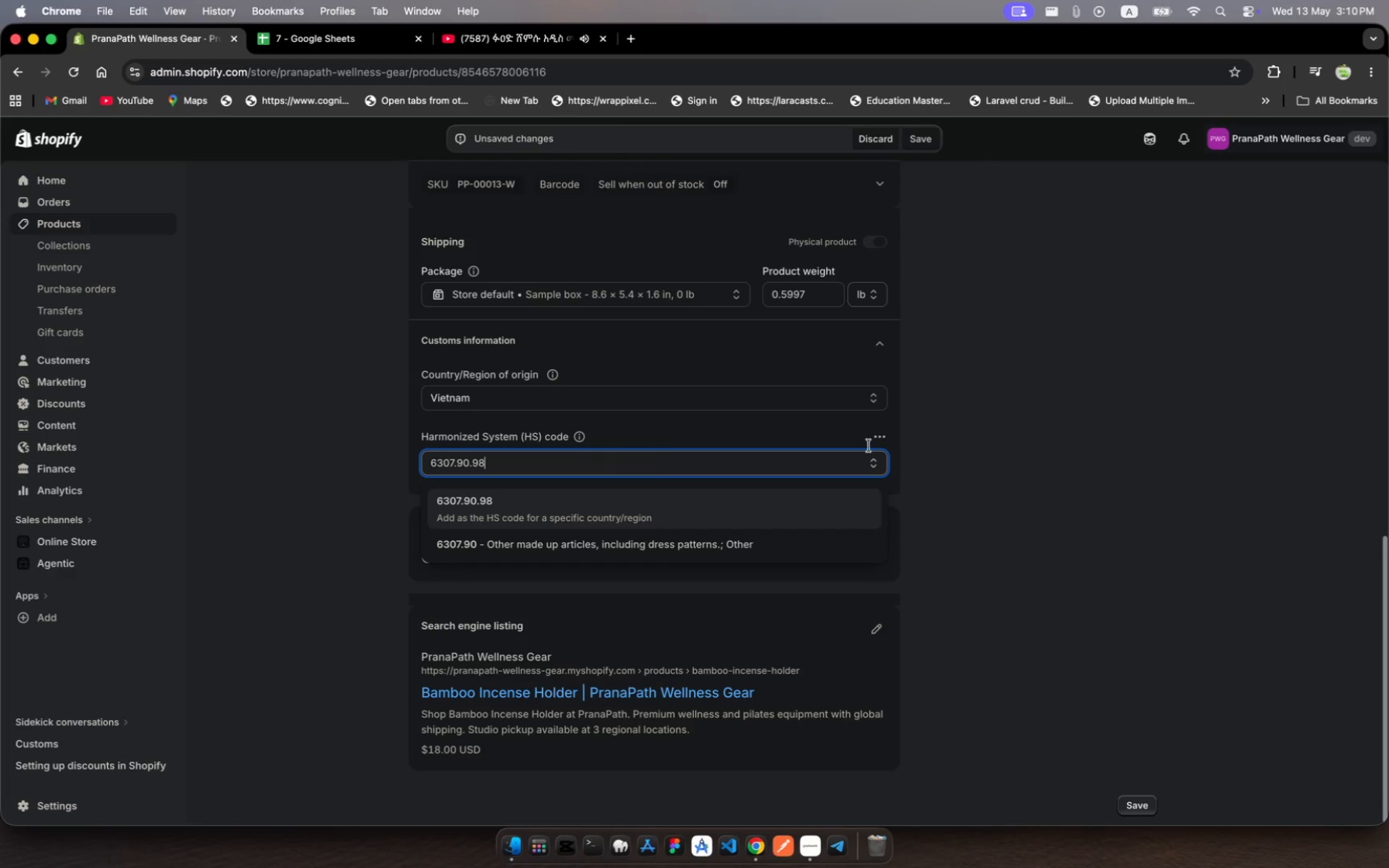 
left_click([974, 434])
 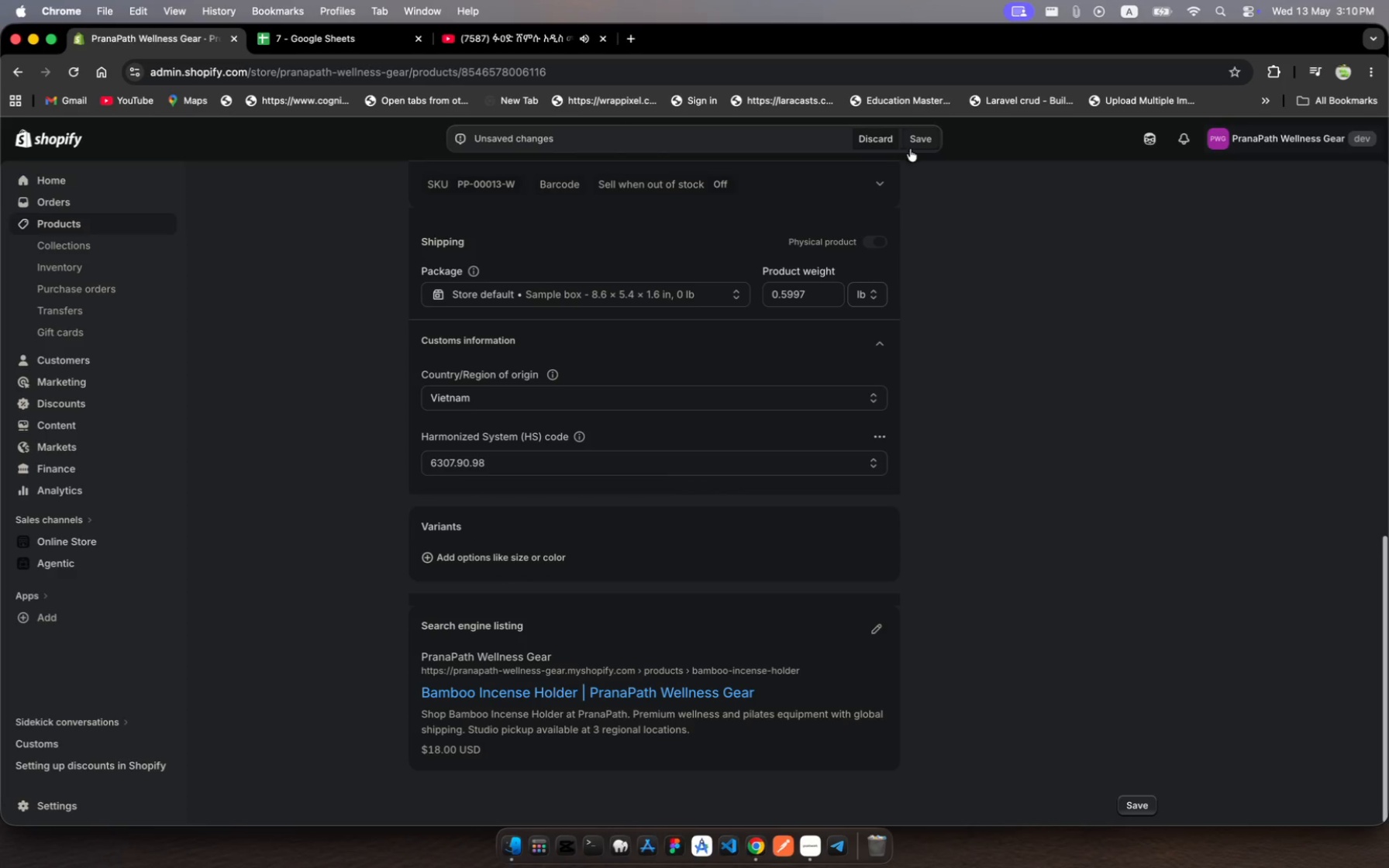 
left_click([922, 142])
 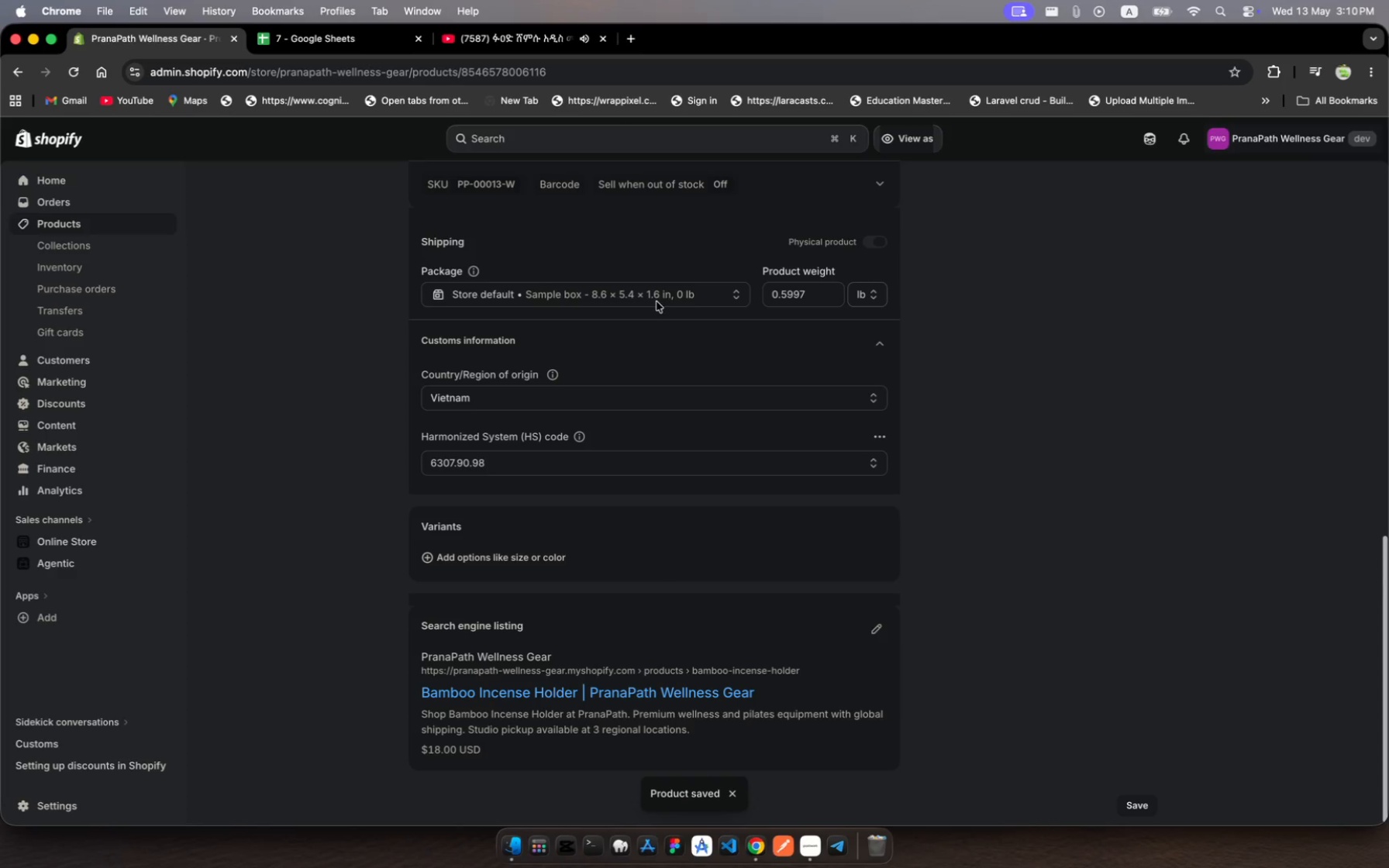 
wait(6.91)
 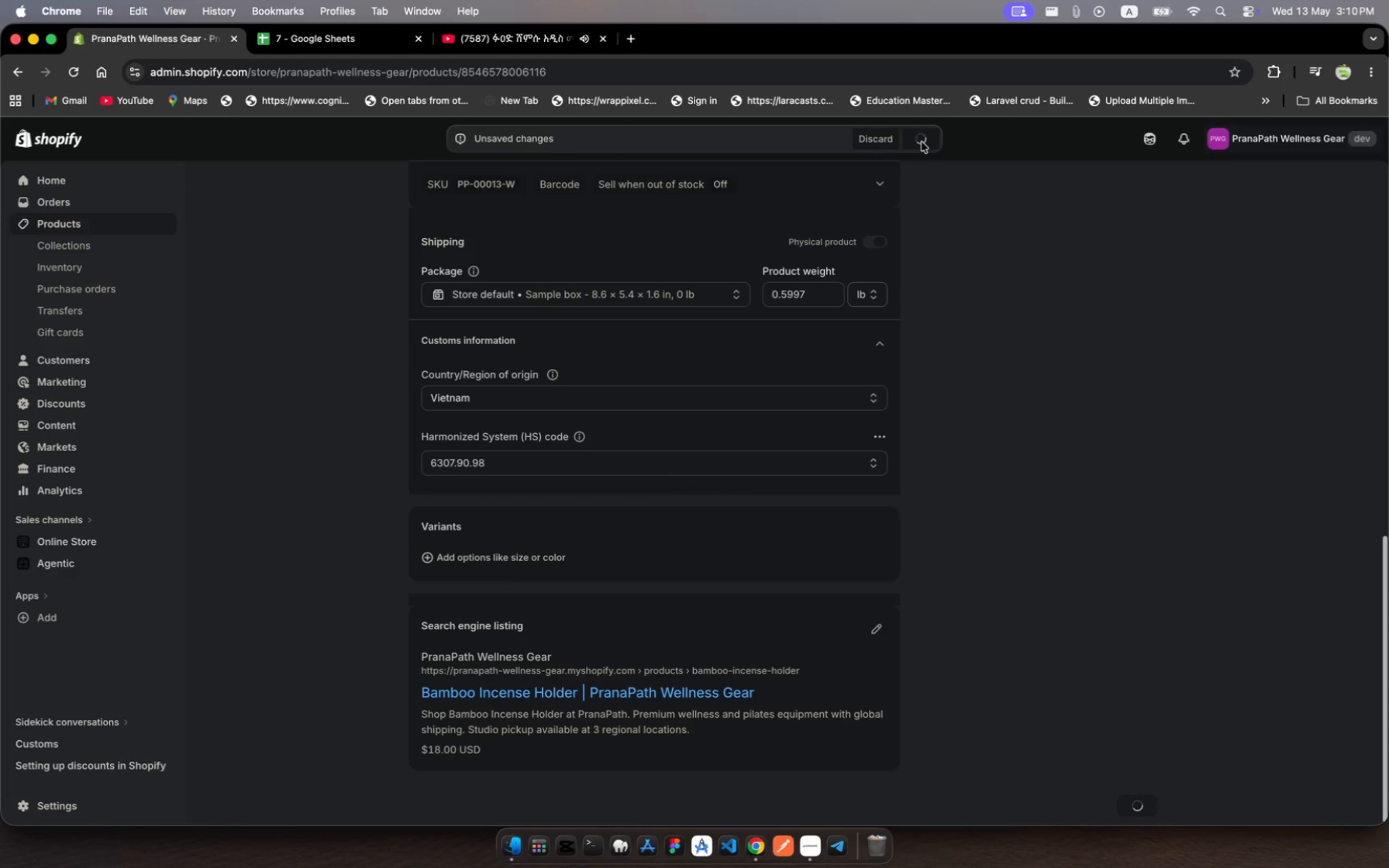 
left_click([119, 224])
 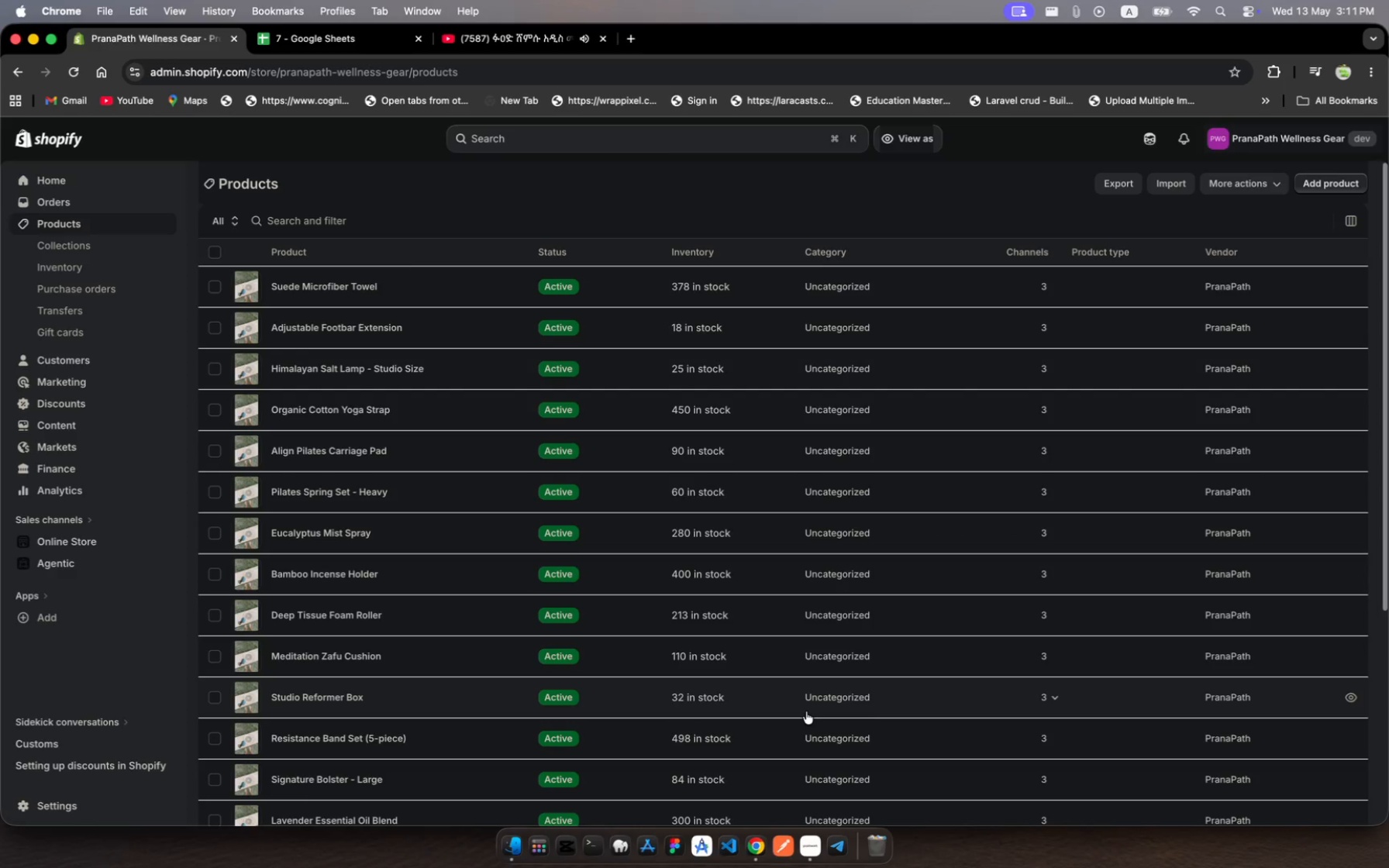 
wait(45.8)
 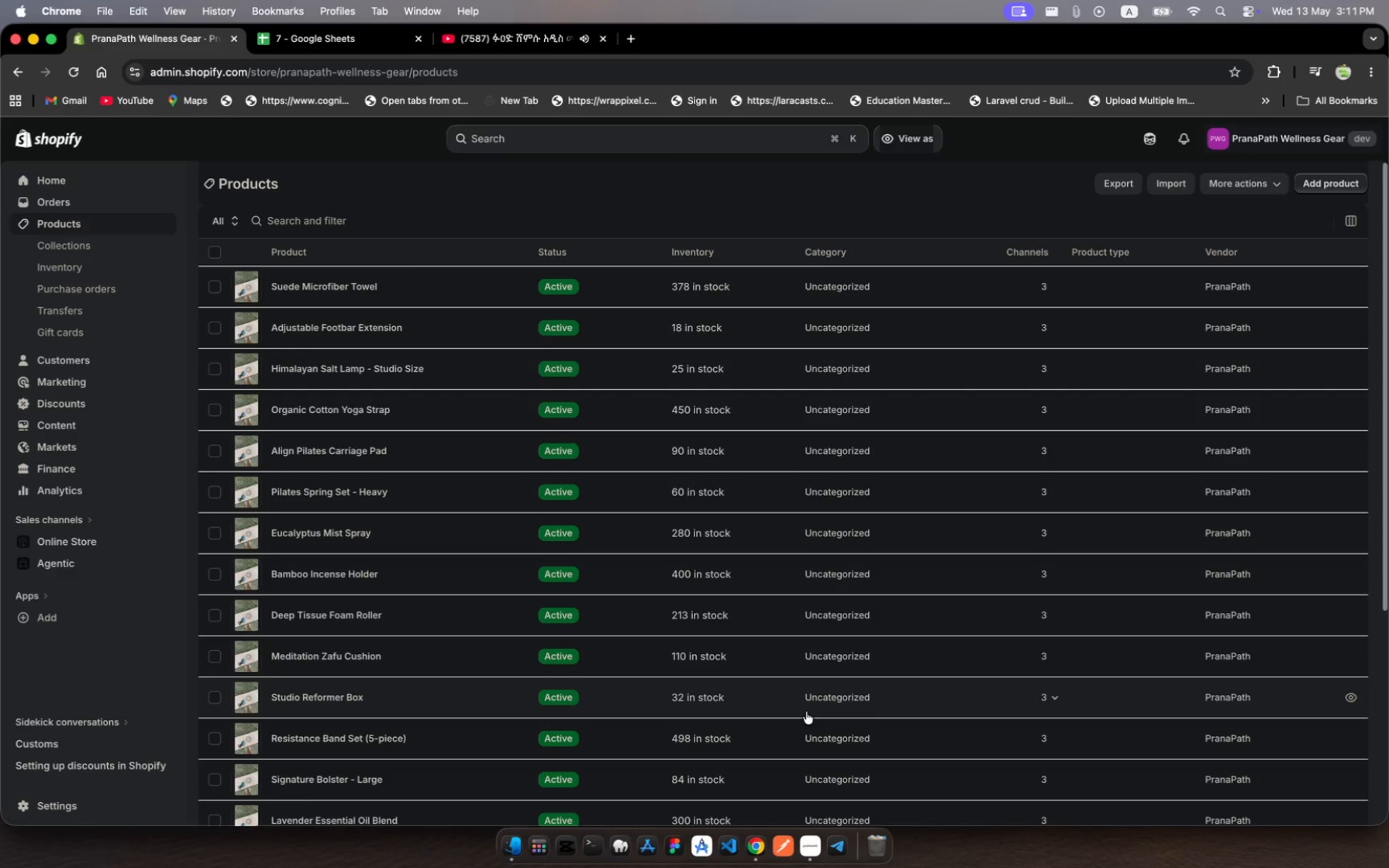 
scroll: coordinate [519, 517], scroll_direction: down, amount: 45.0
 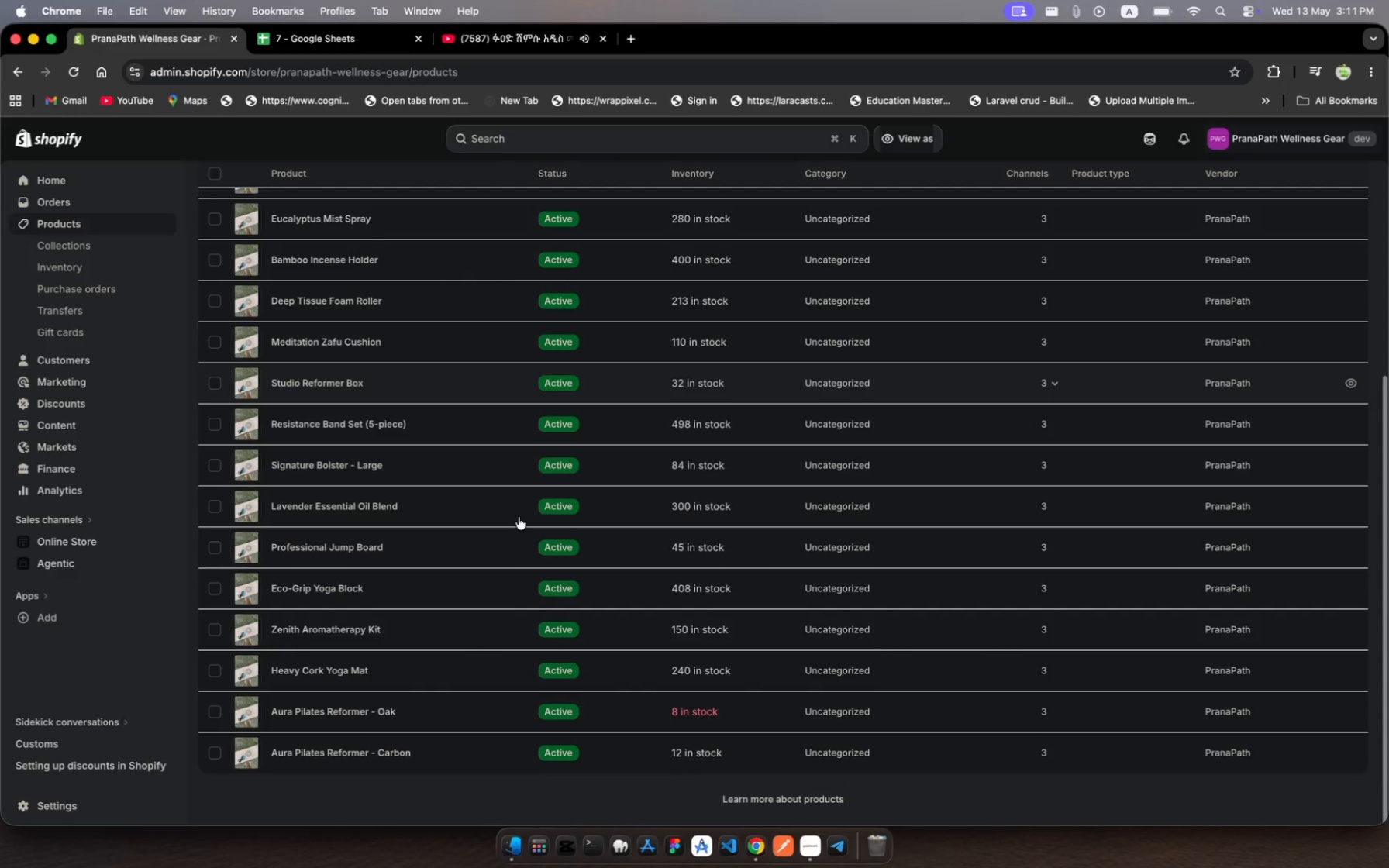 
scroll: coordinate [496, 379], scroll_direction: up, amount: 425.0
 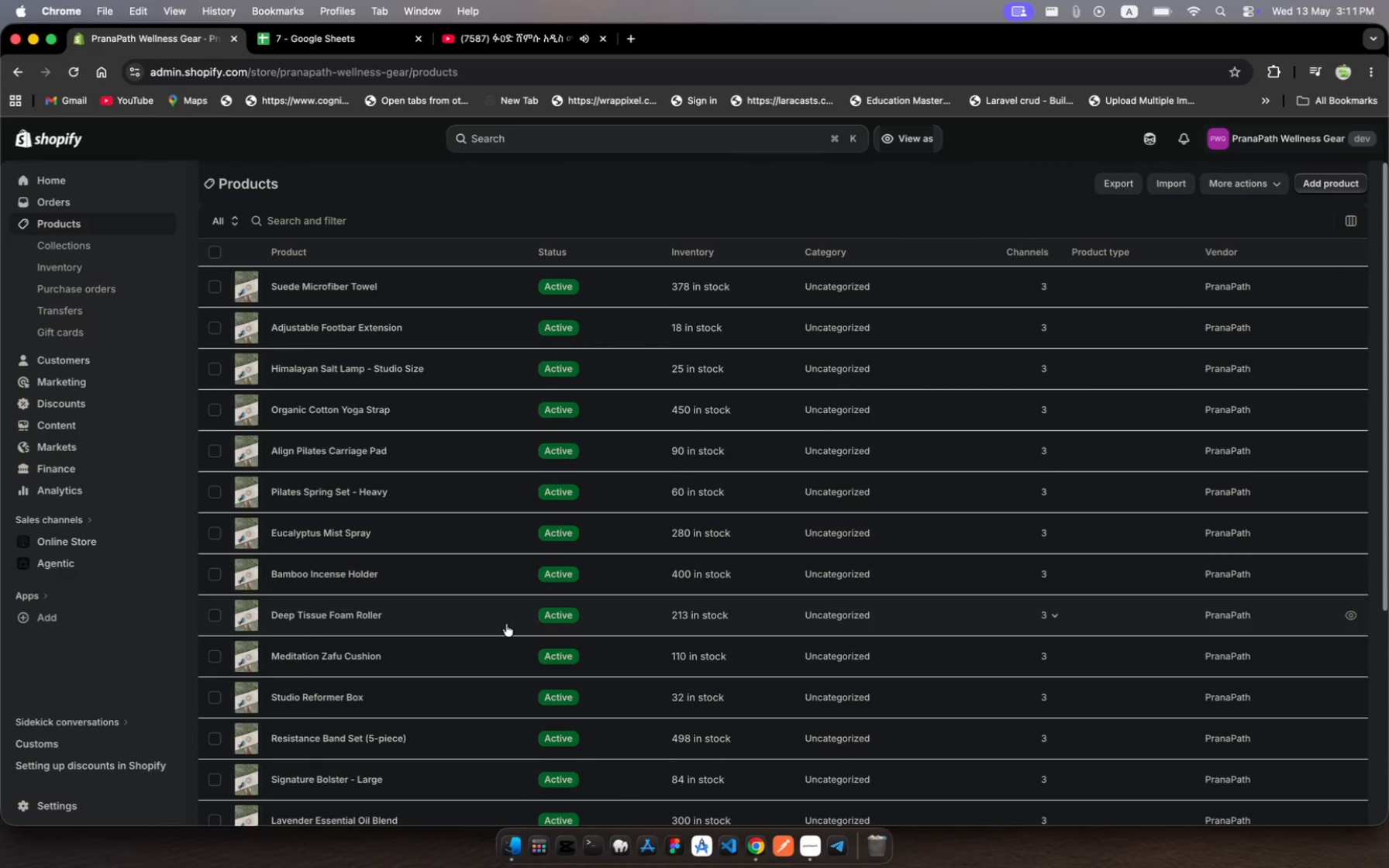 
scroll: coordinate [506, 624], scroll_direction: down, amount: 7.0
 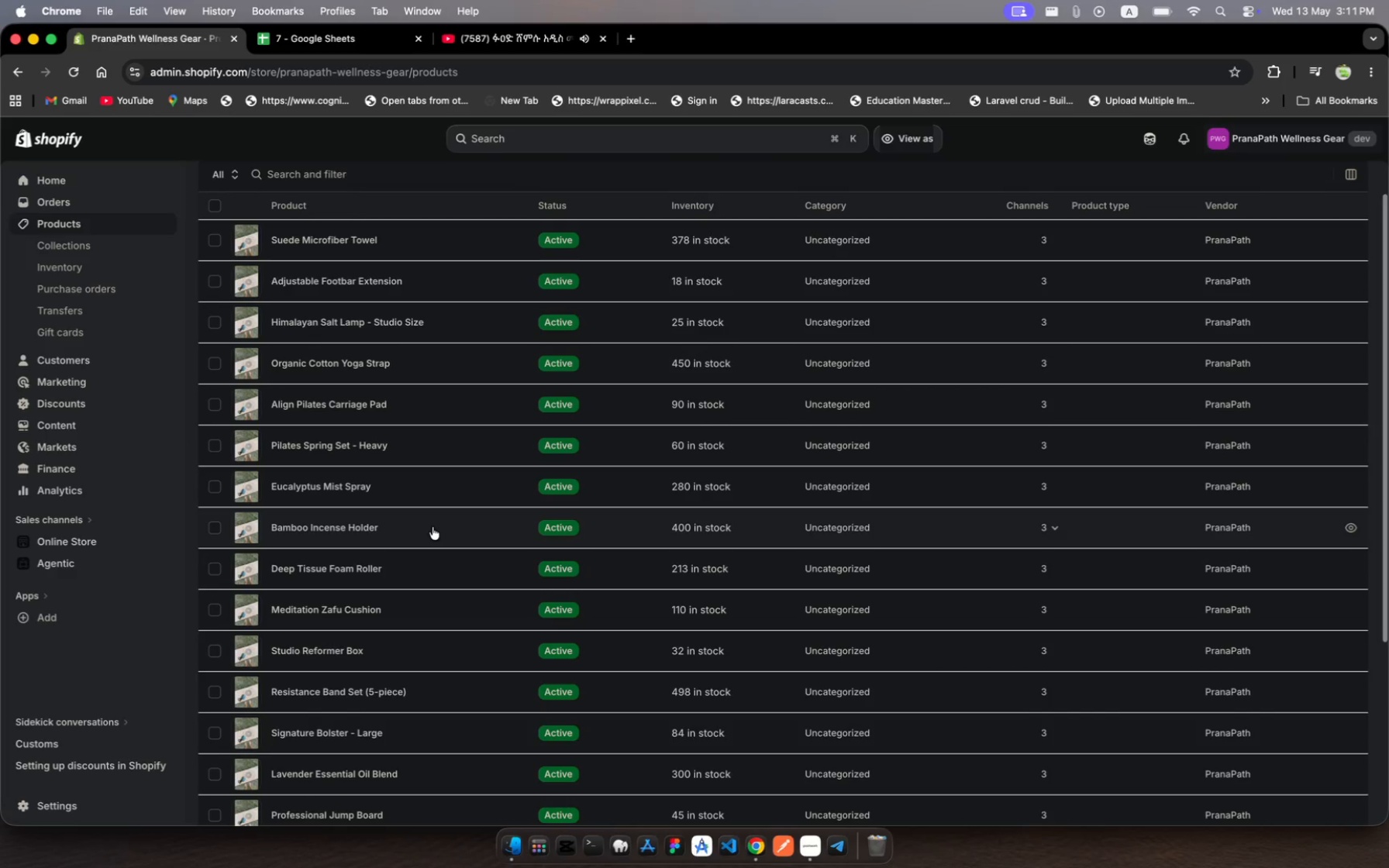 
left_click([433, 527])
 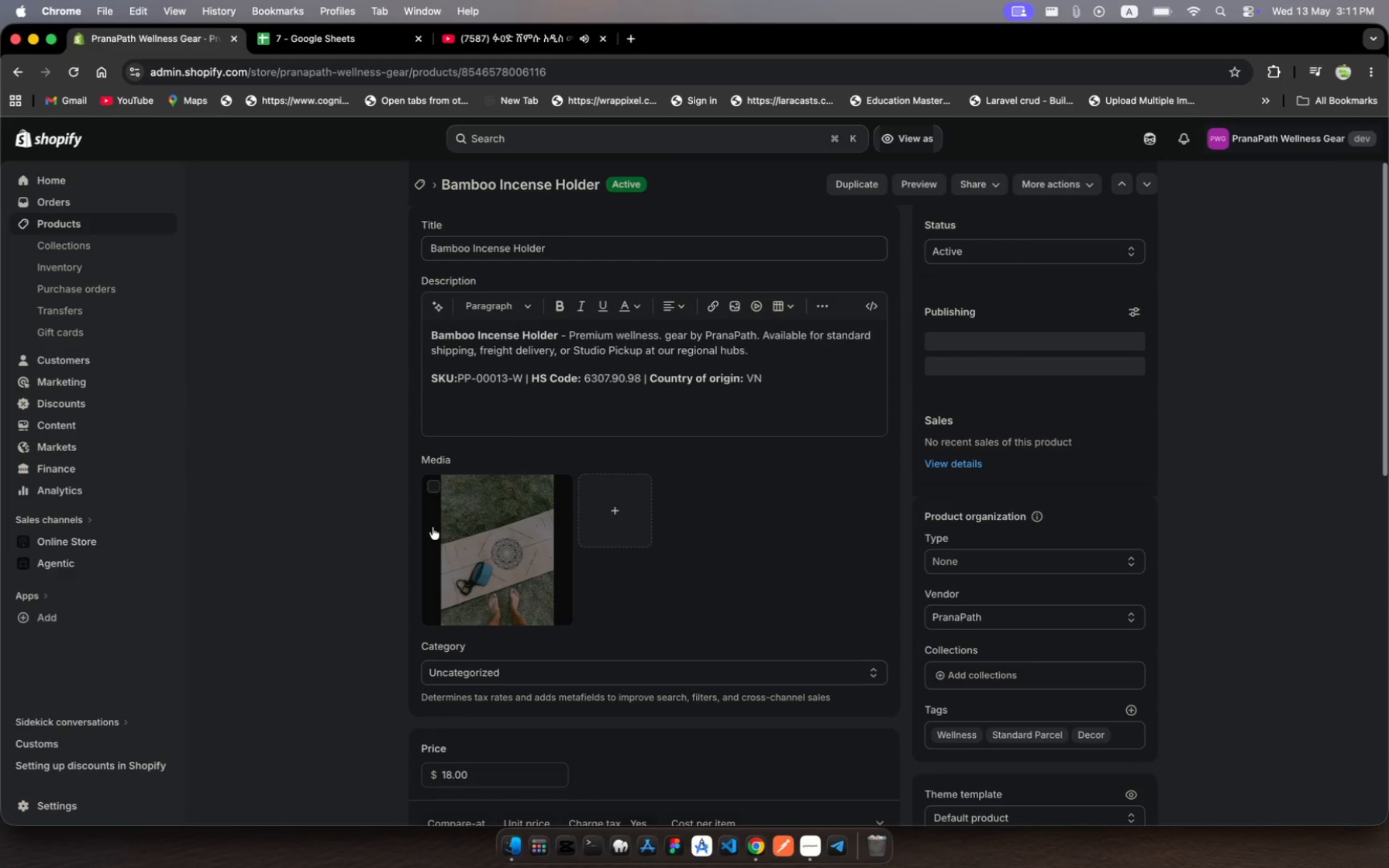 
scroll: coordinate [433, 527], scroll_direction: down, amount: 252.0
 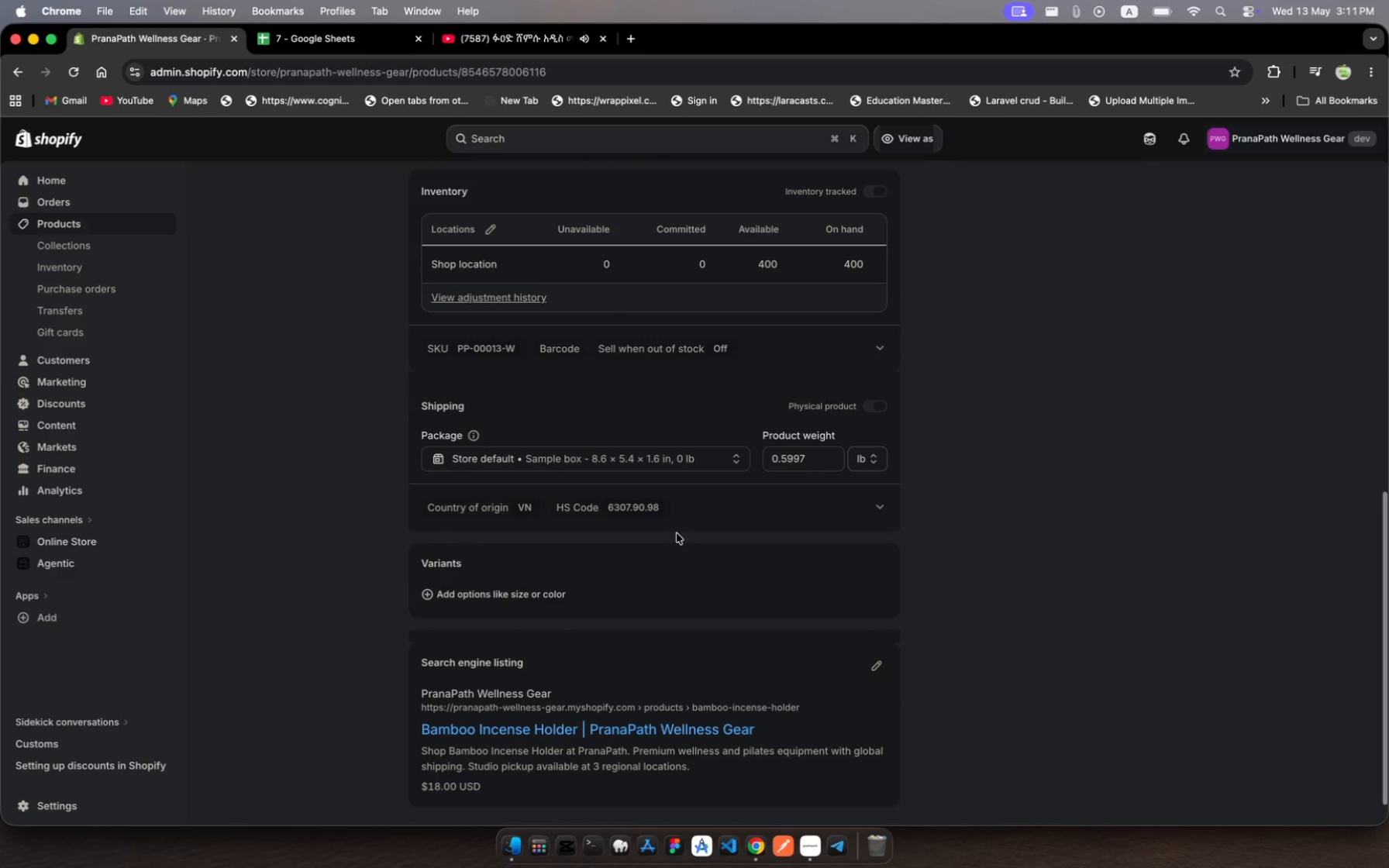 
scroll: coordinate [671, 479], scroll_direction: up, amount: 558.0
 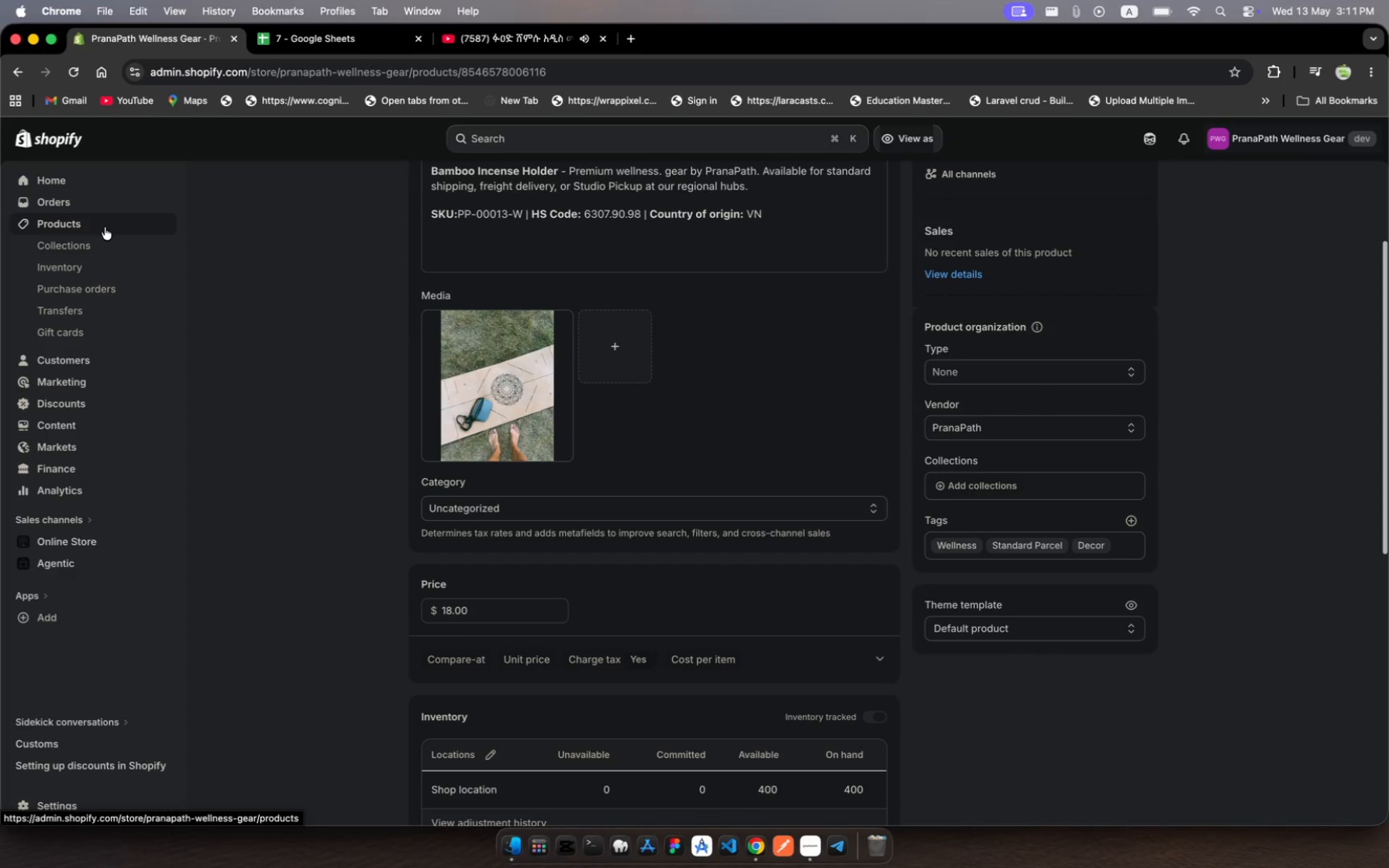 
left_click([105, 227])
 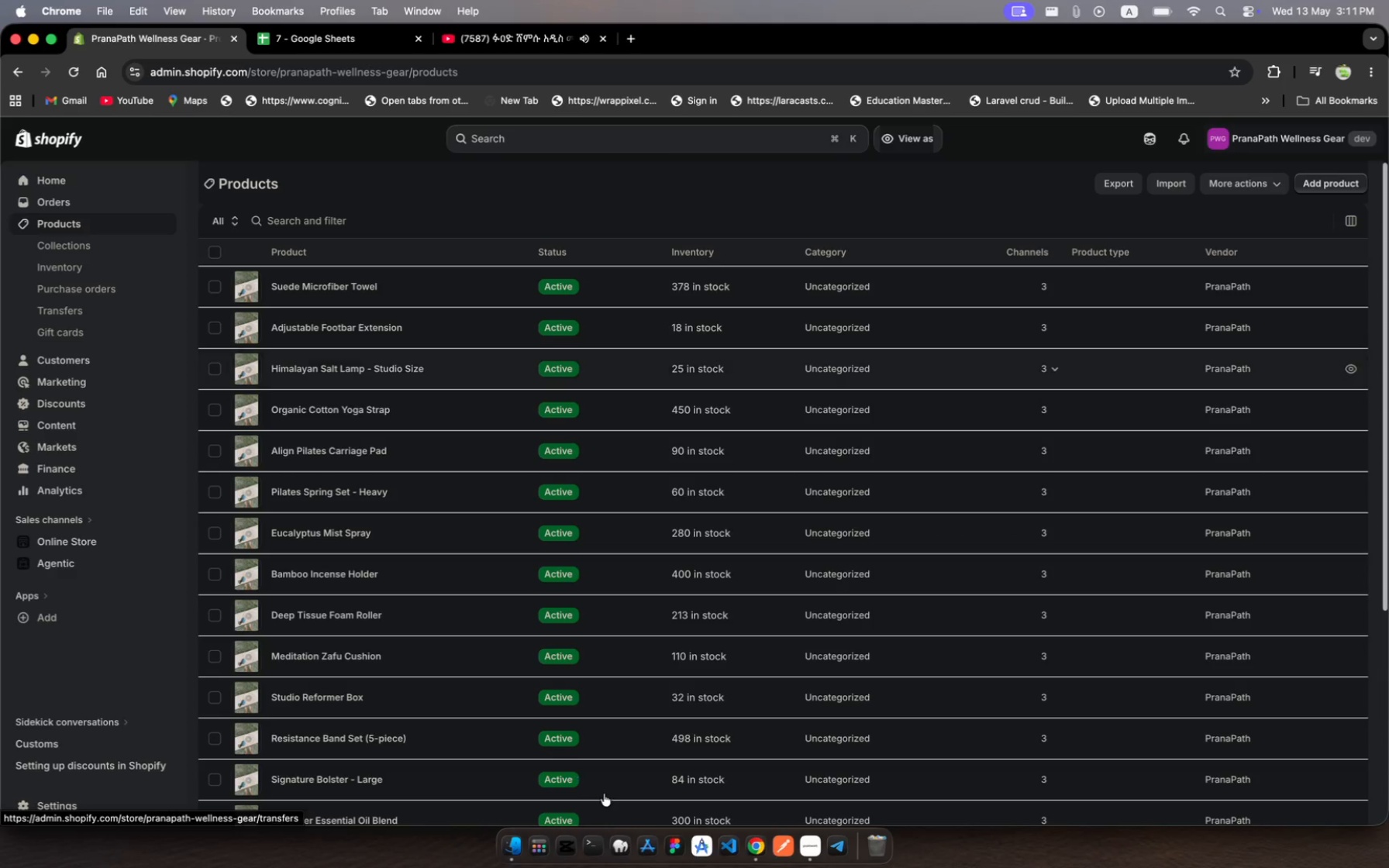 
scroll: coordinate [543, 739], scroll_direction: down, amount: 9.0
 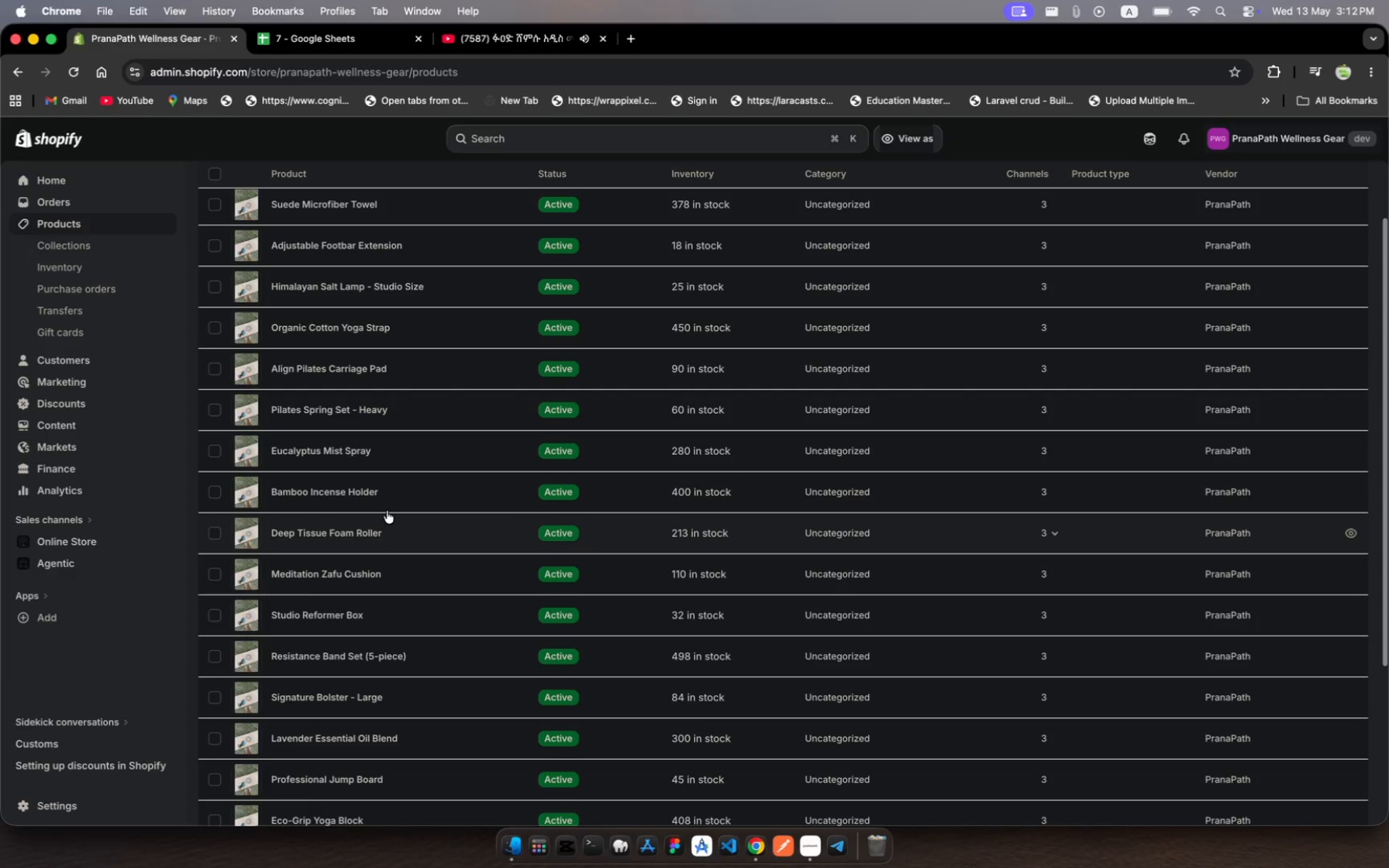 
wait(18.84)
 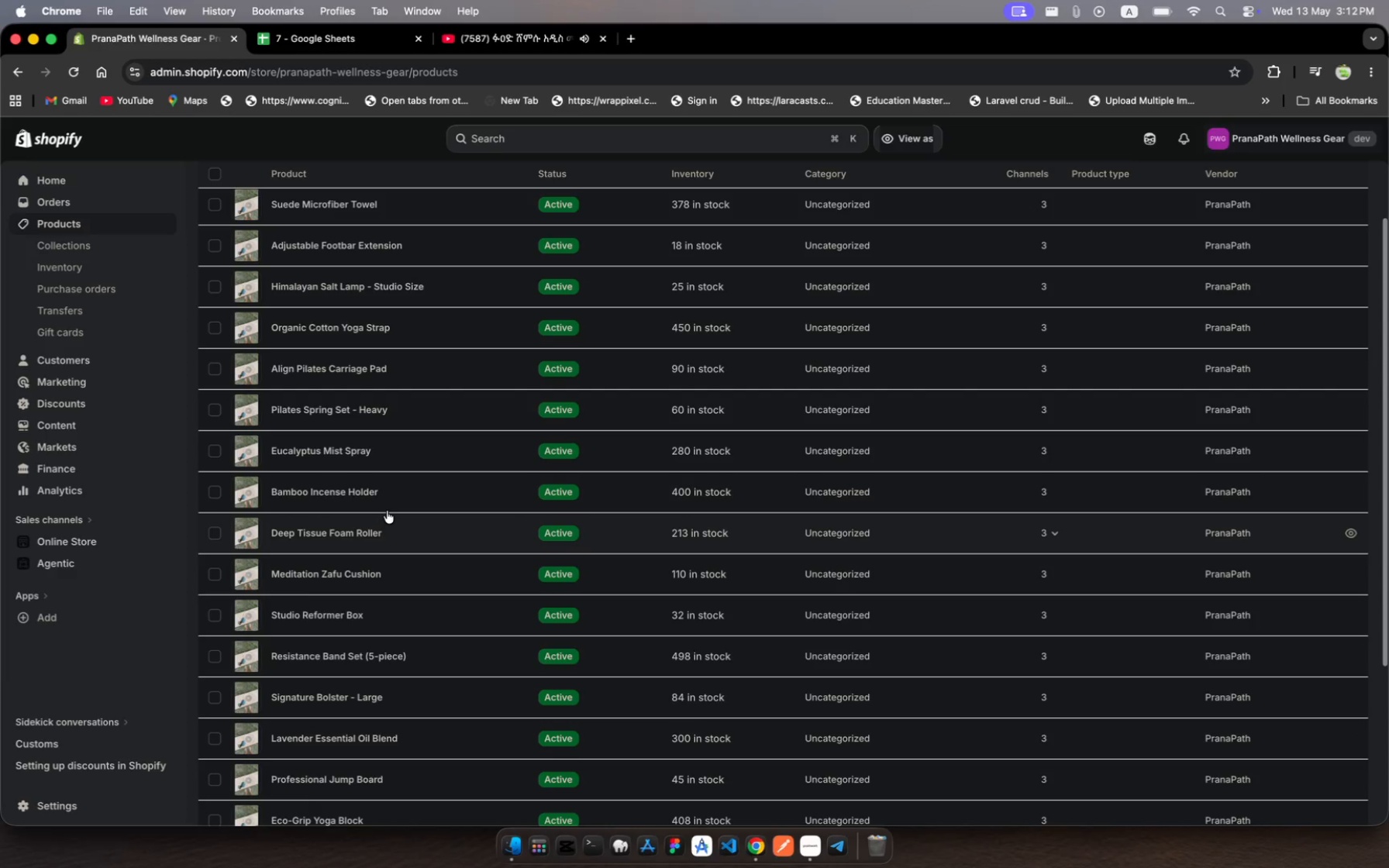 
left_click([407, 460])
 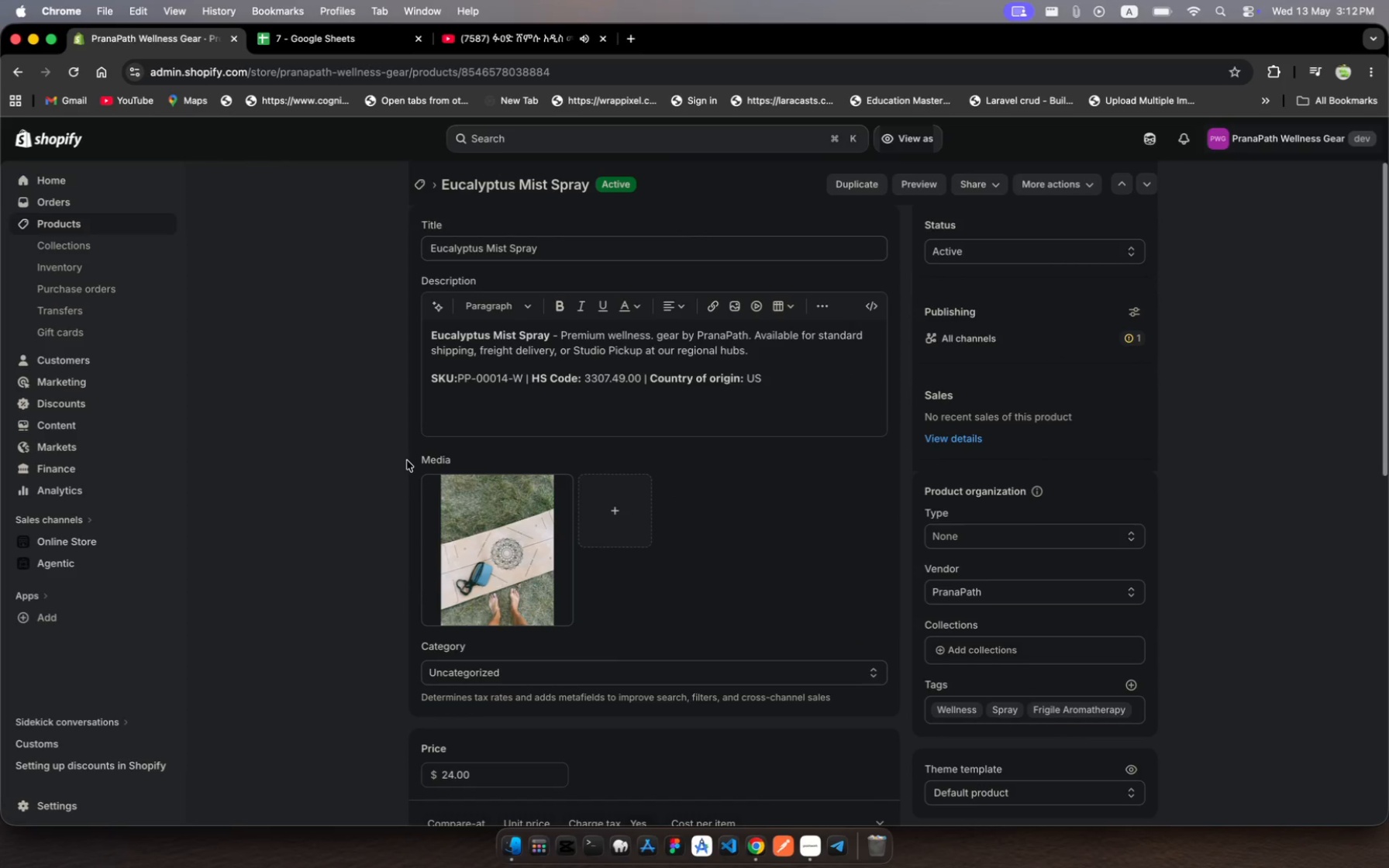 
wait(7.41)
 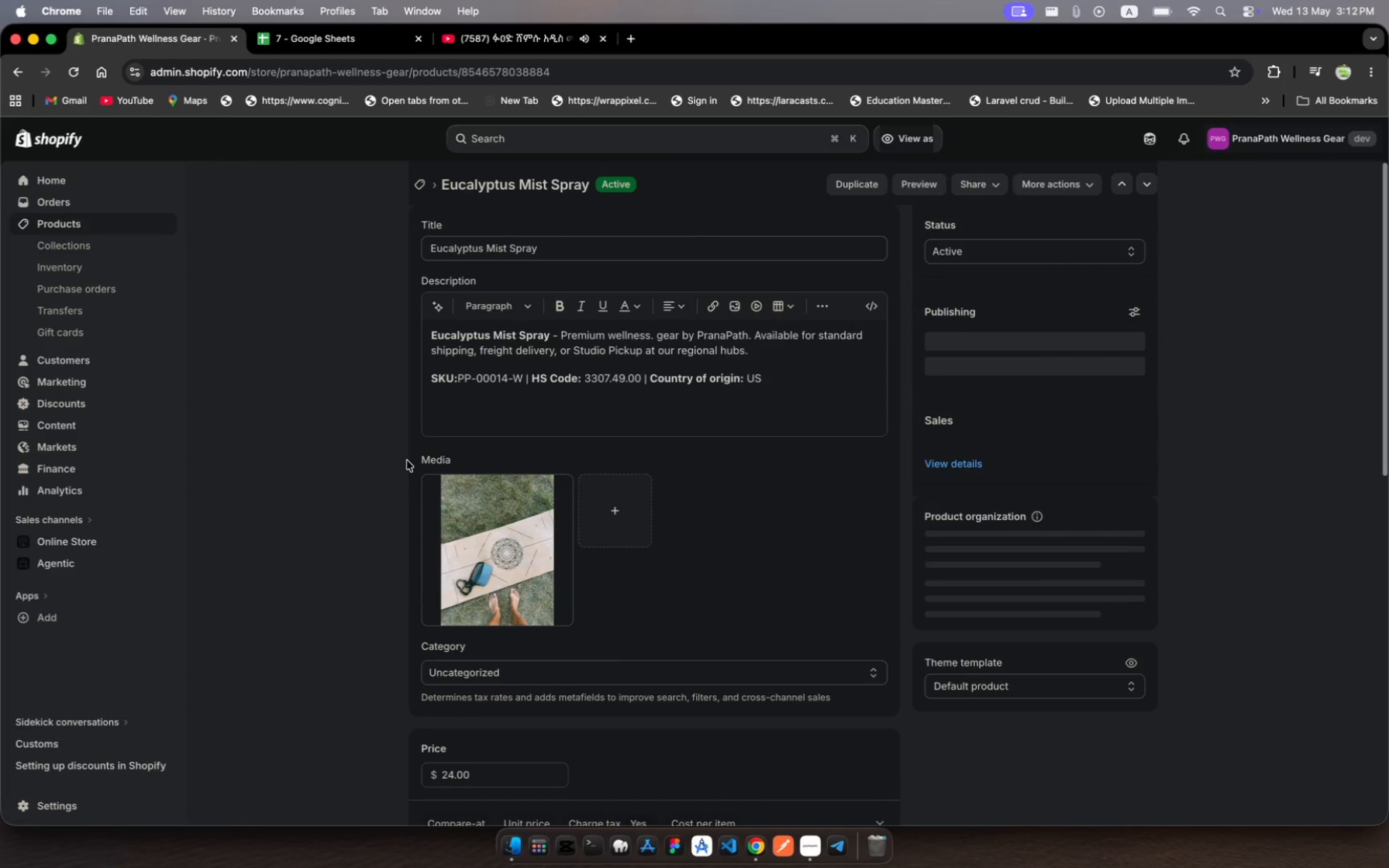 
scroll: coordinate [558, 611], scroll_direction: down, amount: 81.0
 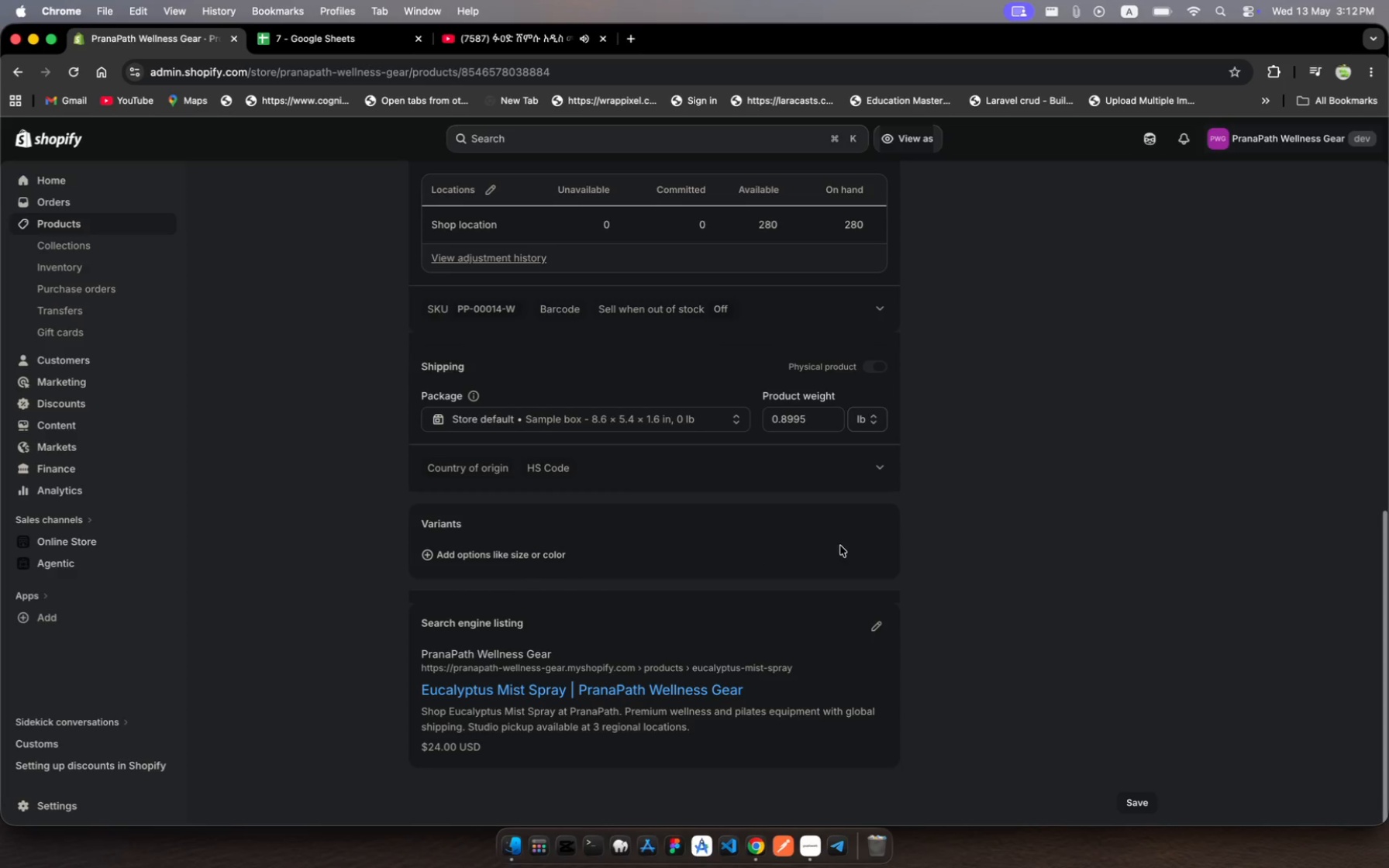 
left_click([877, 470])
 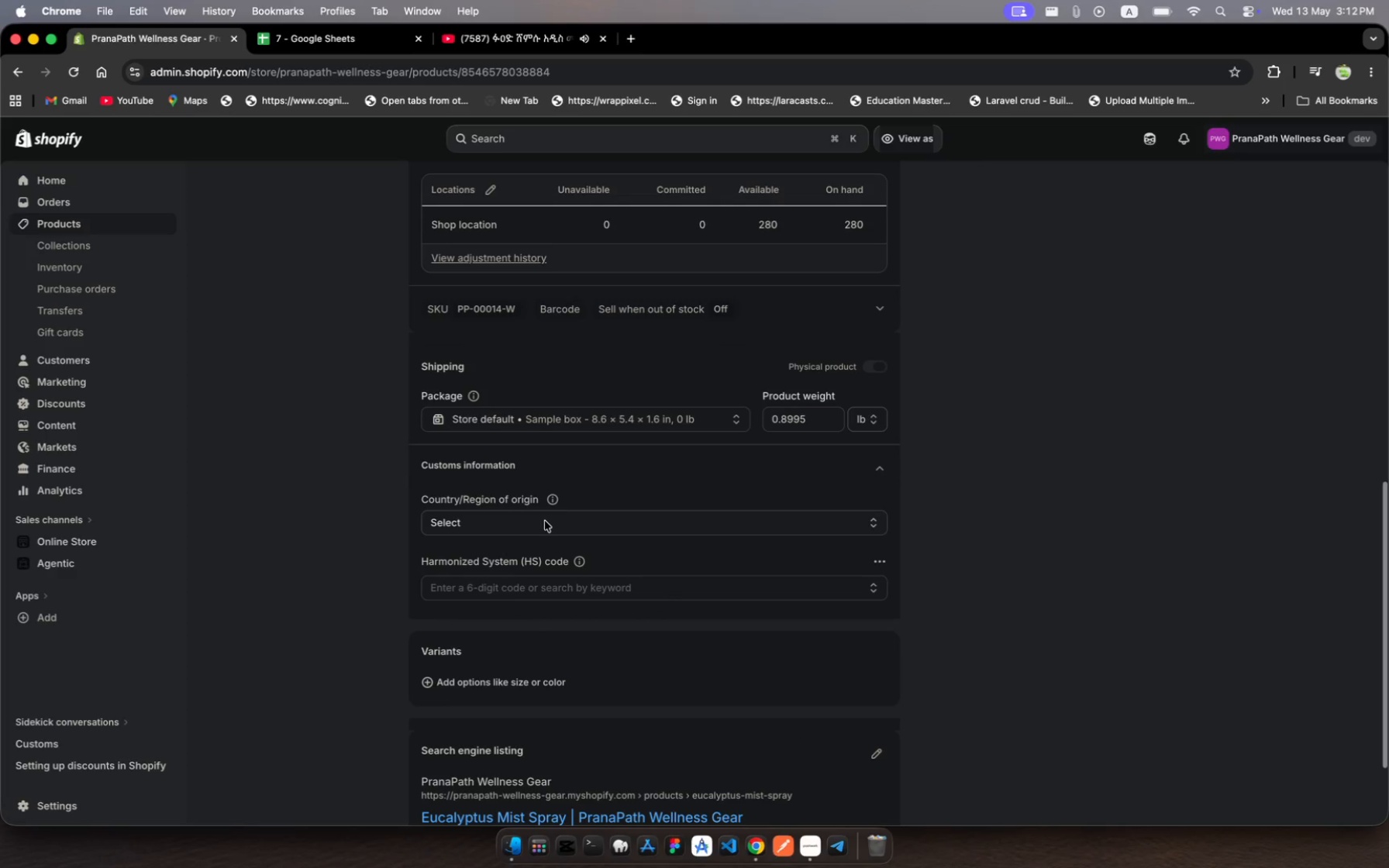 
left_click([544, 523])
 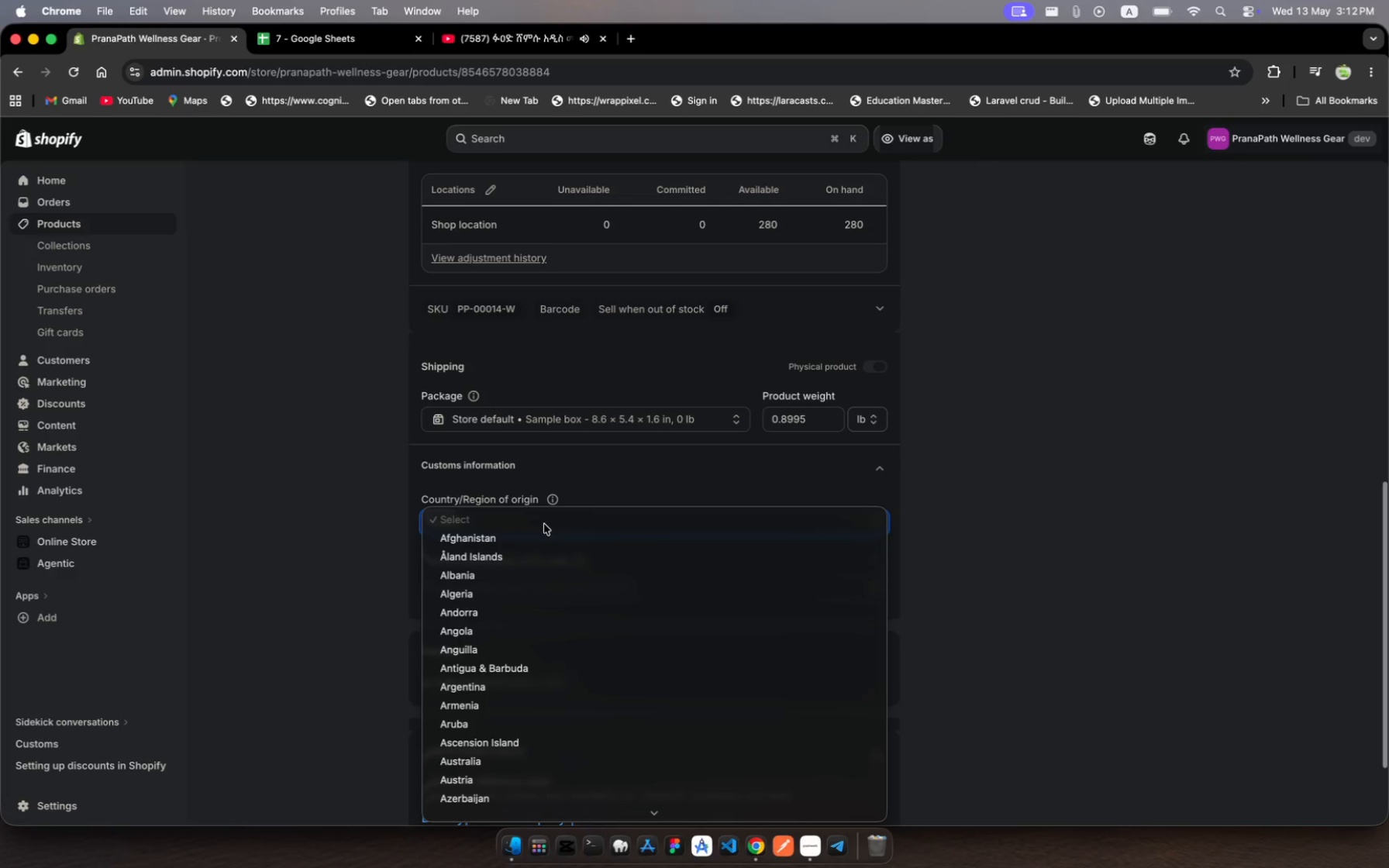 
scroll: coordinate [581, 653], scroll_direction: down, amount: 643.0
 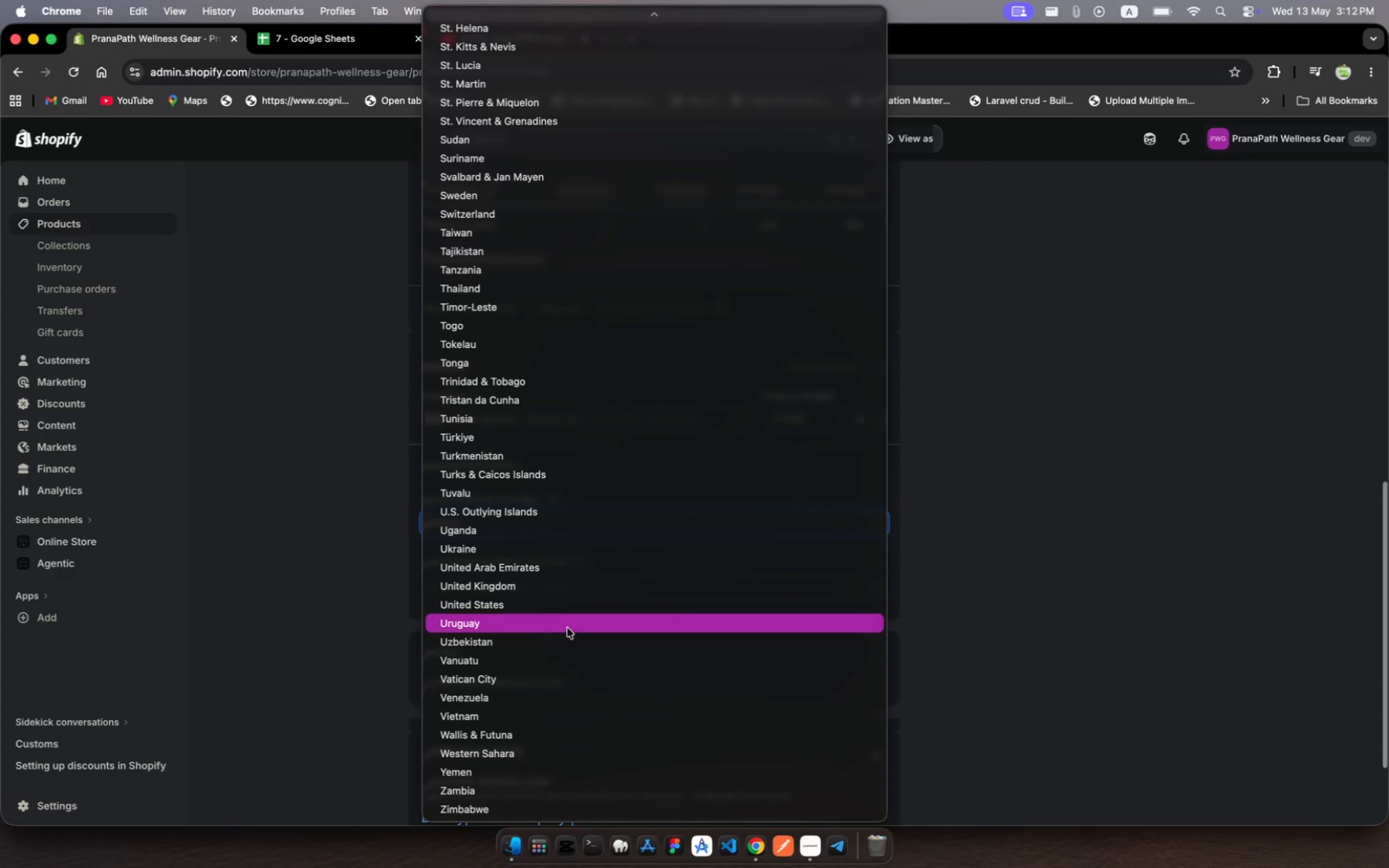 
left_click([574, 612])
 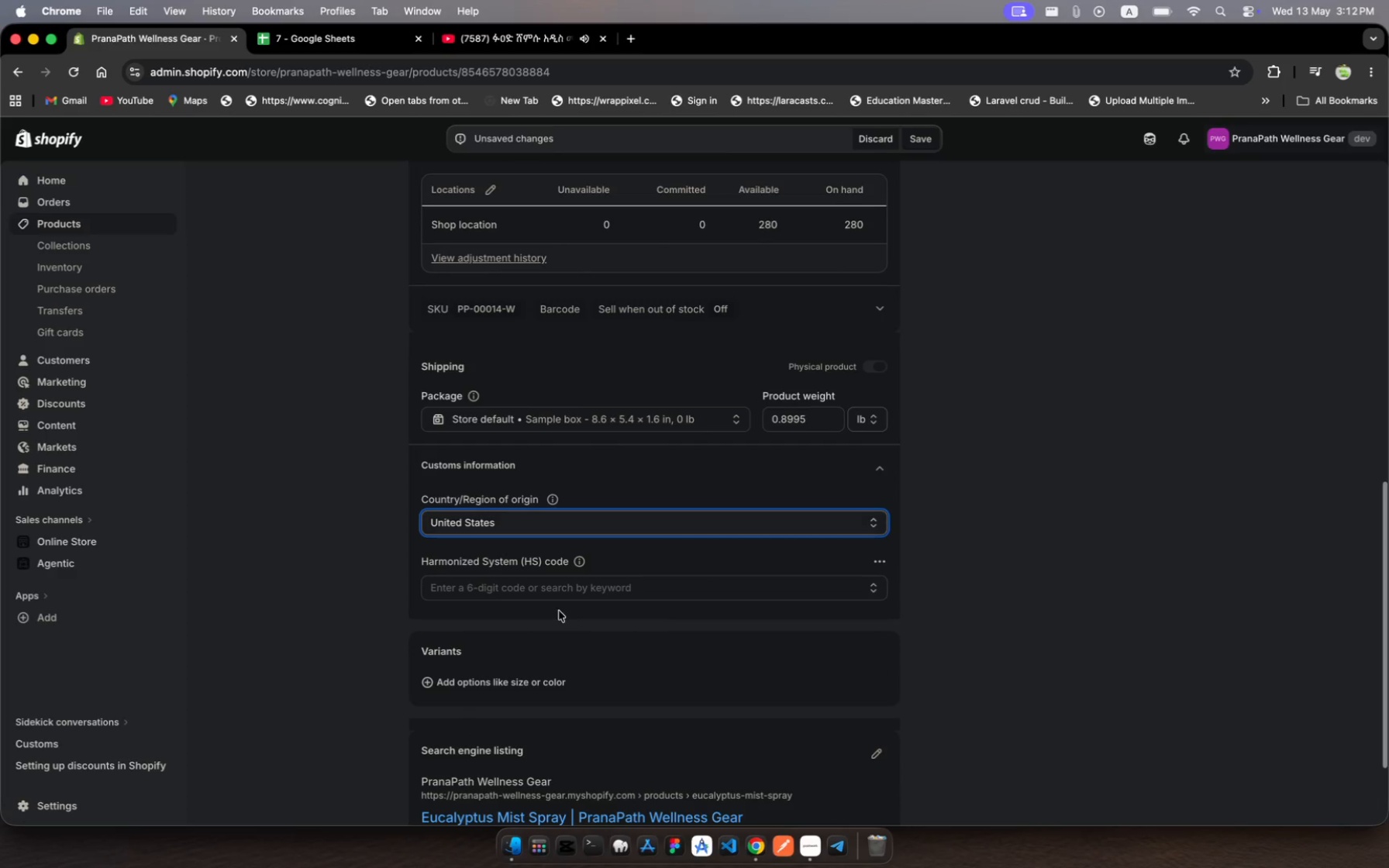 
left_click([542, 584])
 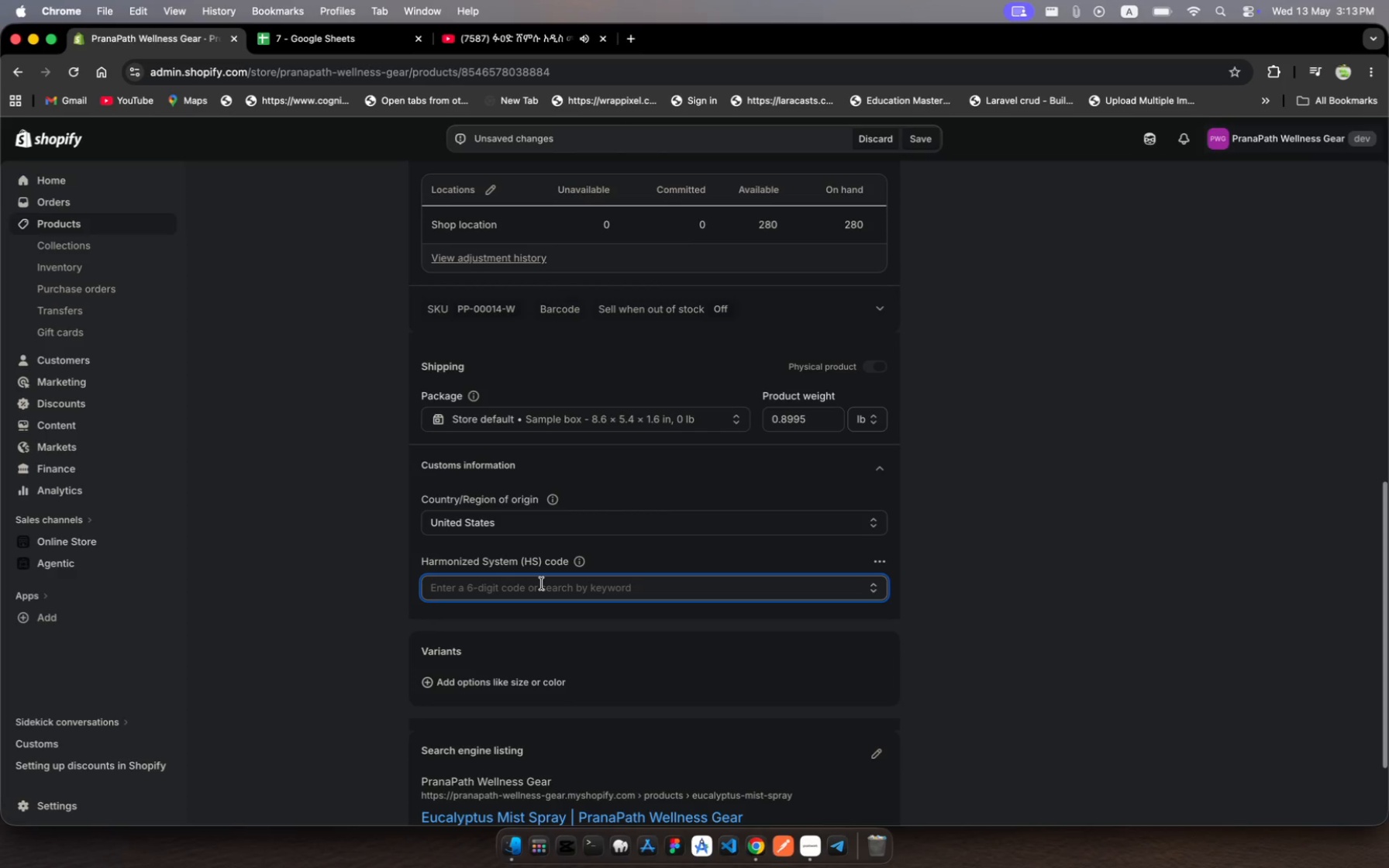 
wait(33.55)
 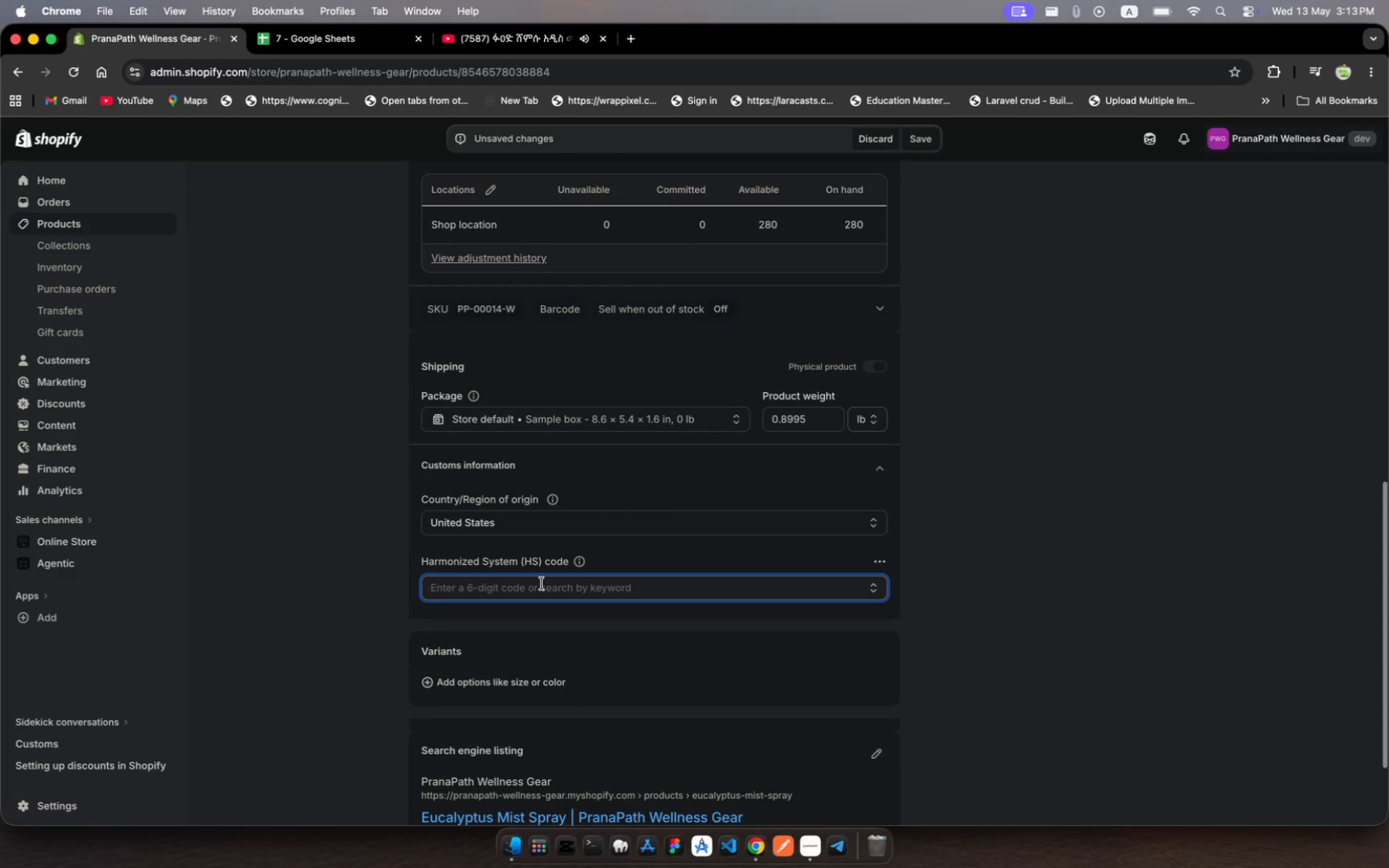 
key(3)
 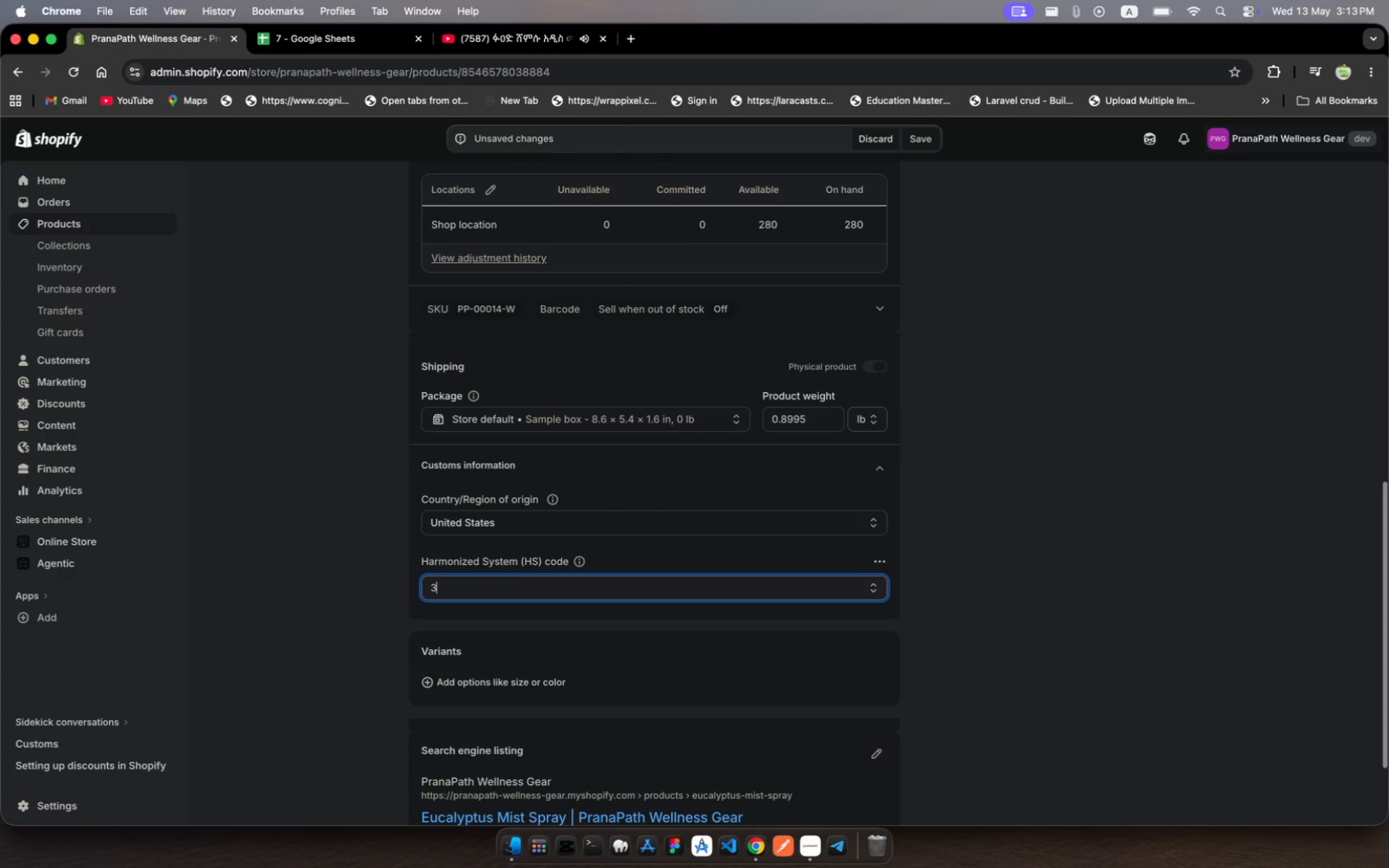 
hold_key(key=3, duration=0.3)
 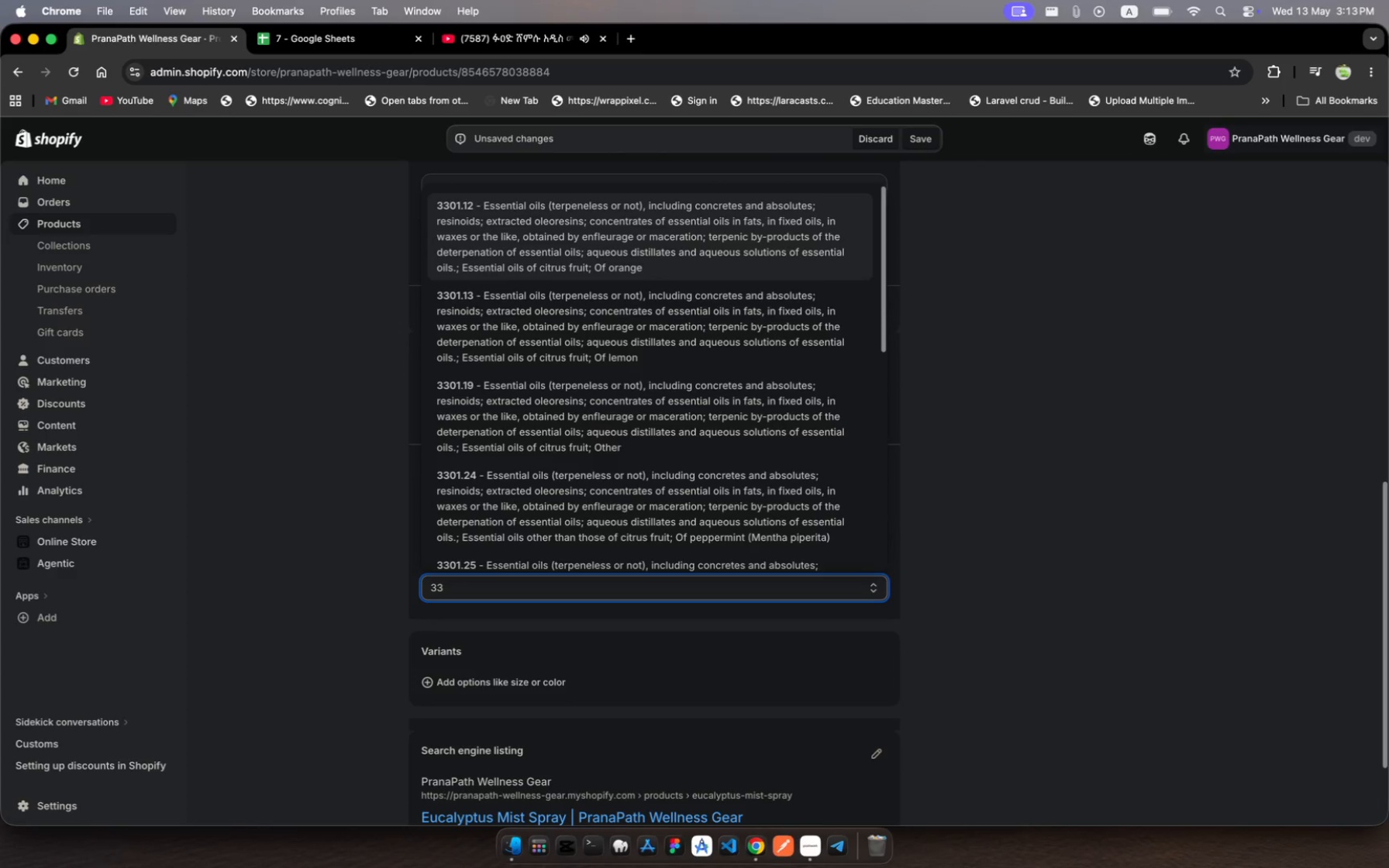 
wait(5.84)
 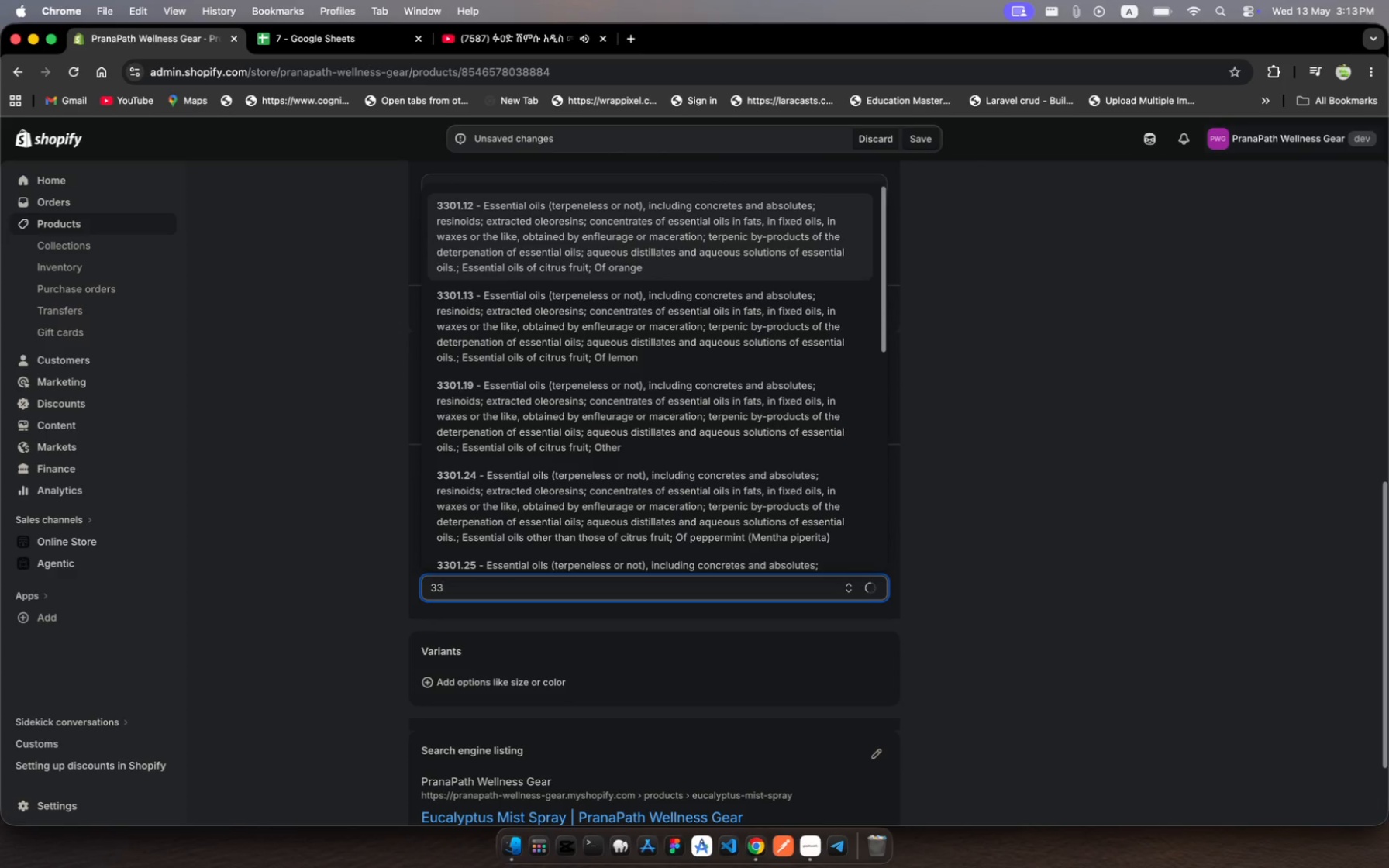 
type(07)
 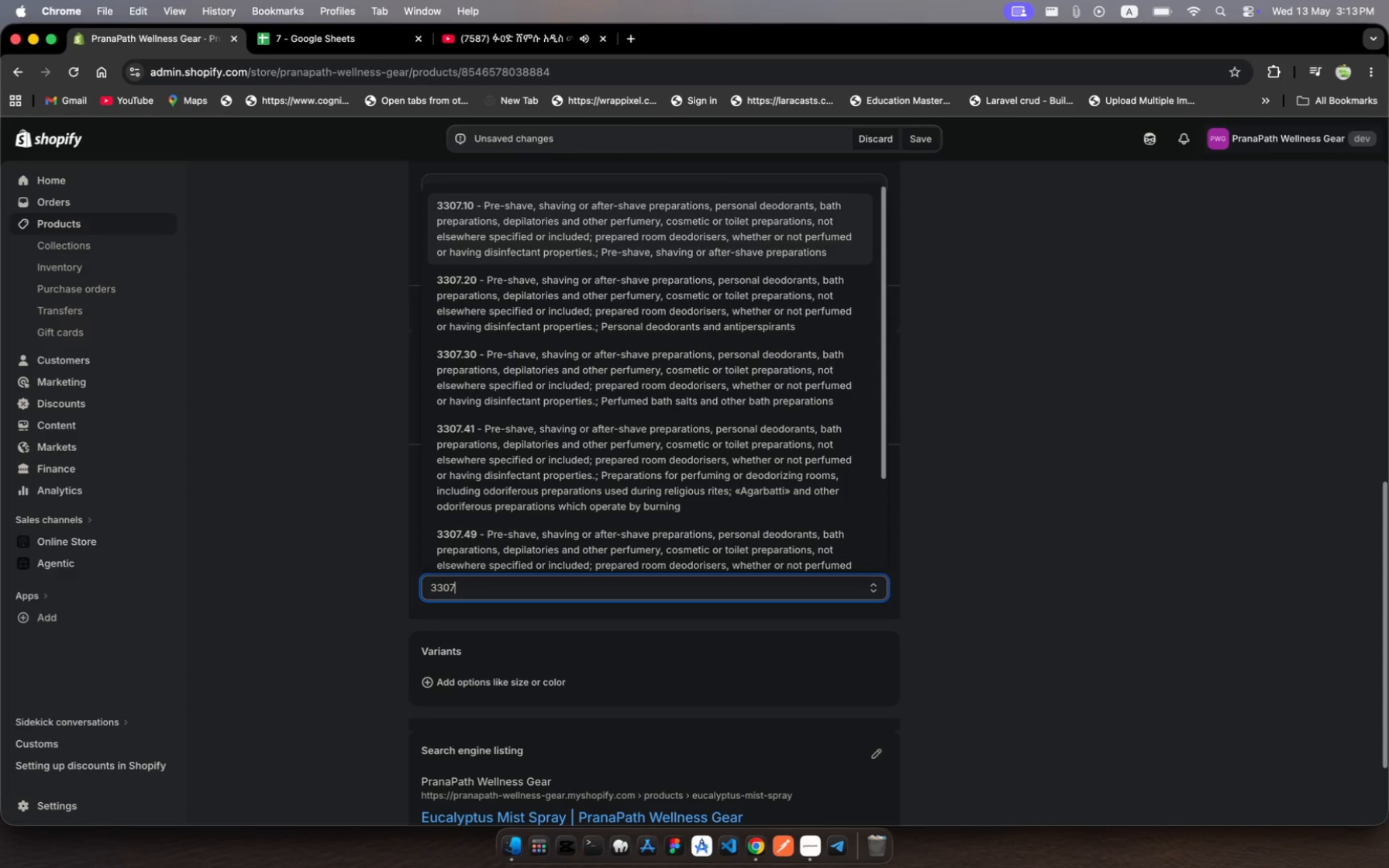 
type(.29)
key(Backspace)
key(Backspace)
type(4900)
 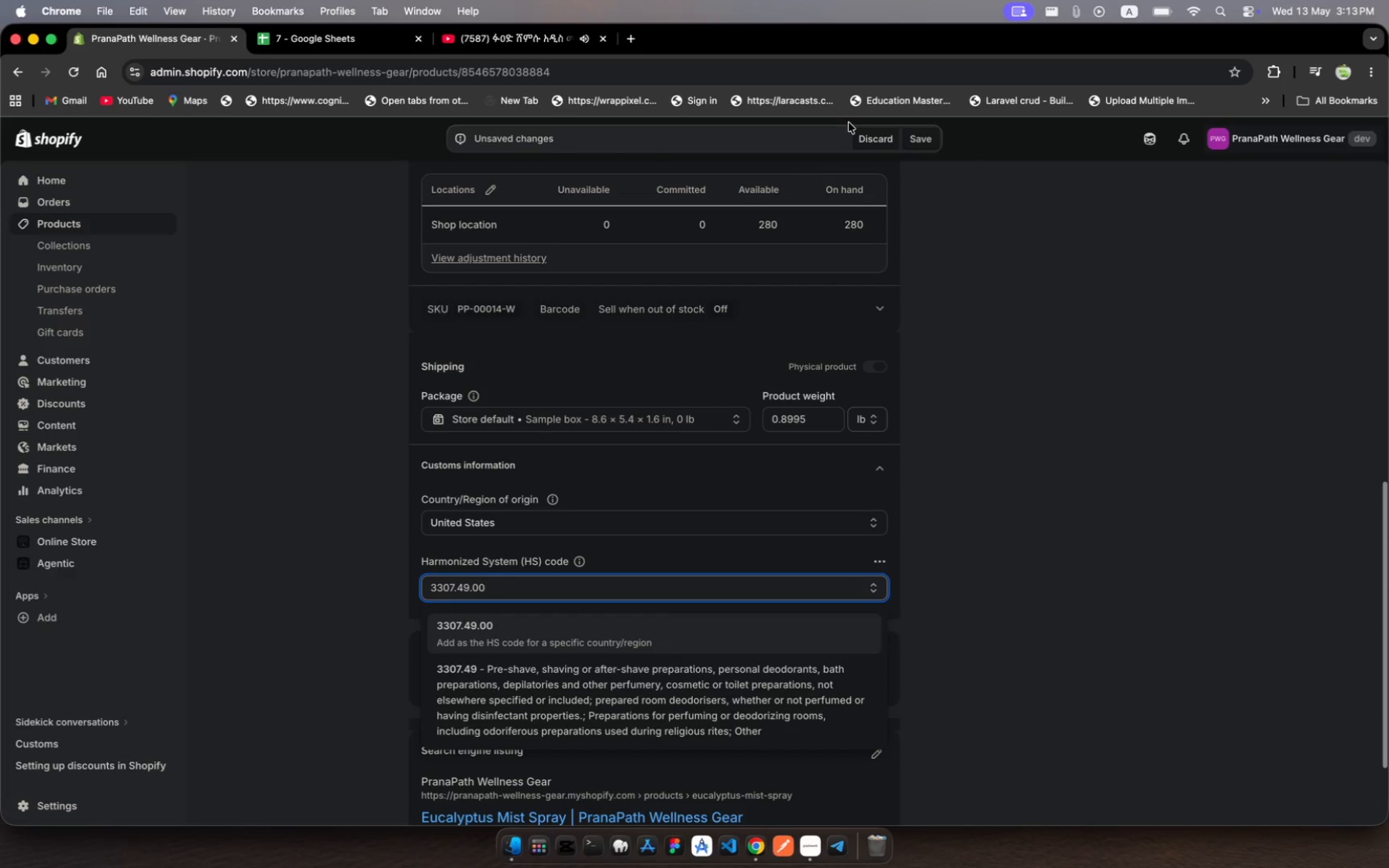 
left_click([935, 142])
 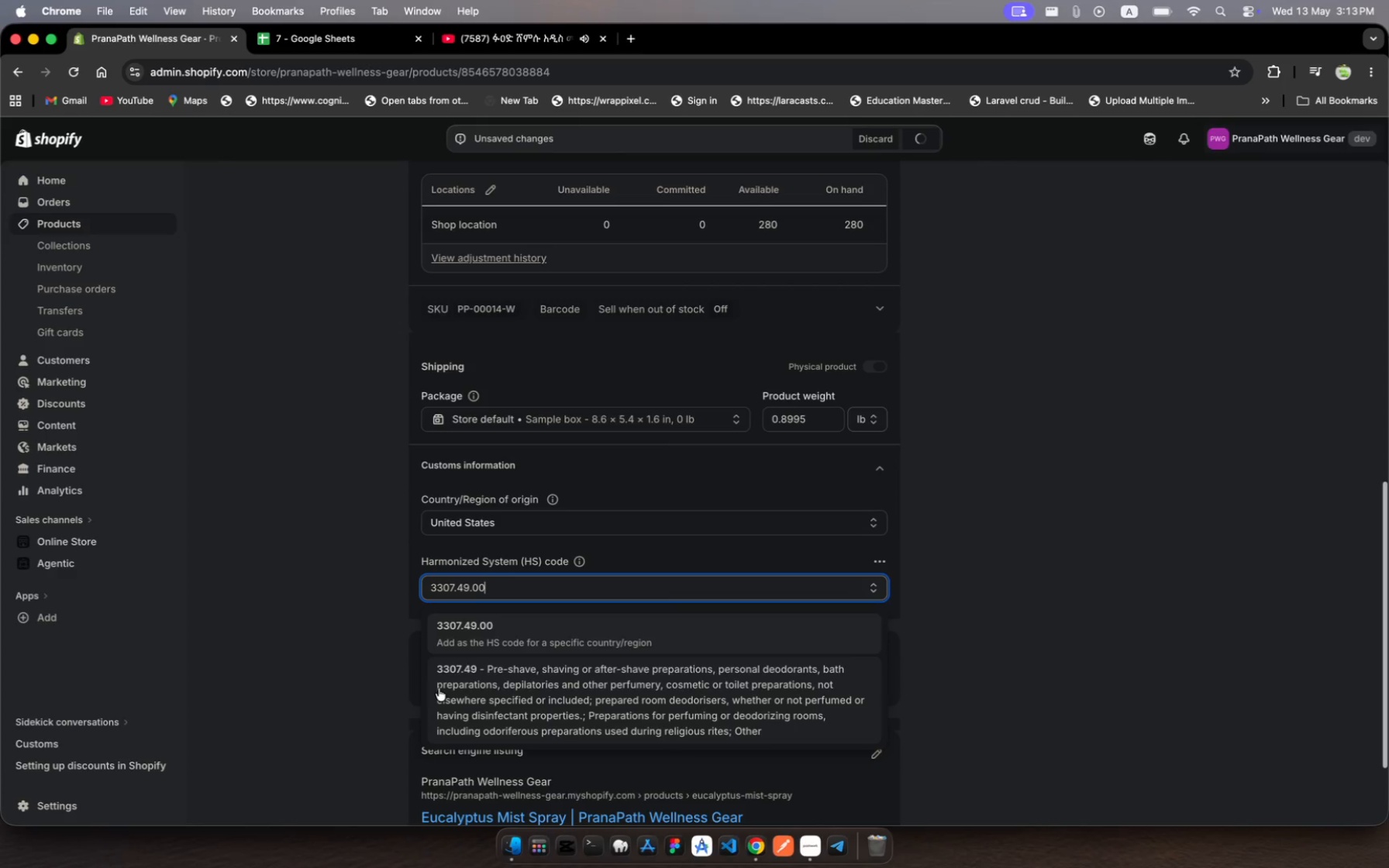 
wait(7.78)
 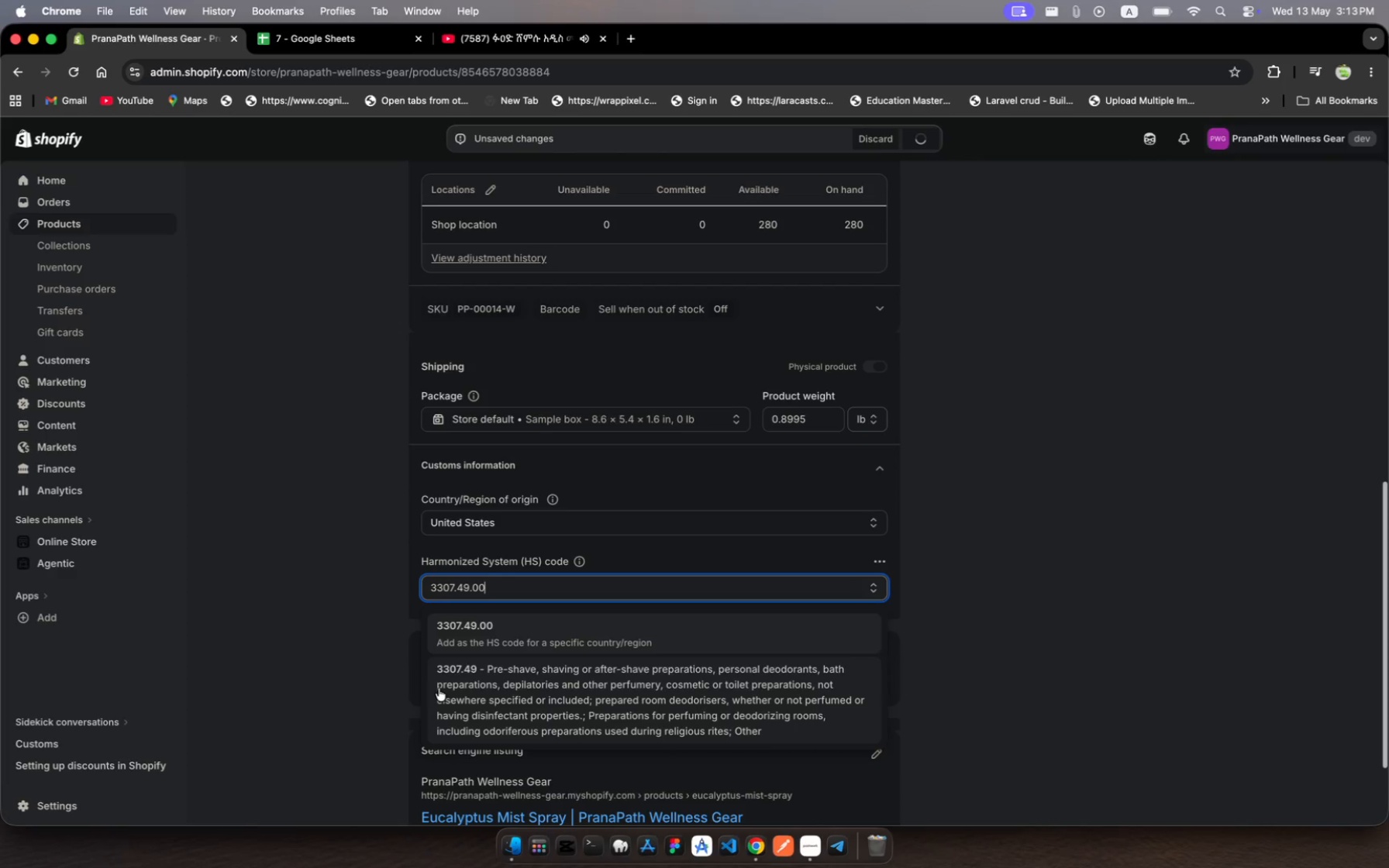 
left_click([92, 232])
 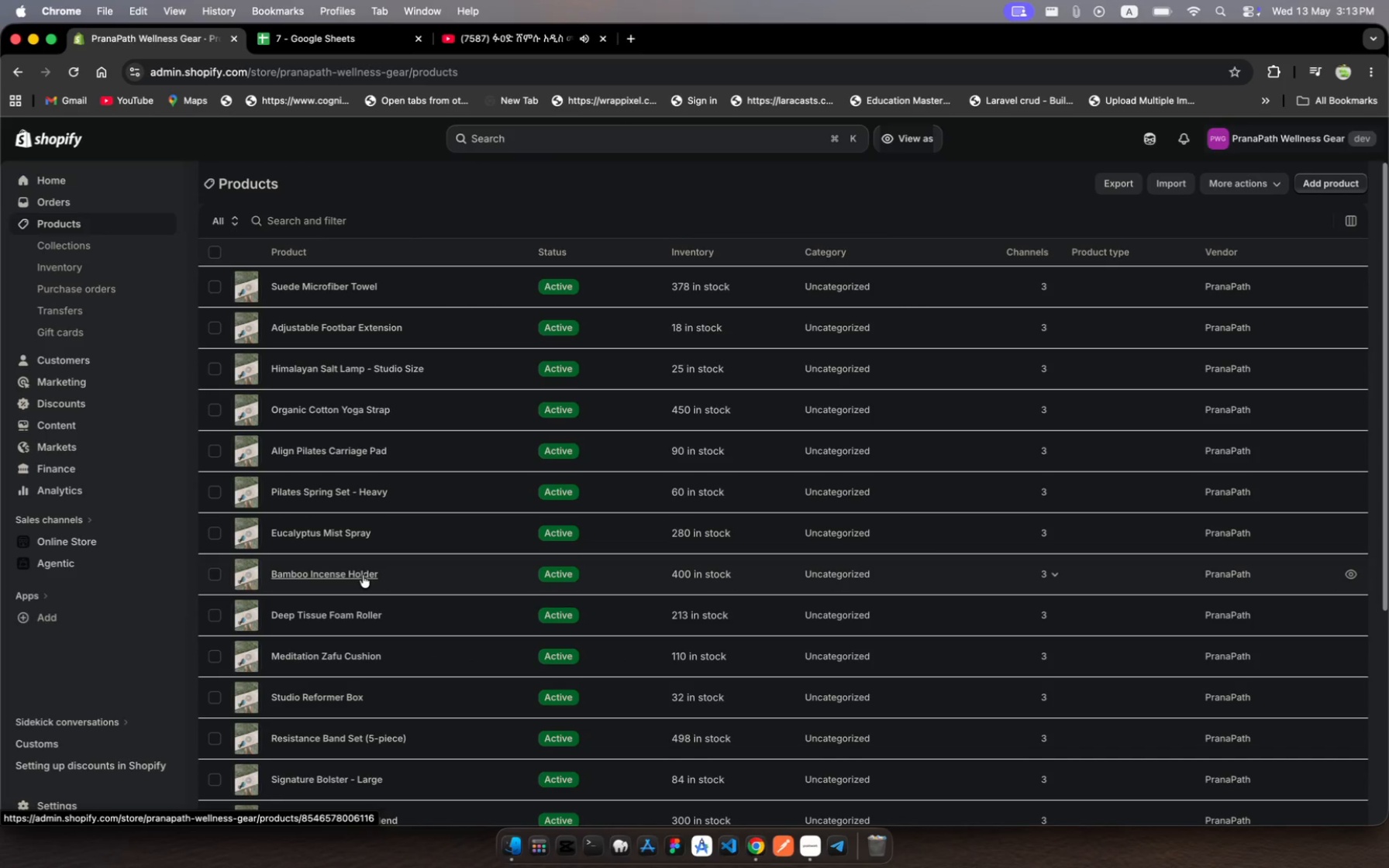 
wait(7.34)
 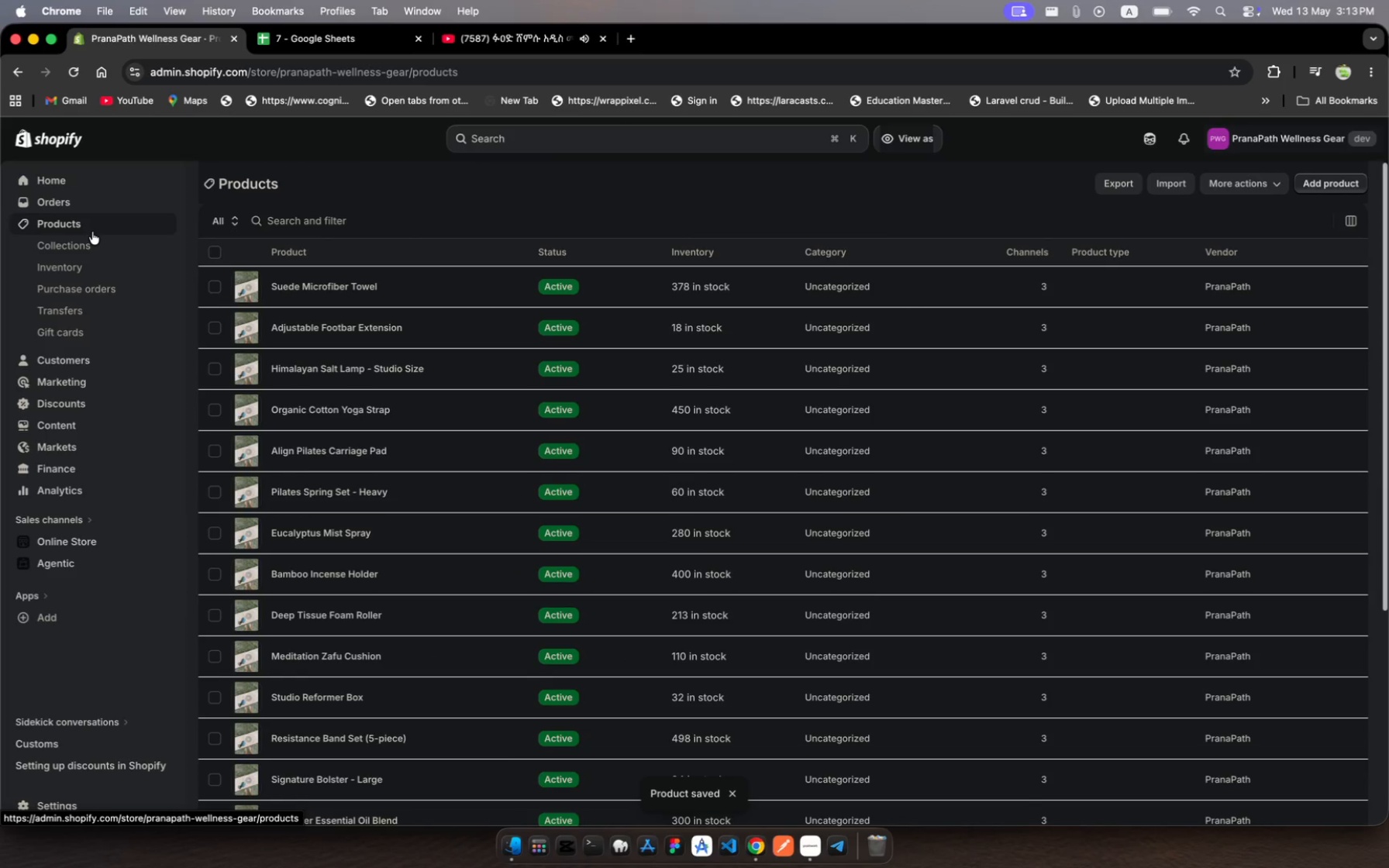 
left_click([382, 482])
 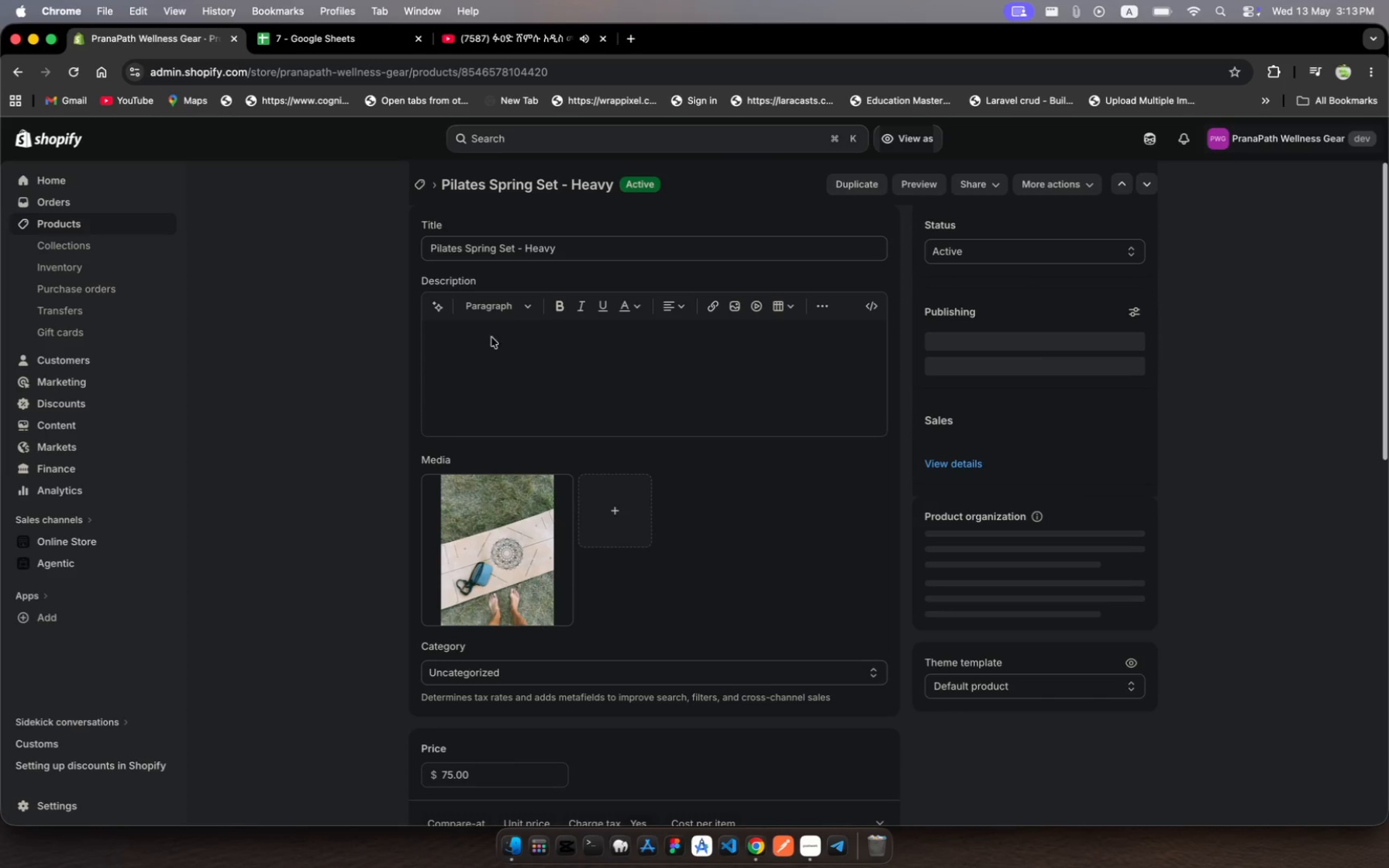 
scroll: coordinate [533, 565], scroll_direction: down, amount: 43.0
 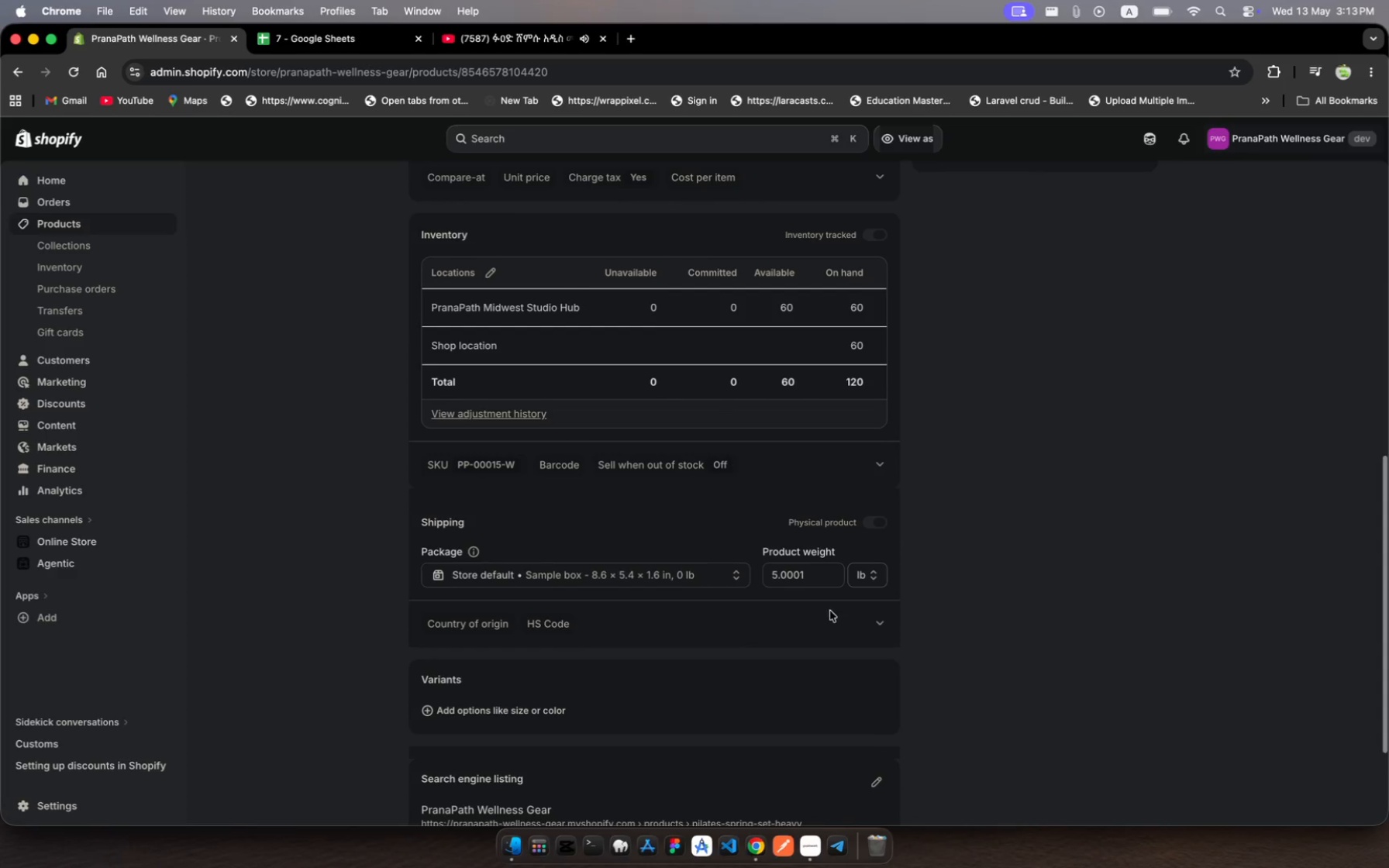 
left_click([882, 619])
 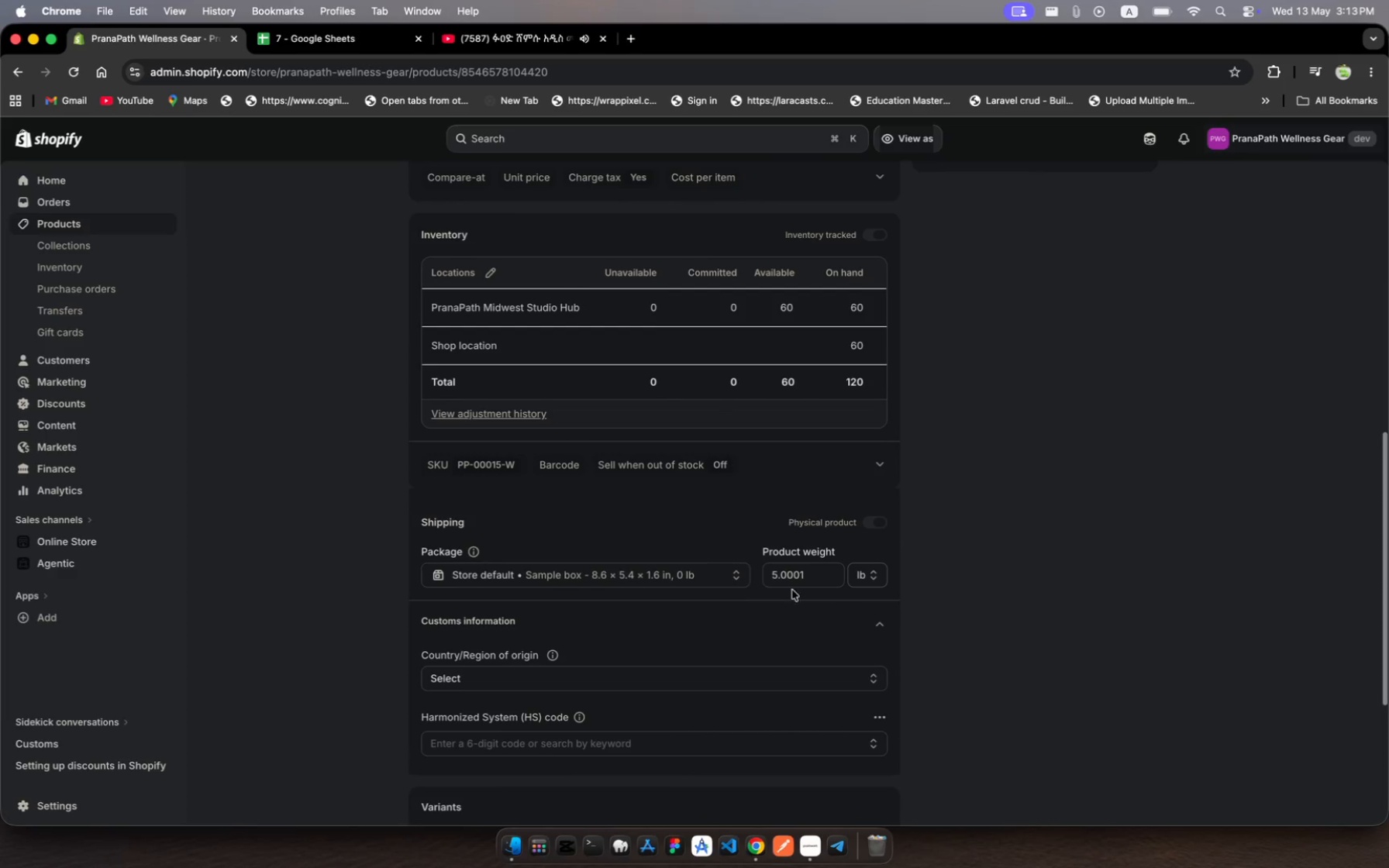 
scroll: coordinate [706, 584], scroll_direction: down, amount: 7.0
 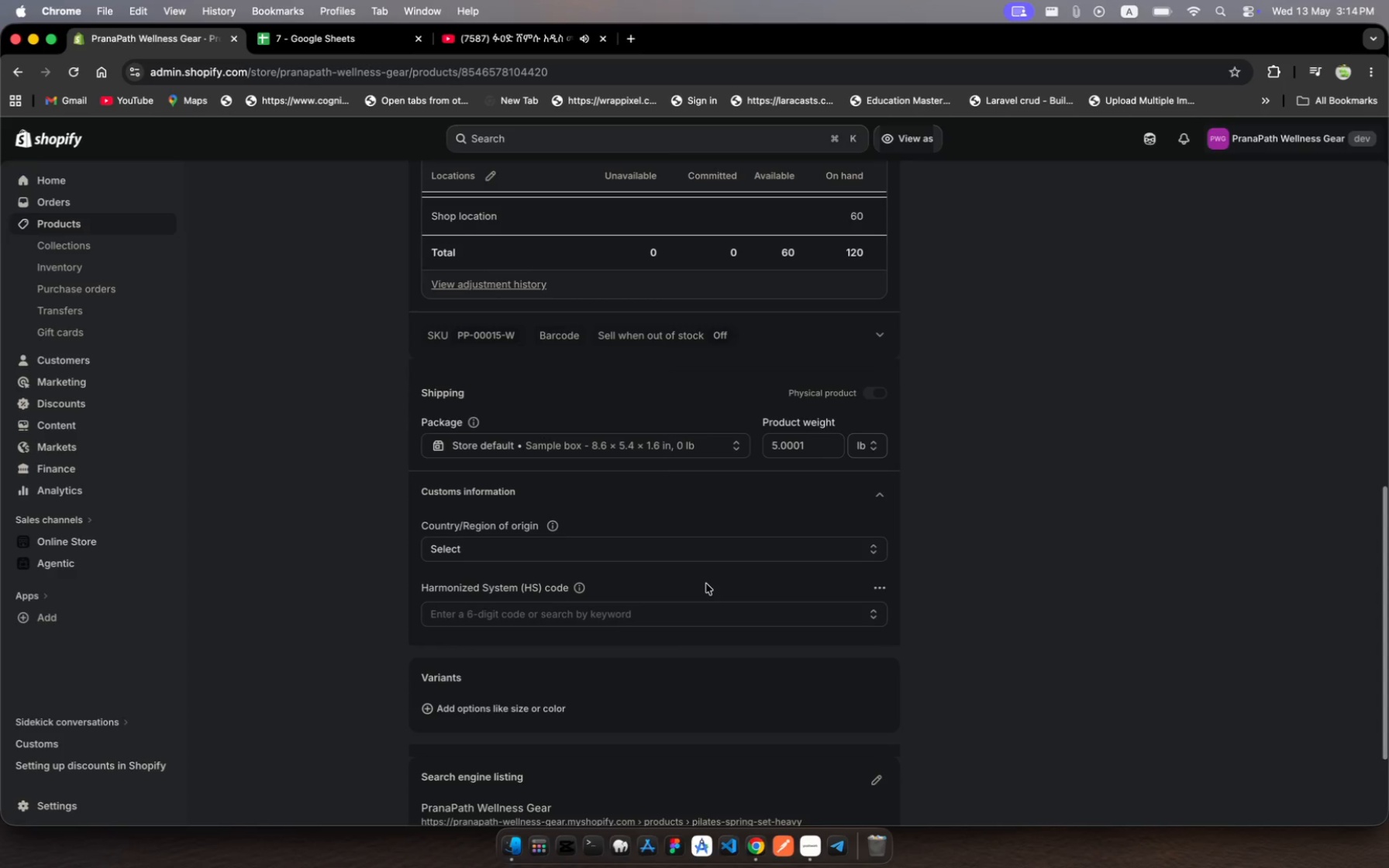 
scroll: coordinate [706, 584], scroll_direction: up, amount: 1014.0
 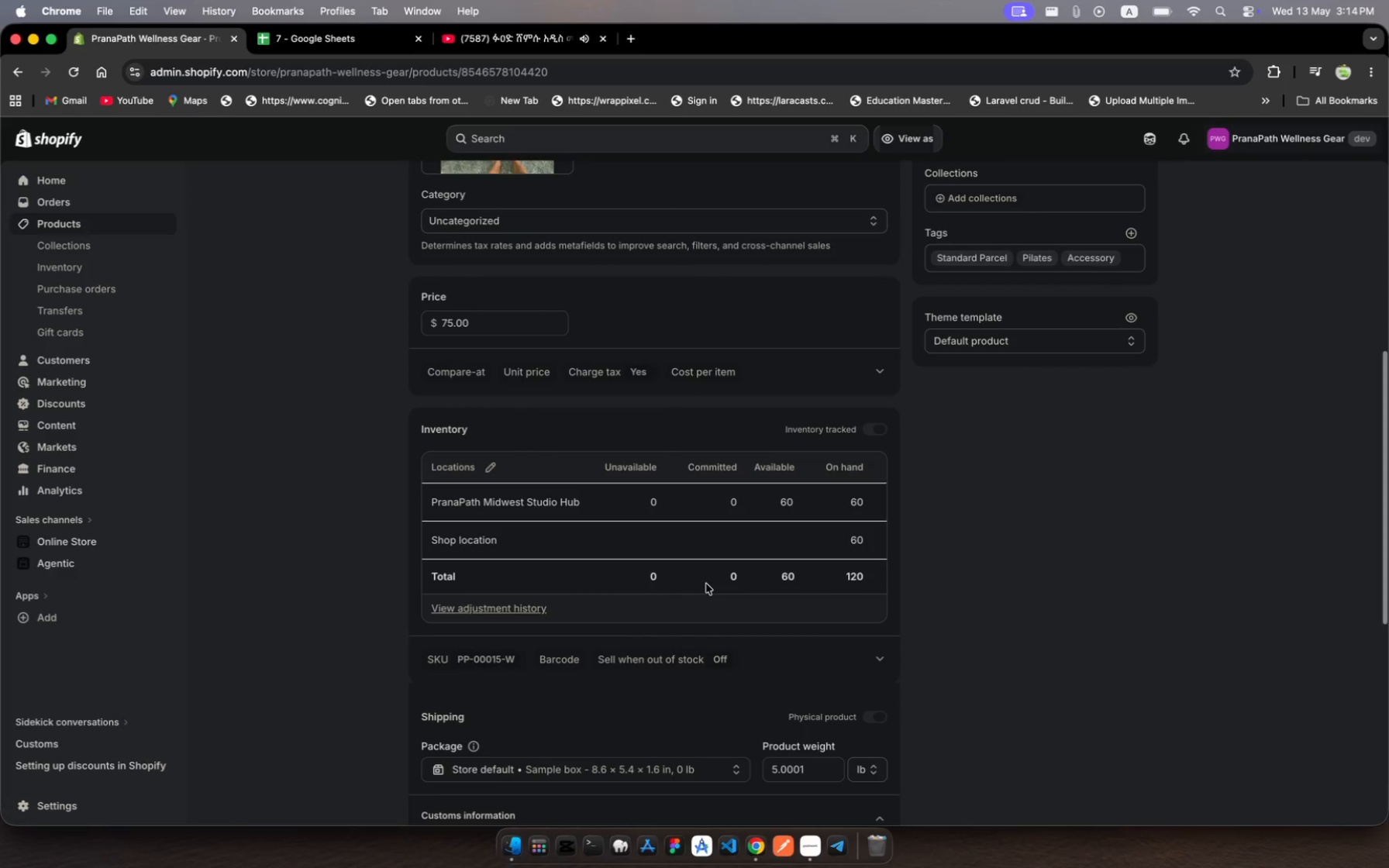 
scroll: coordinate [706, 584], scroll_direction: down, amount: 18.0
 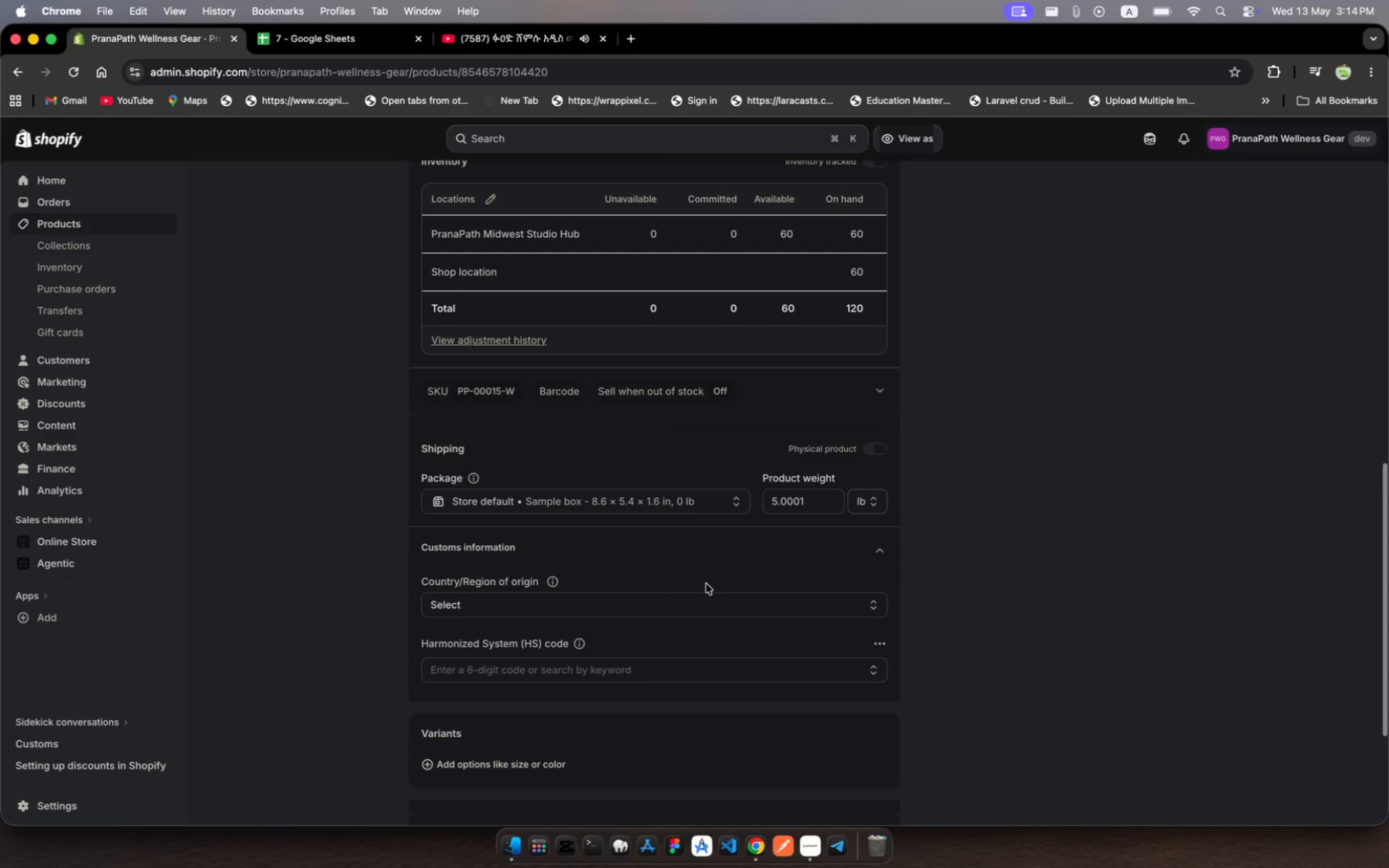 
wait(6.87)
 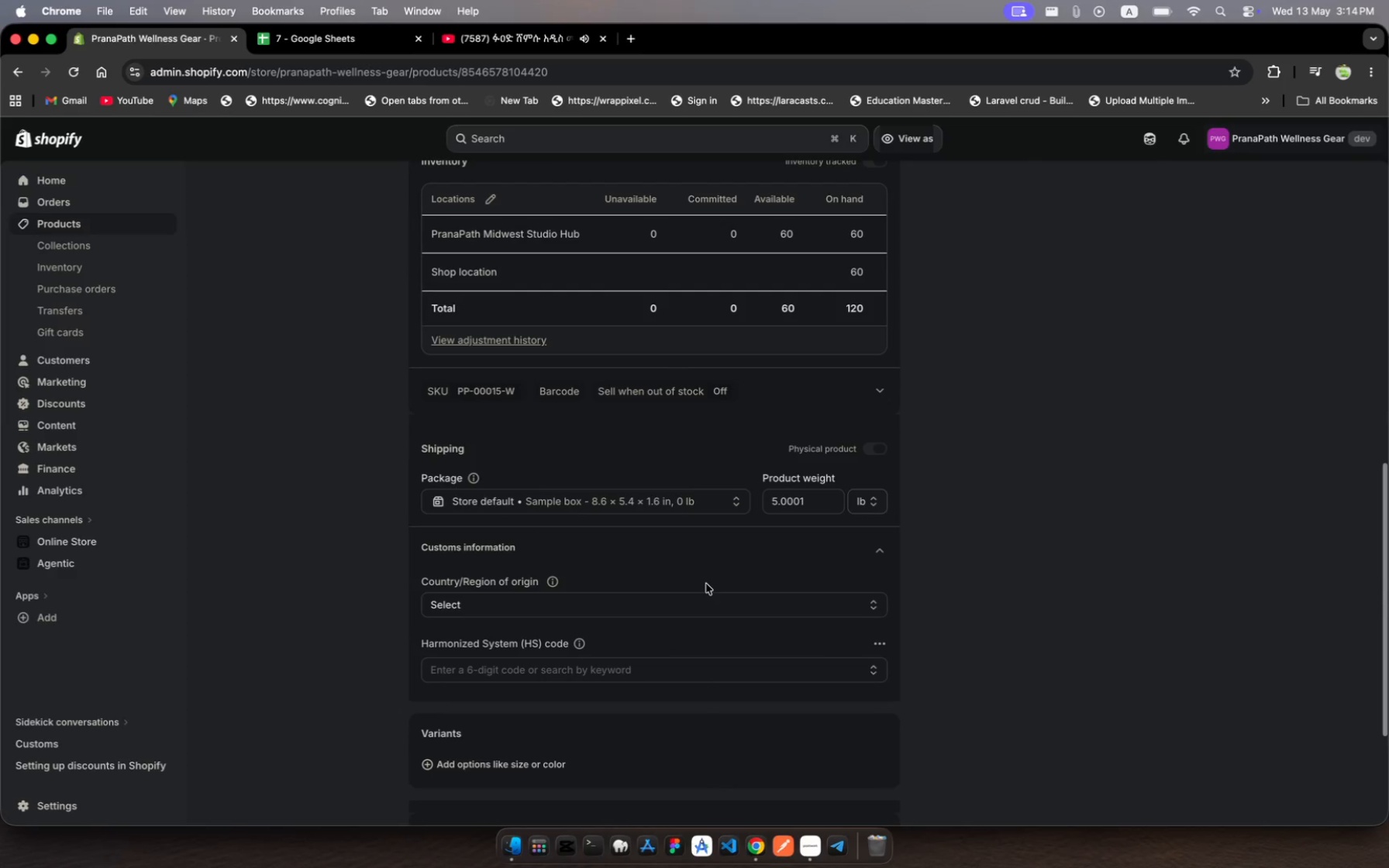 
scroll: coordinate [706, 584], scroll_direction: up, amount: 1082.0
 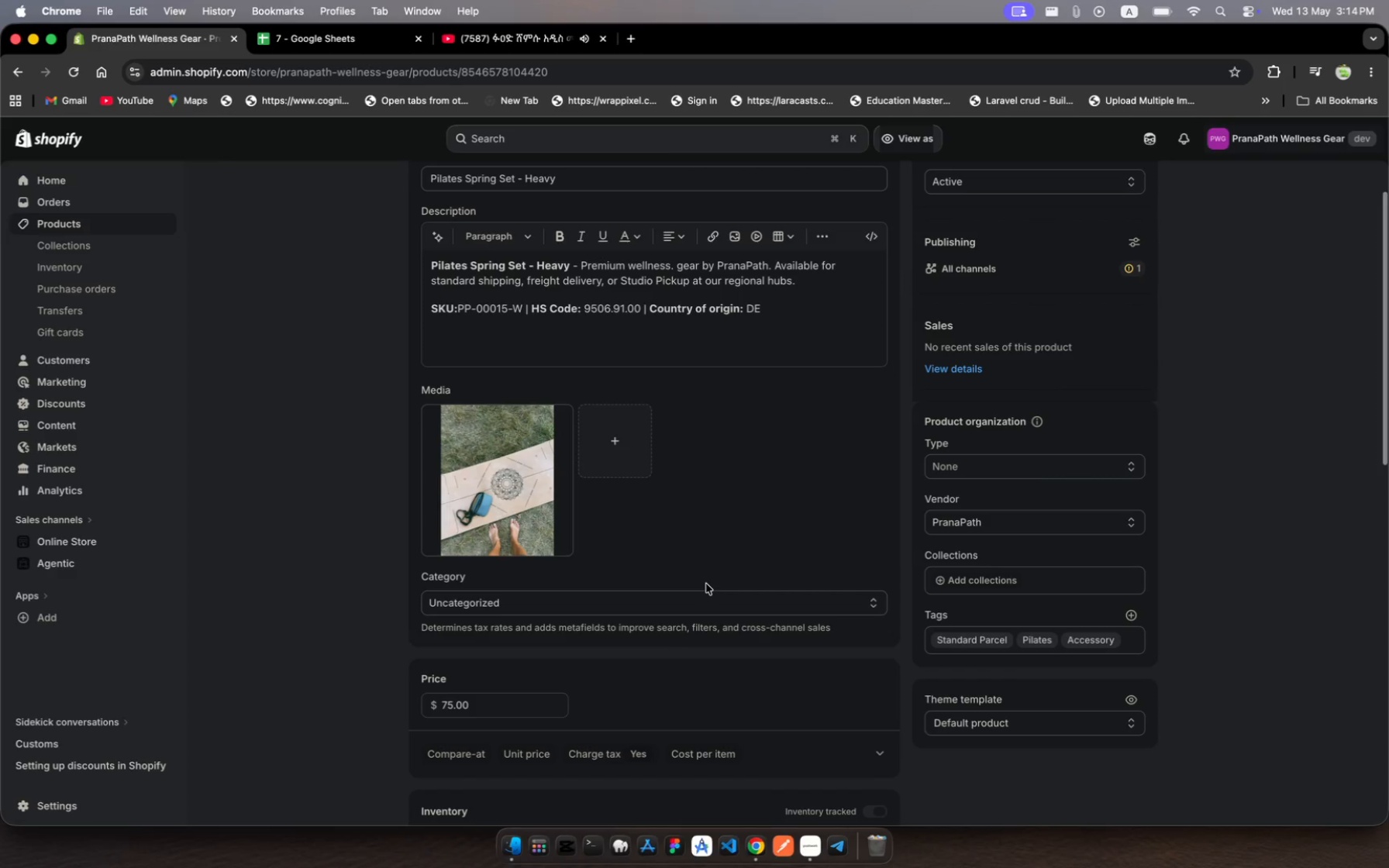 
wait(19.81)
 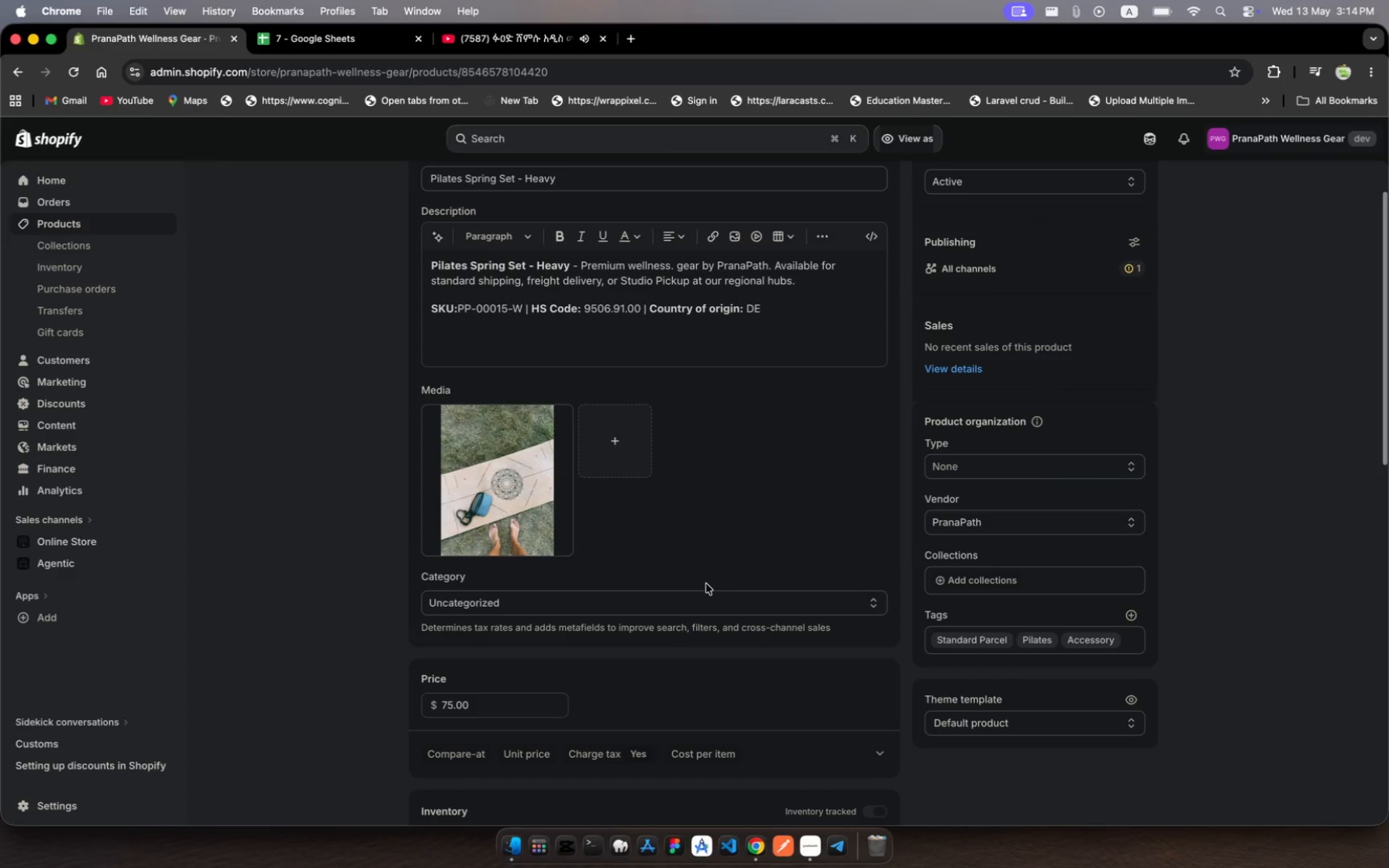 
scroll: coordinate [706, 584], scroll_direction: down, amount: 143.0
 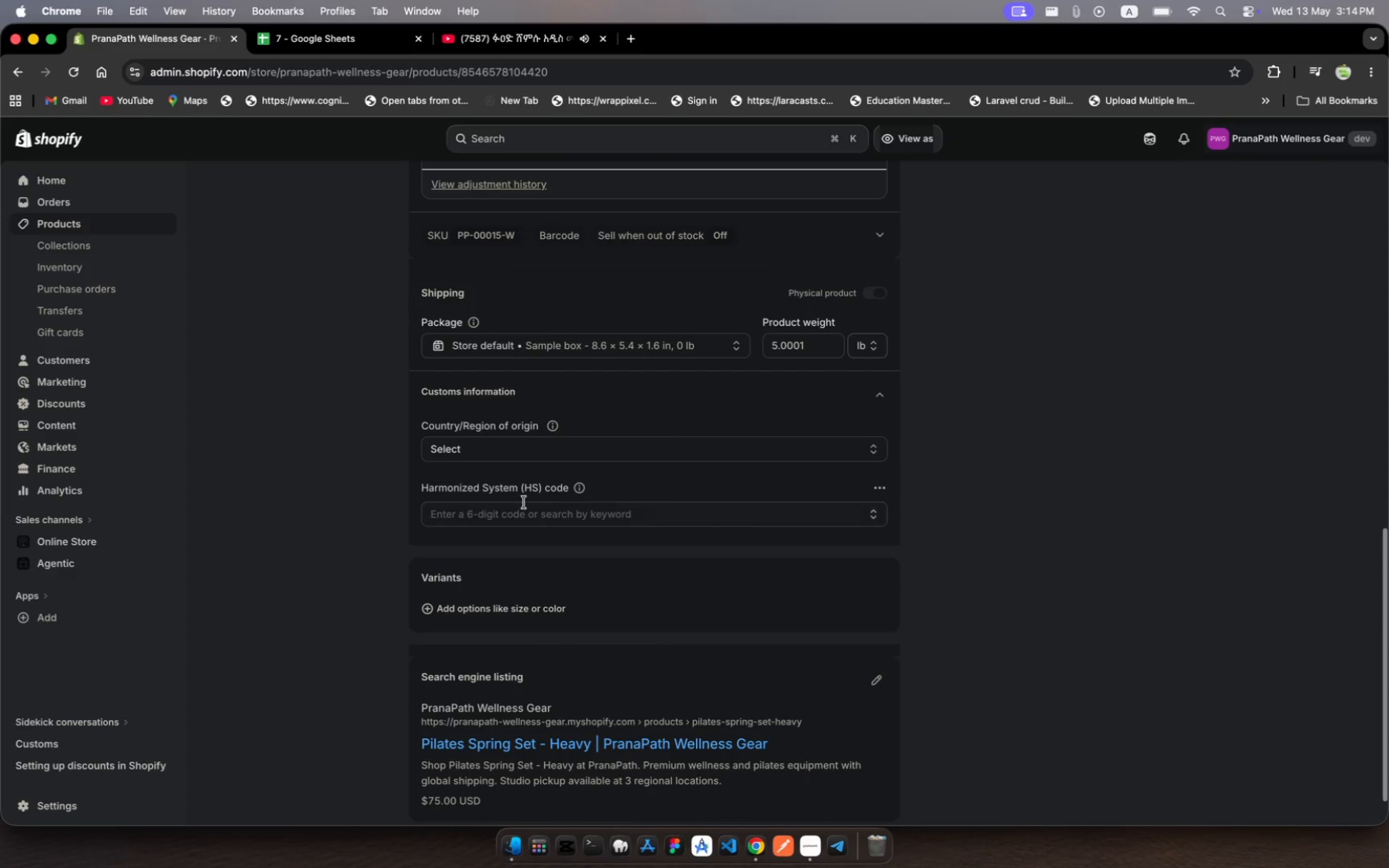 
left_click([461, 446])
 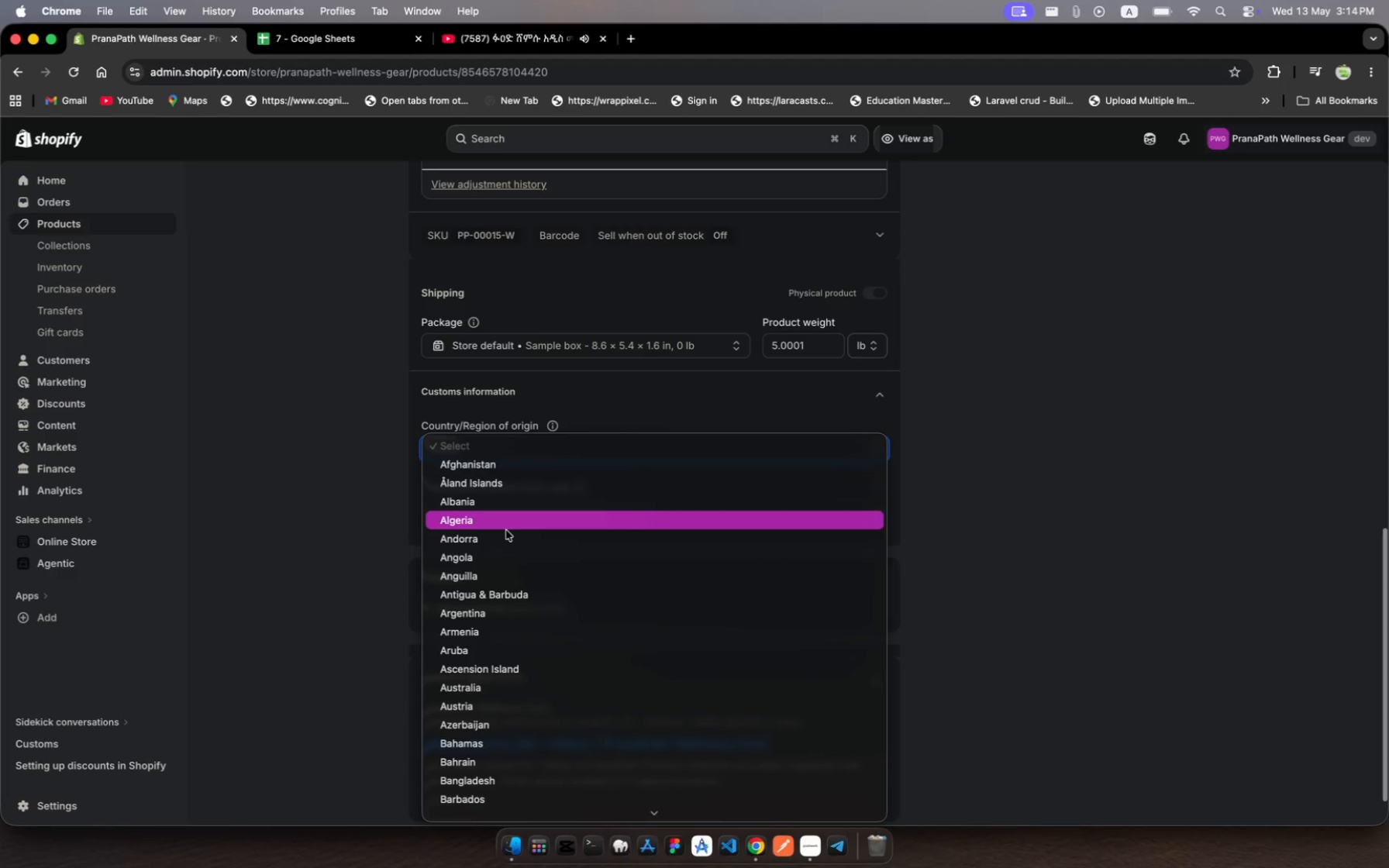 
scroll: coordinate [577, 642], scroll_direction: down, amount: 246.0
 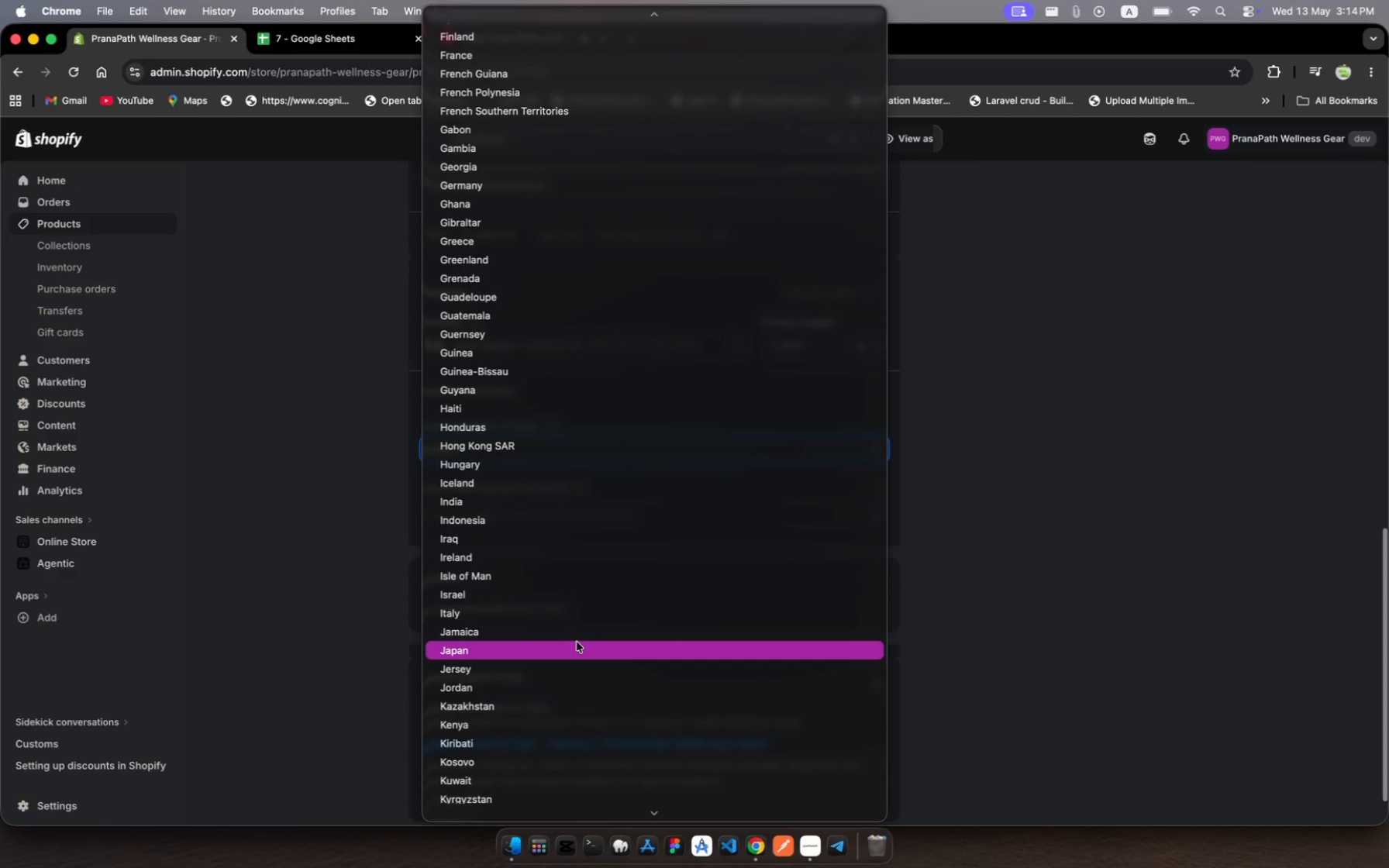 
scroll: coordinate [577, 642], scroll_direction: up, amount: 14.0
 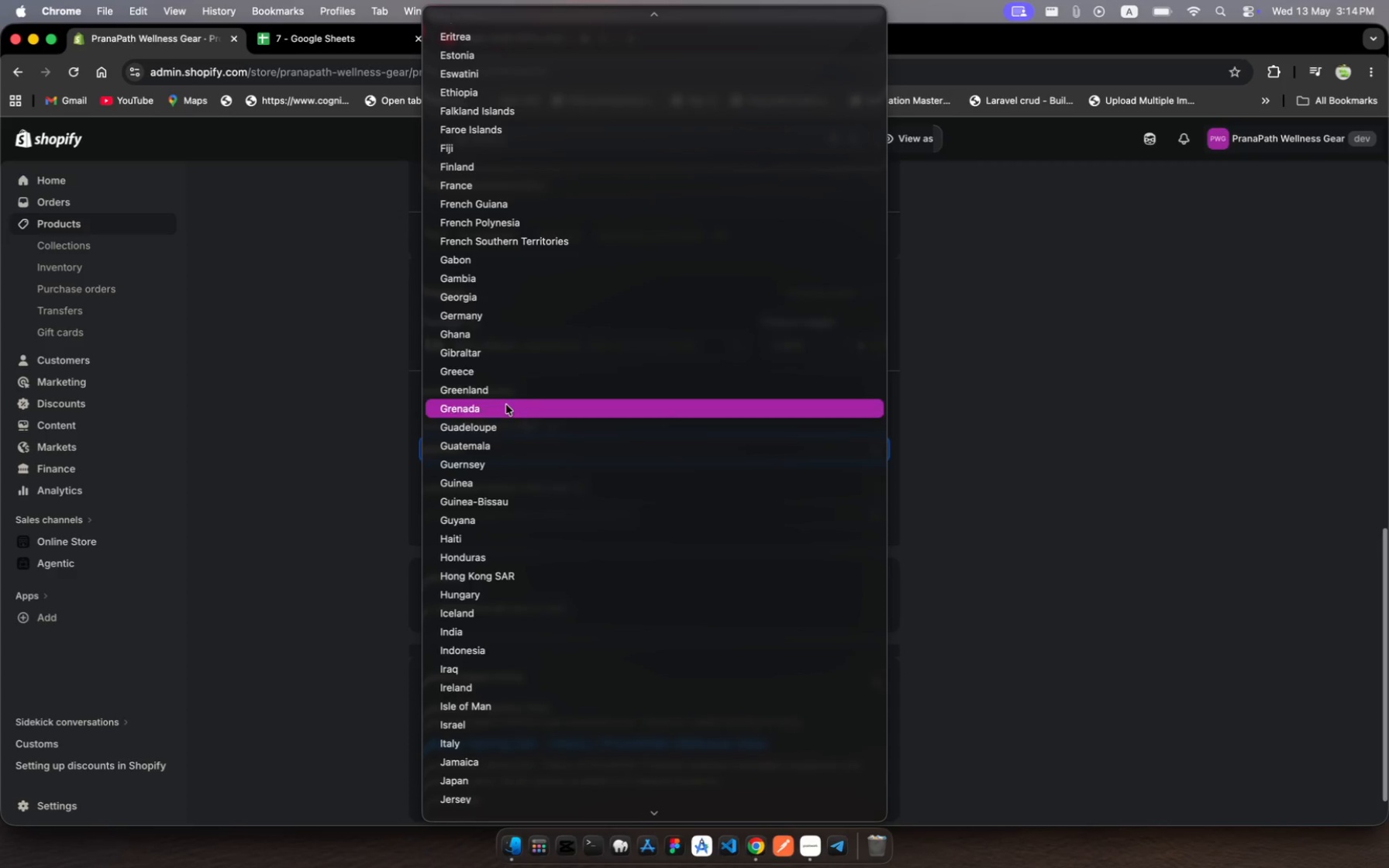 
wait(5.99)
 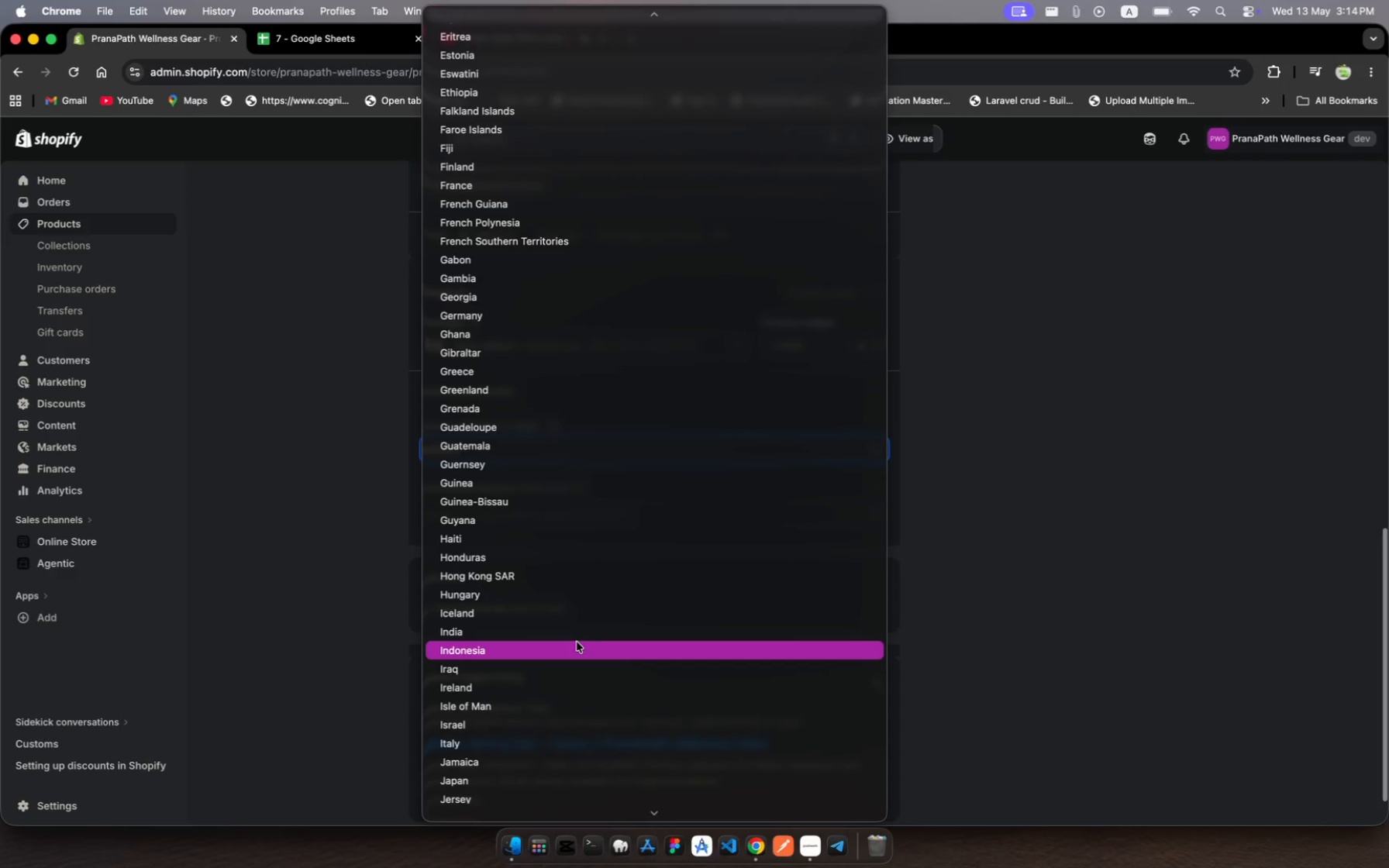 
left_click([538, 319])
 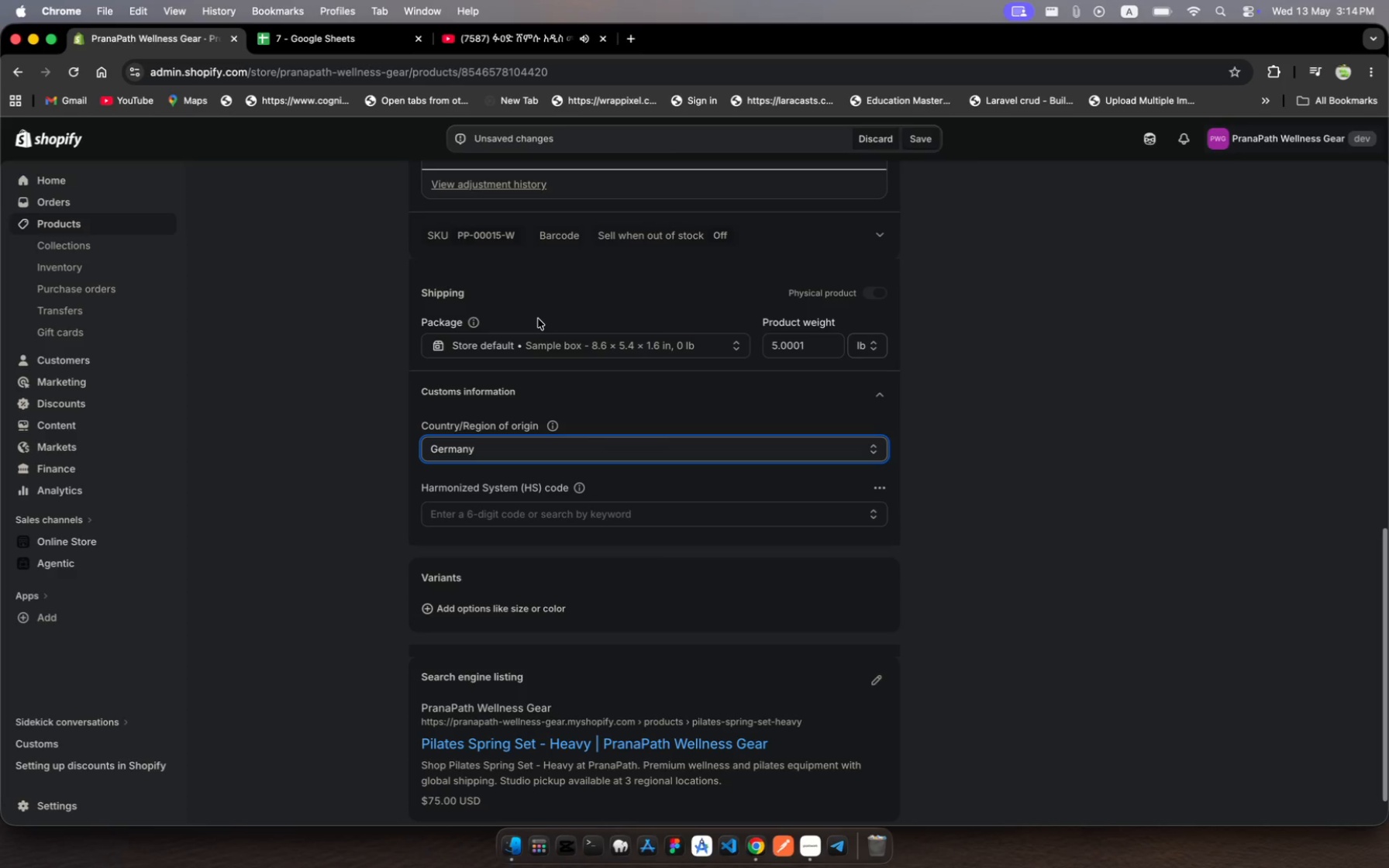 
wait(8.37)
 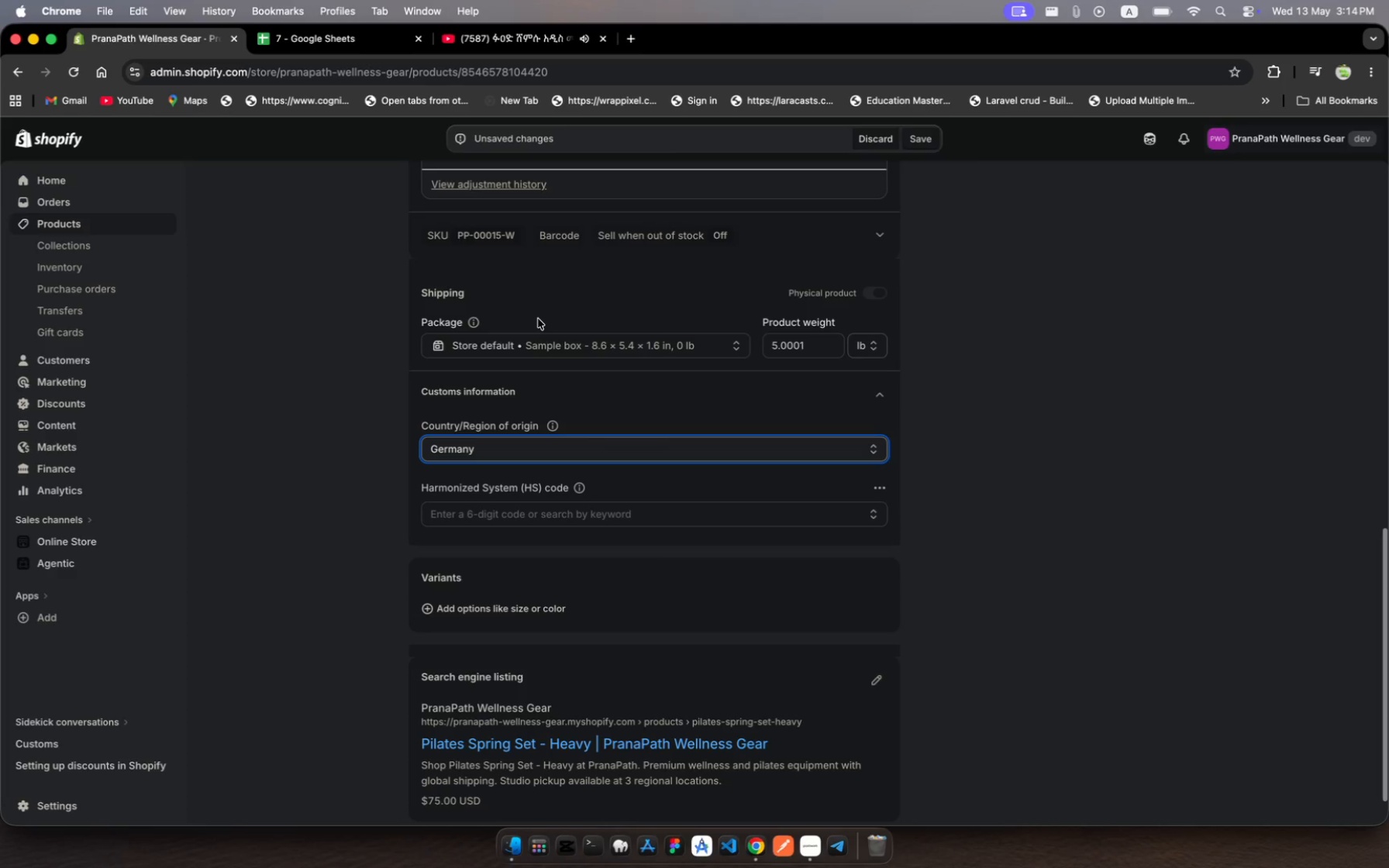 
left_click([505, 519])
 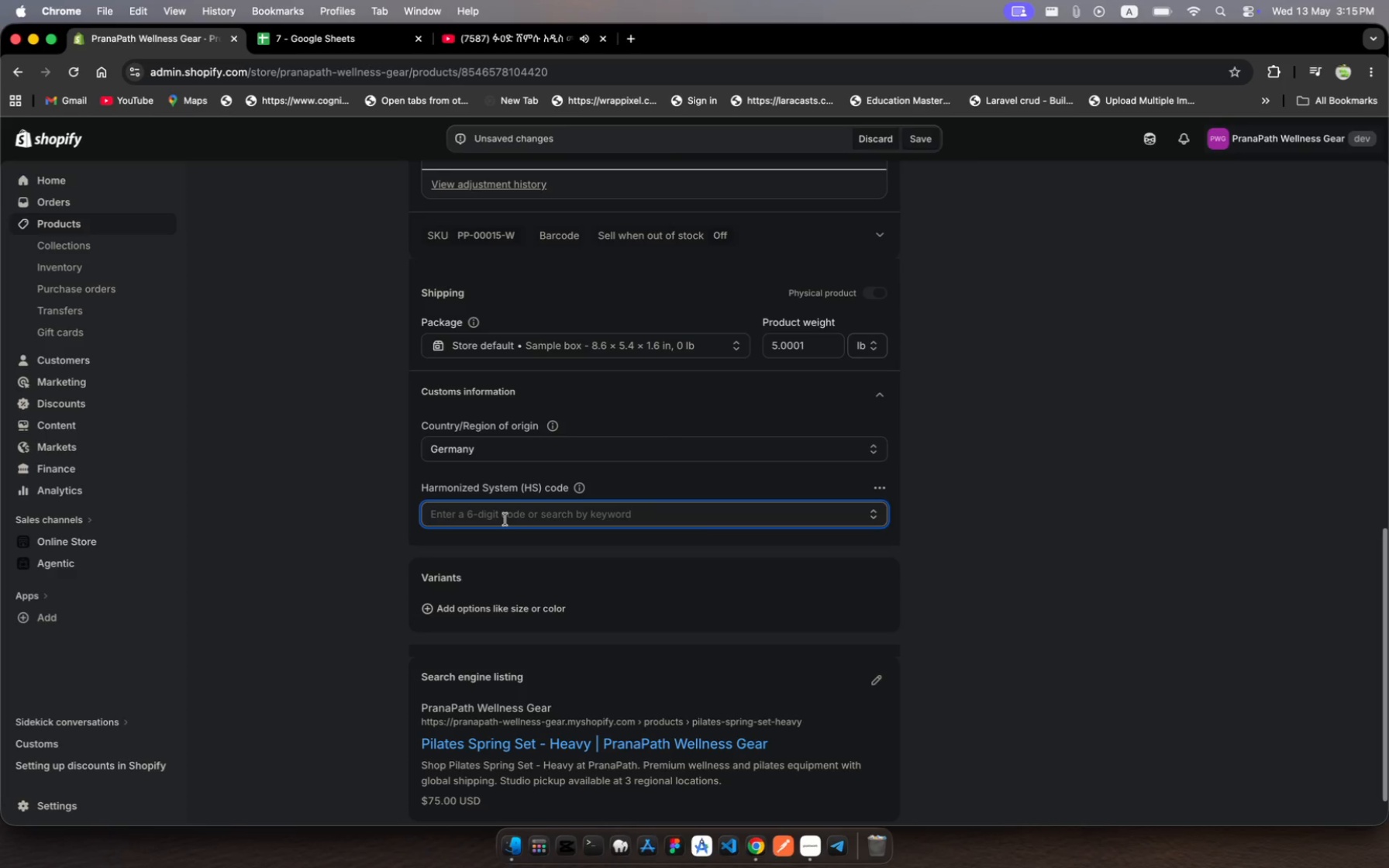 
hold_key(key=9, duration=0.39)
 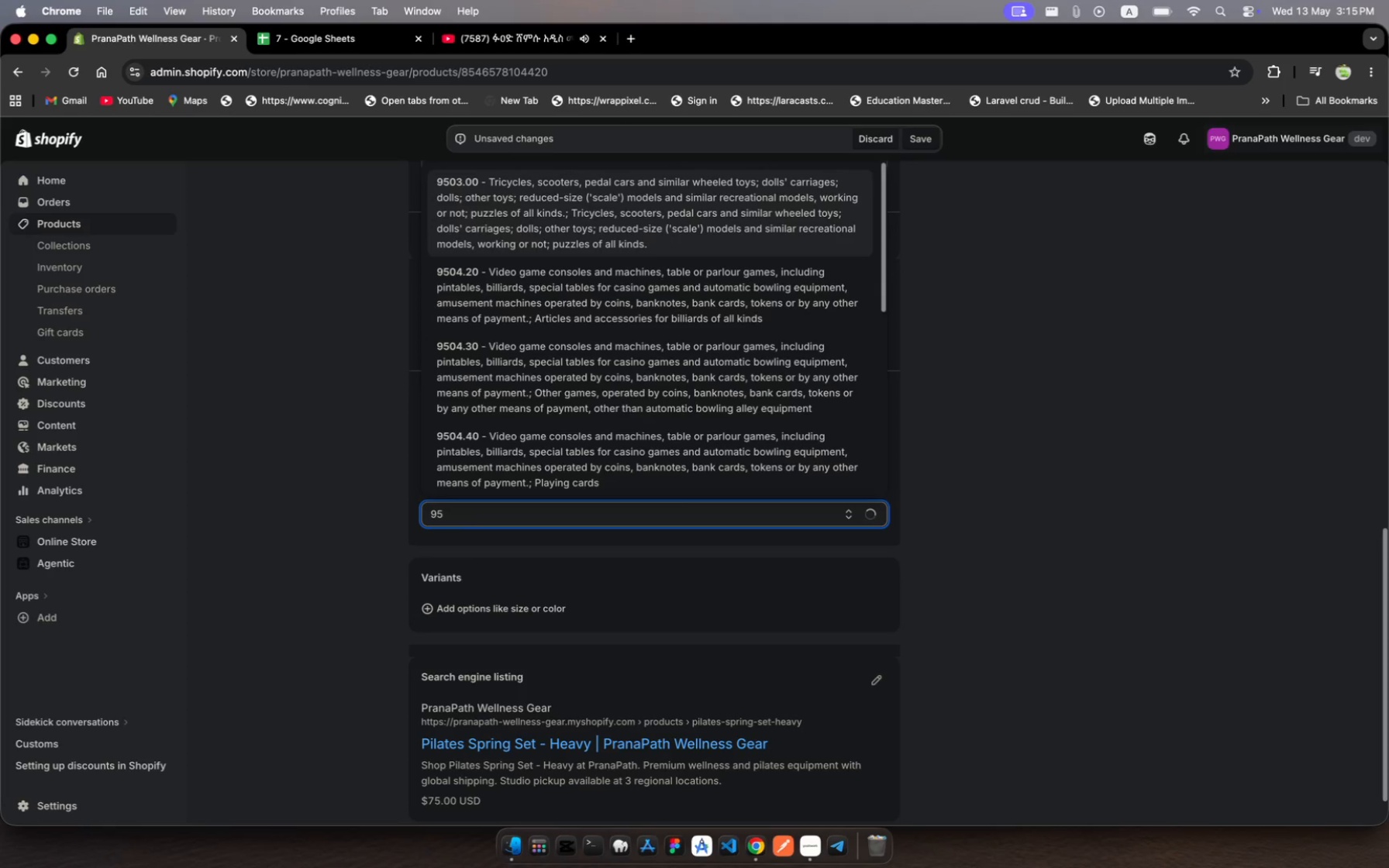 
type(56)
 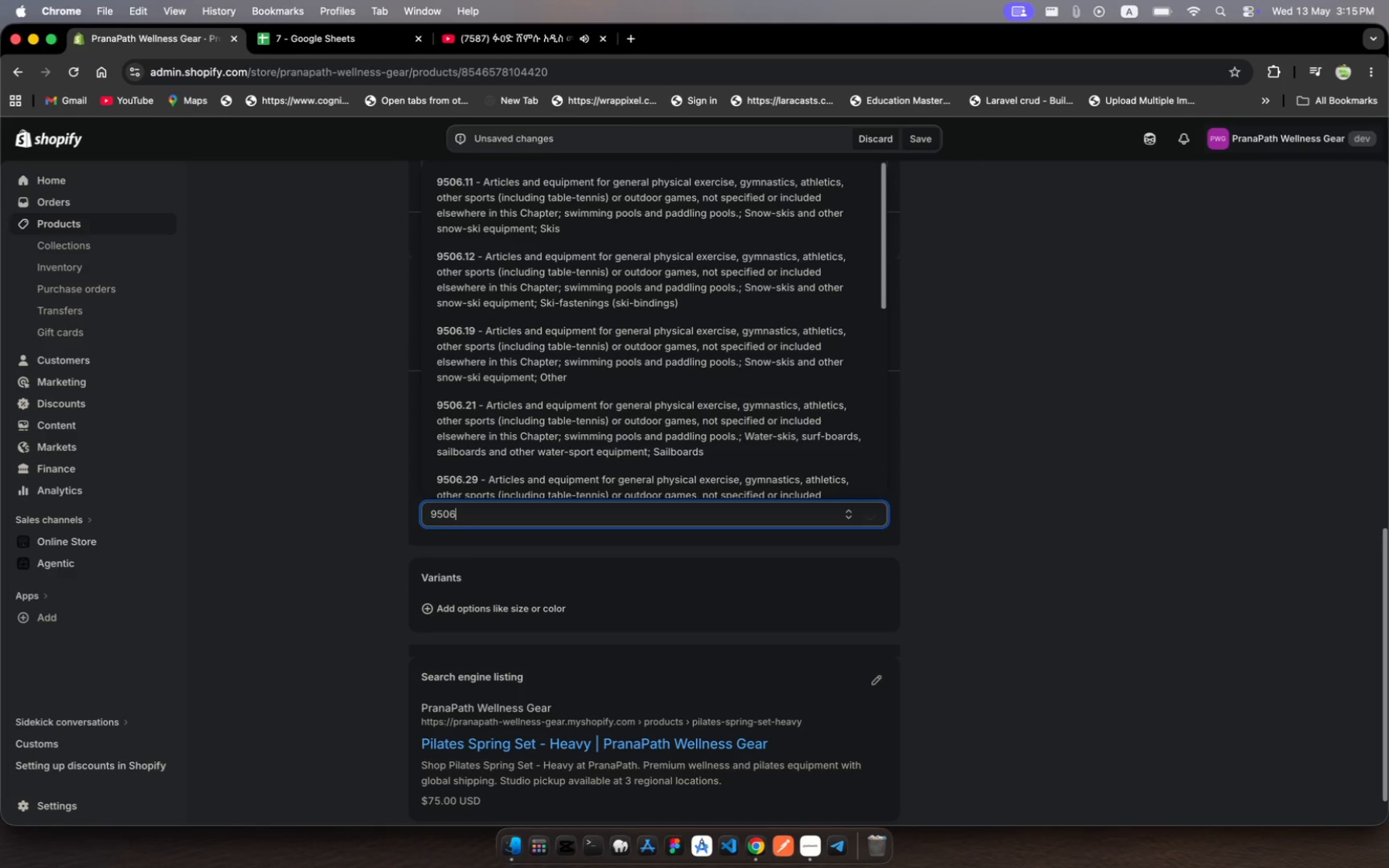 
hold_key(key=0, duration=0.32)
 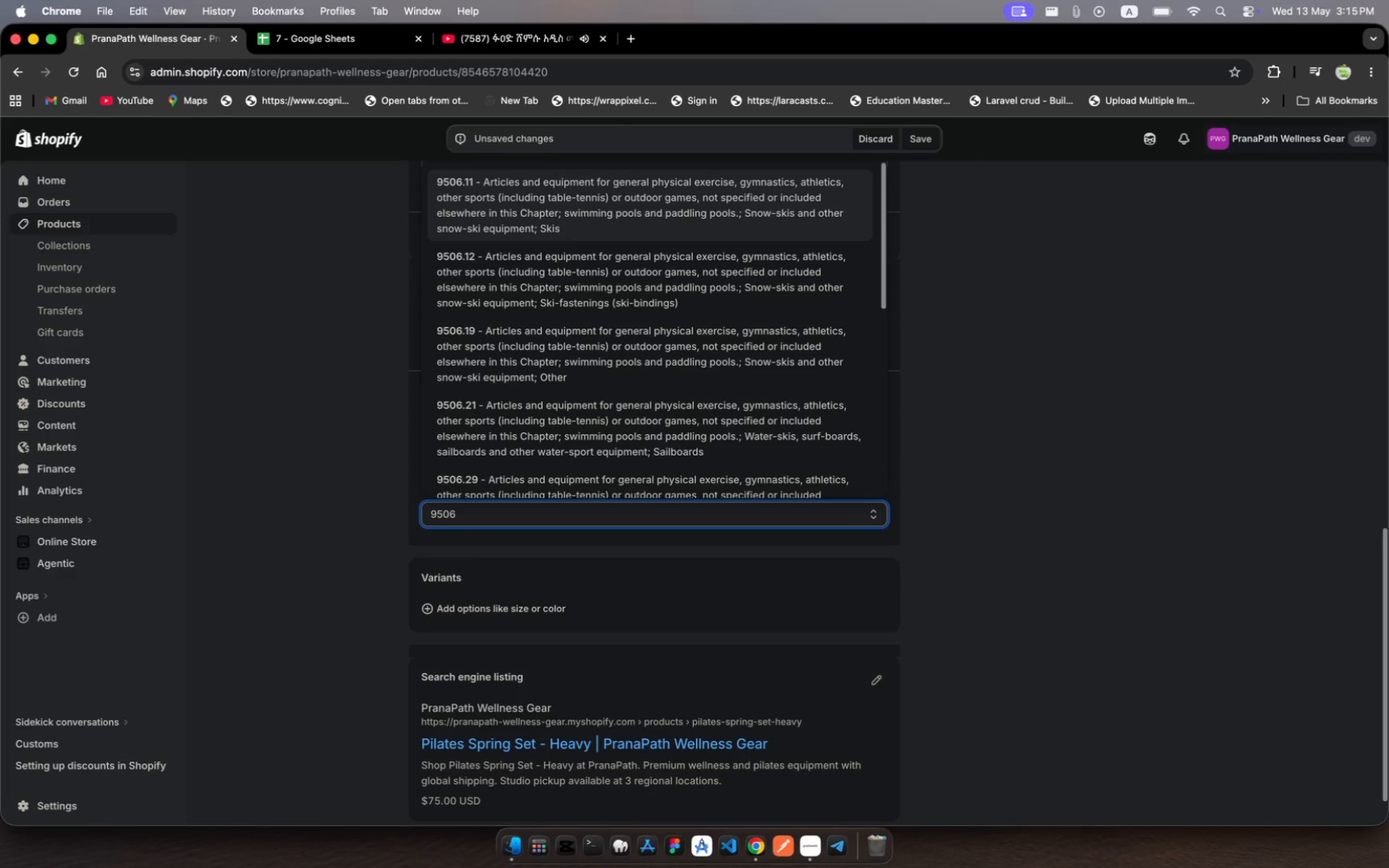 
wait(6.24)
 